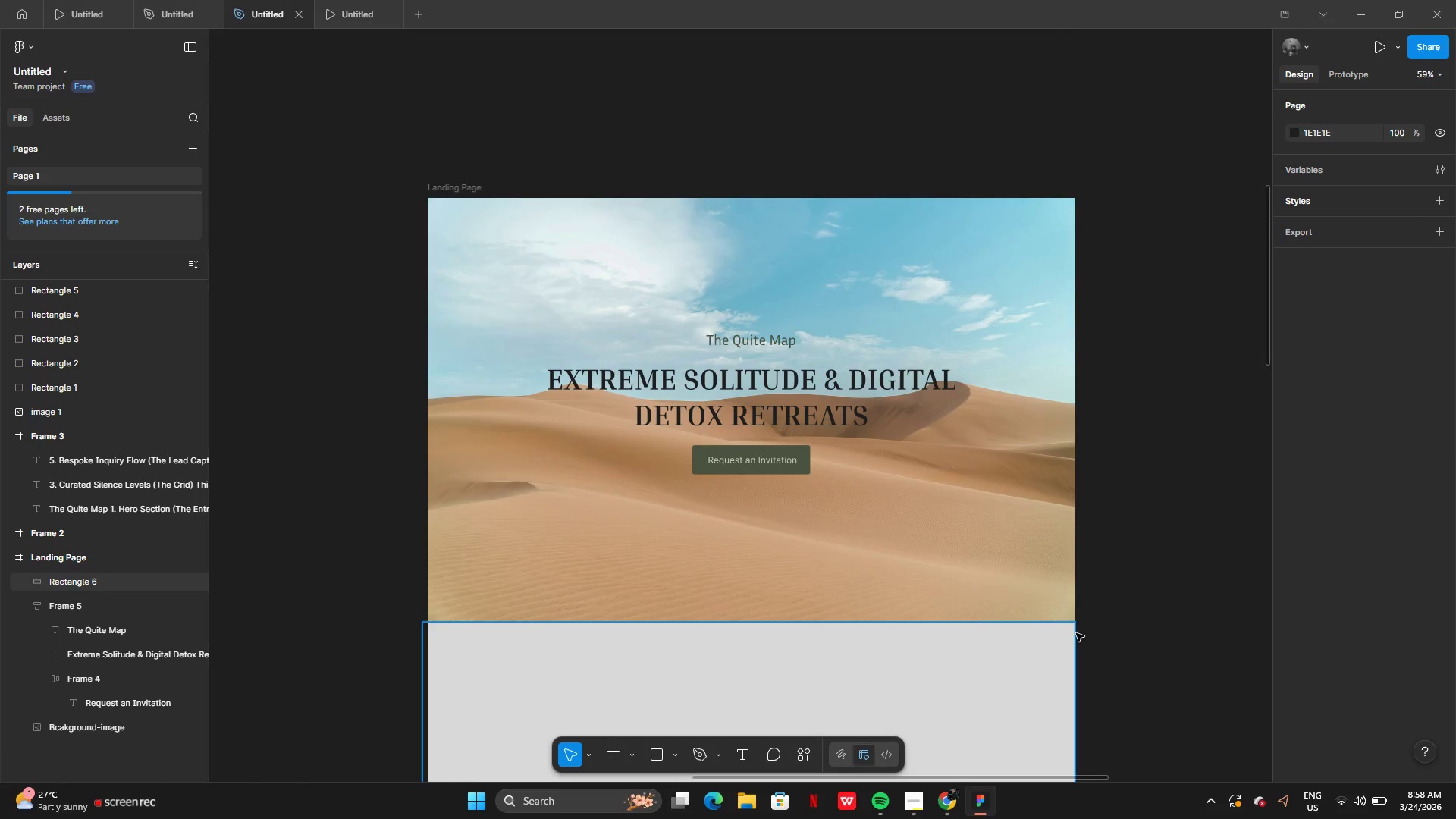 
left_click([1116, 495])
 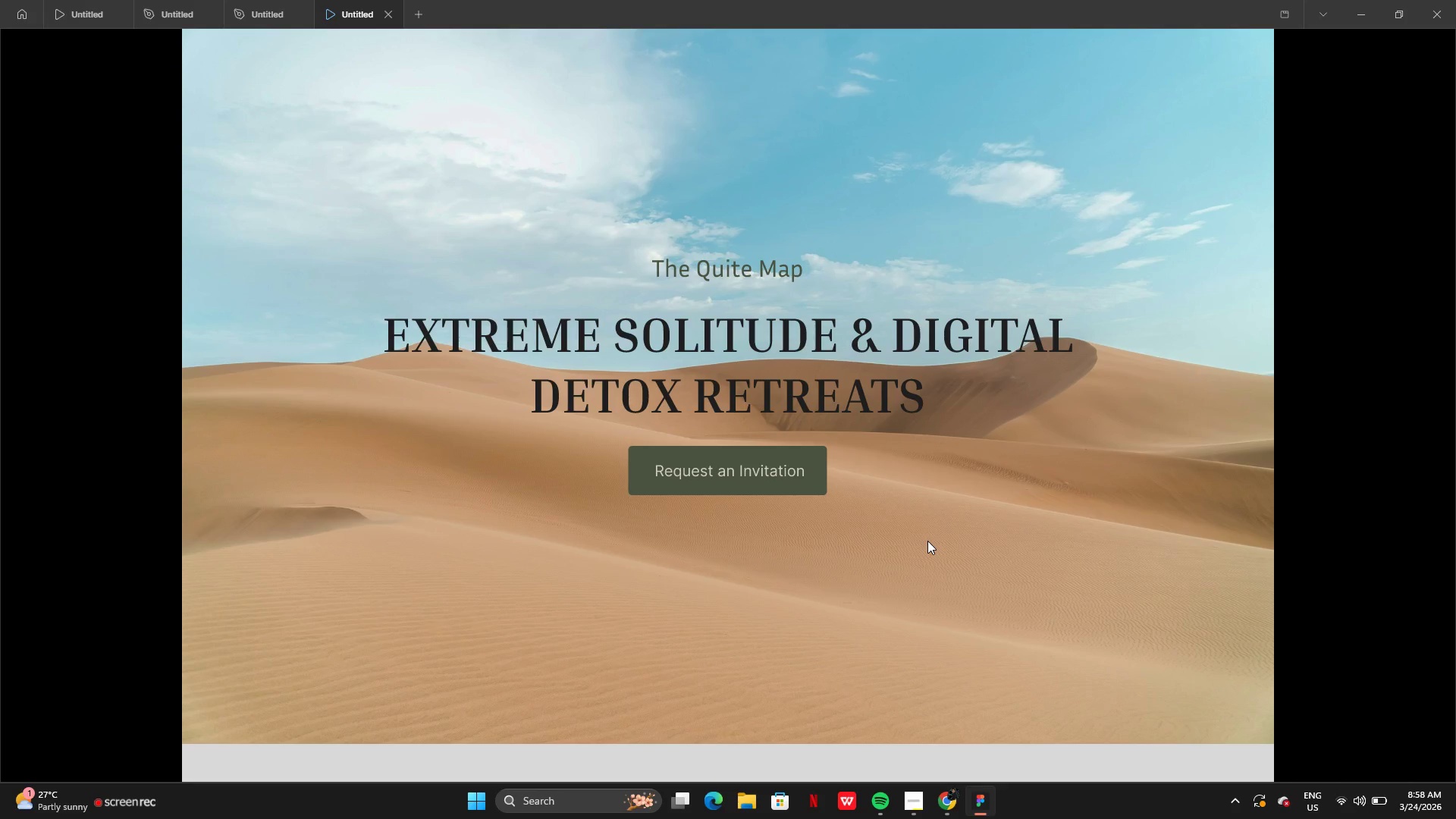 
wait(10.08)
 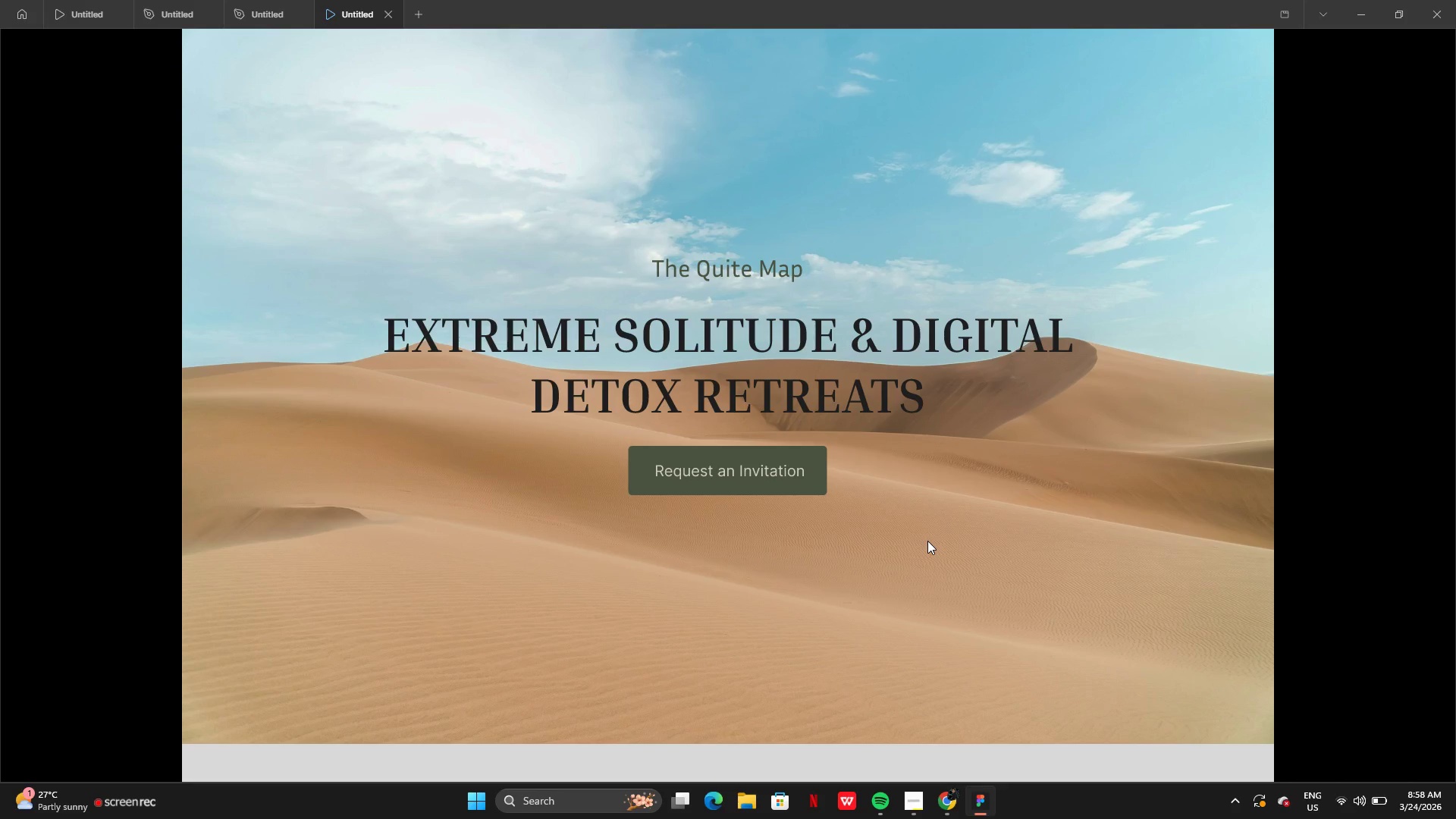 
left_click([257, 0])
 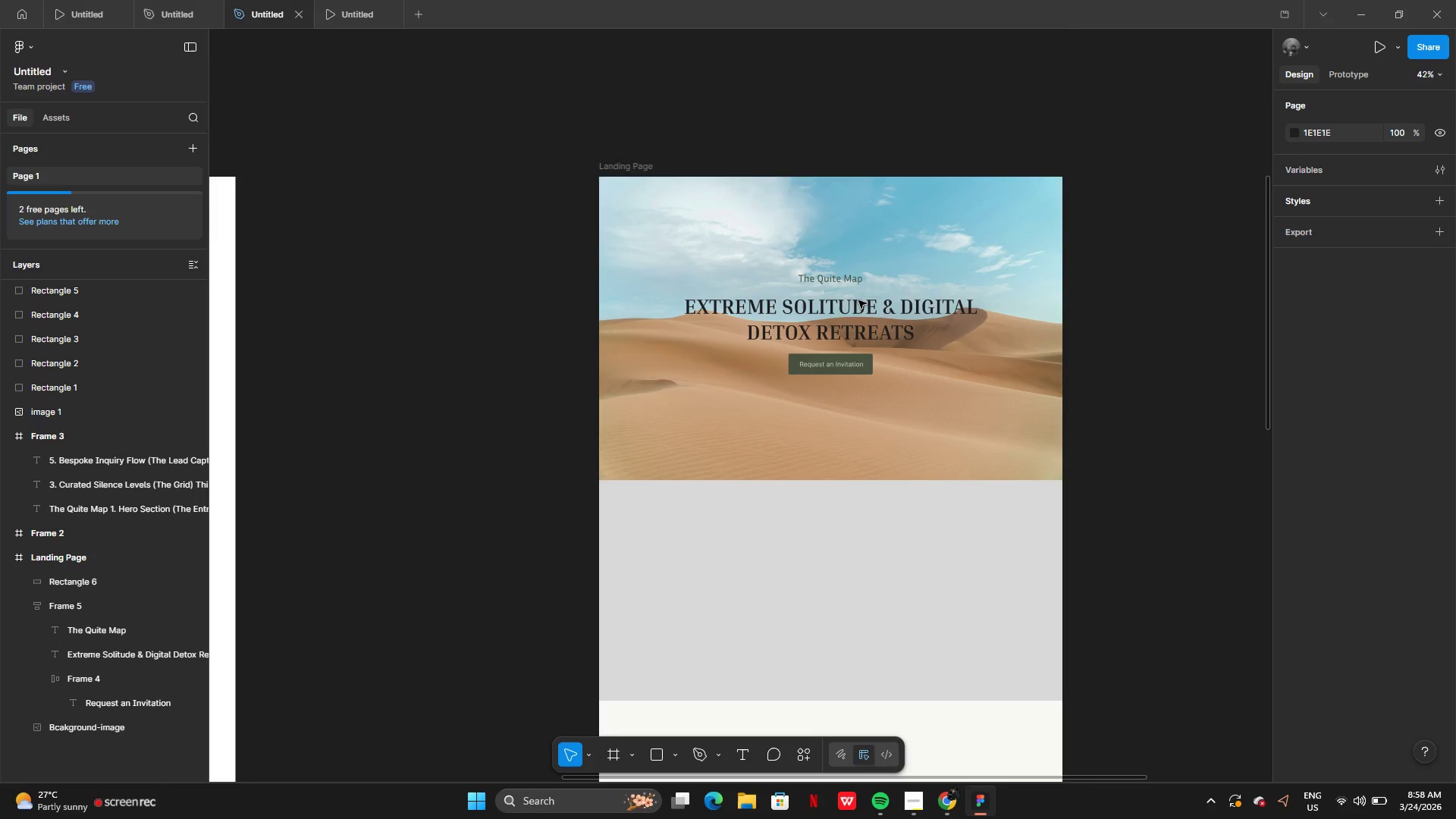 
wait(5.2)
 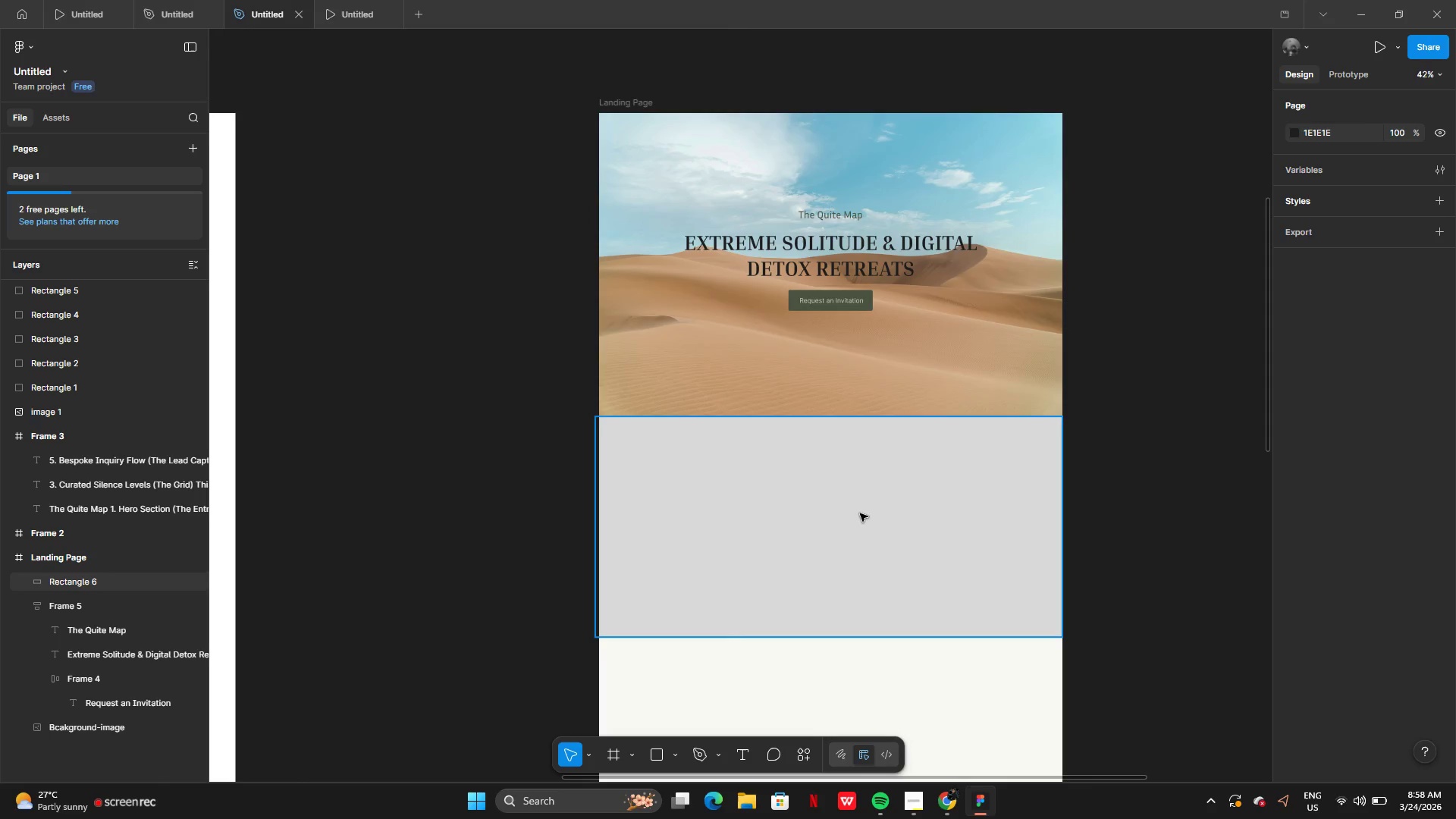 
double_click([856, 333])
 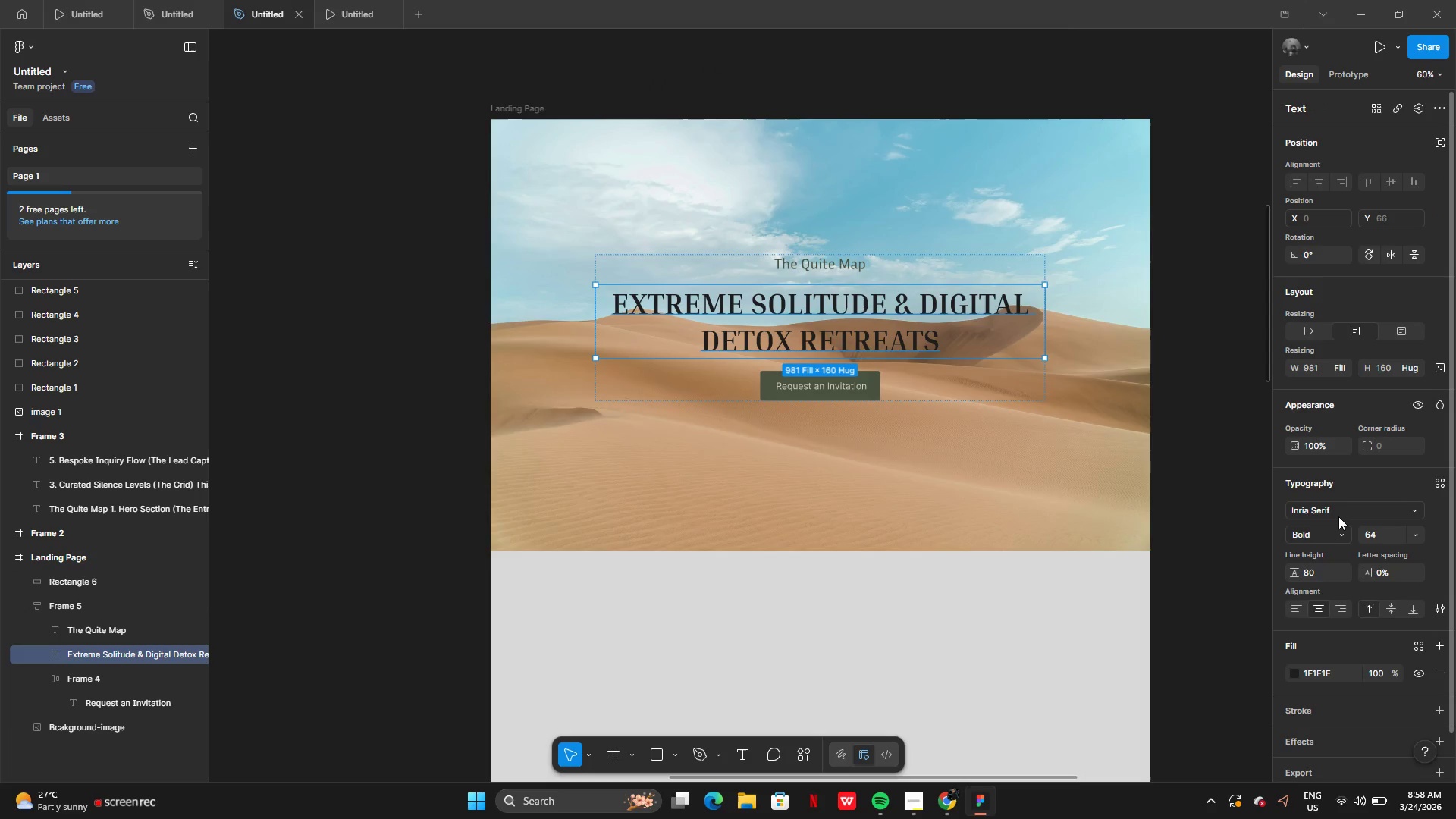 
left_click([1333, 502])
 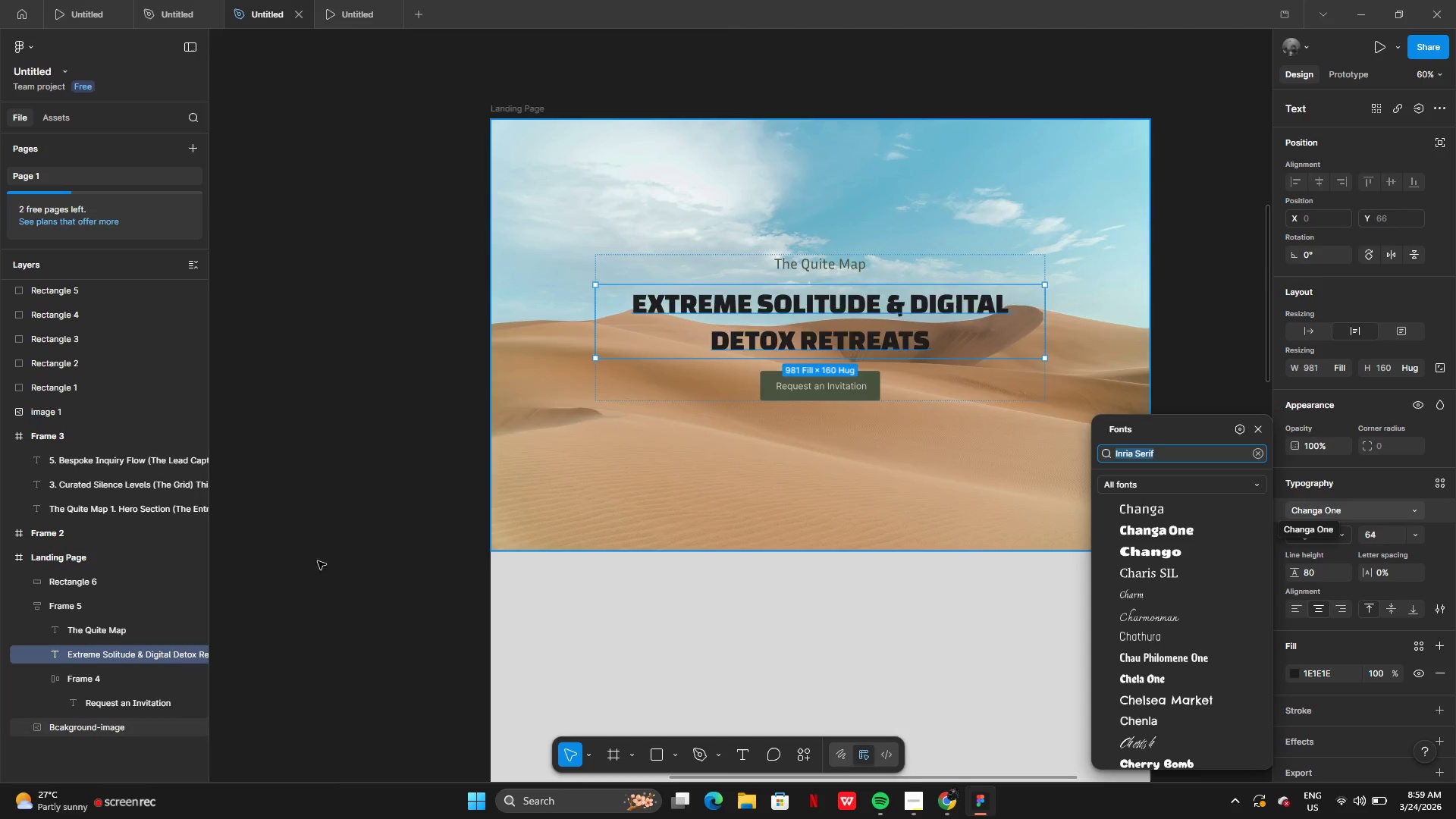 
wait(35.98)
 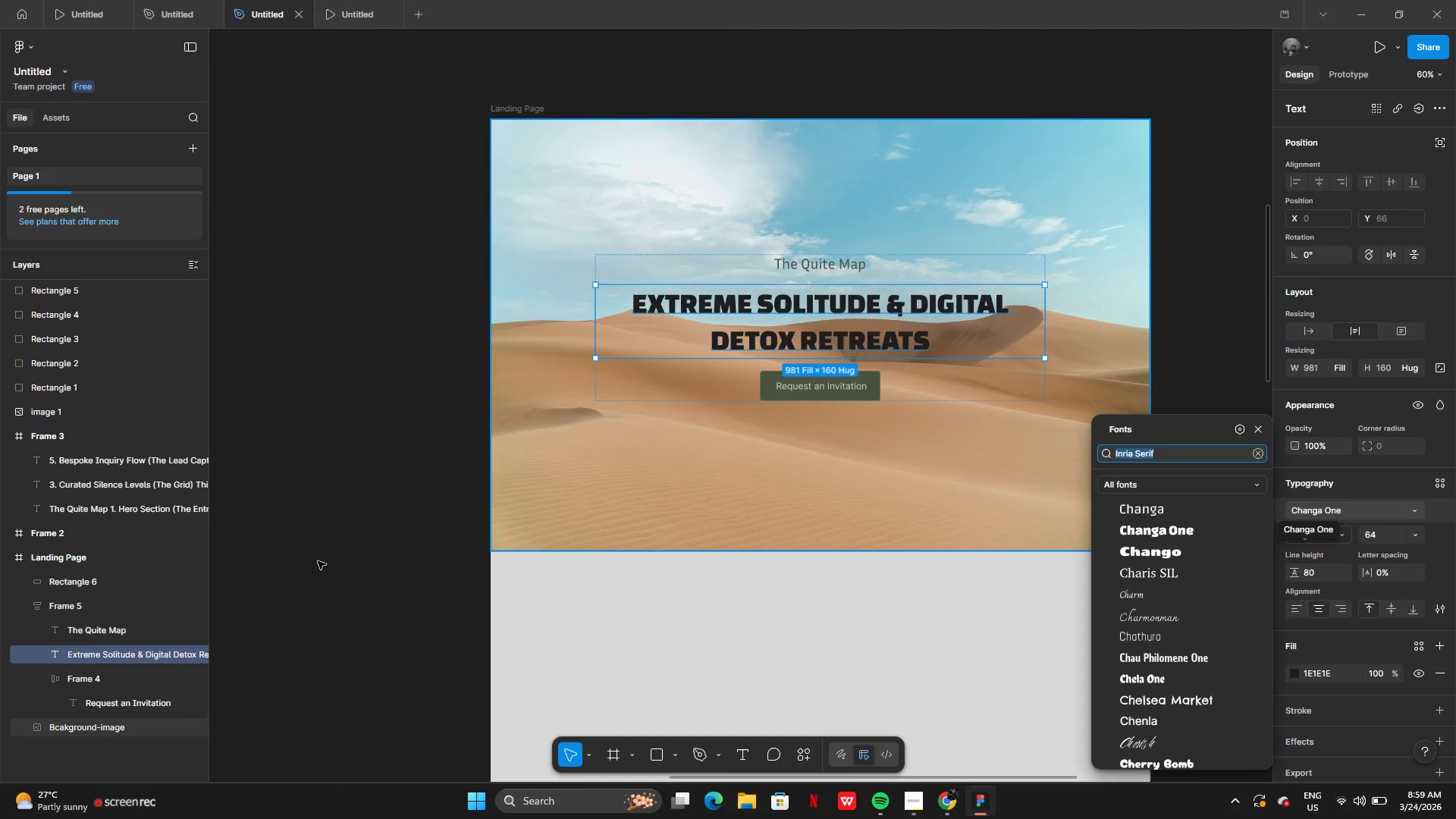 
left_click([1175, 458])
 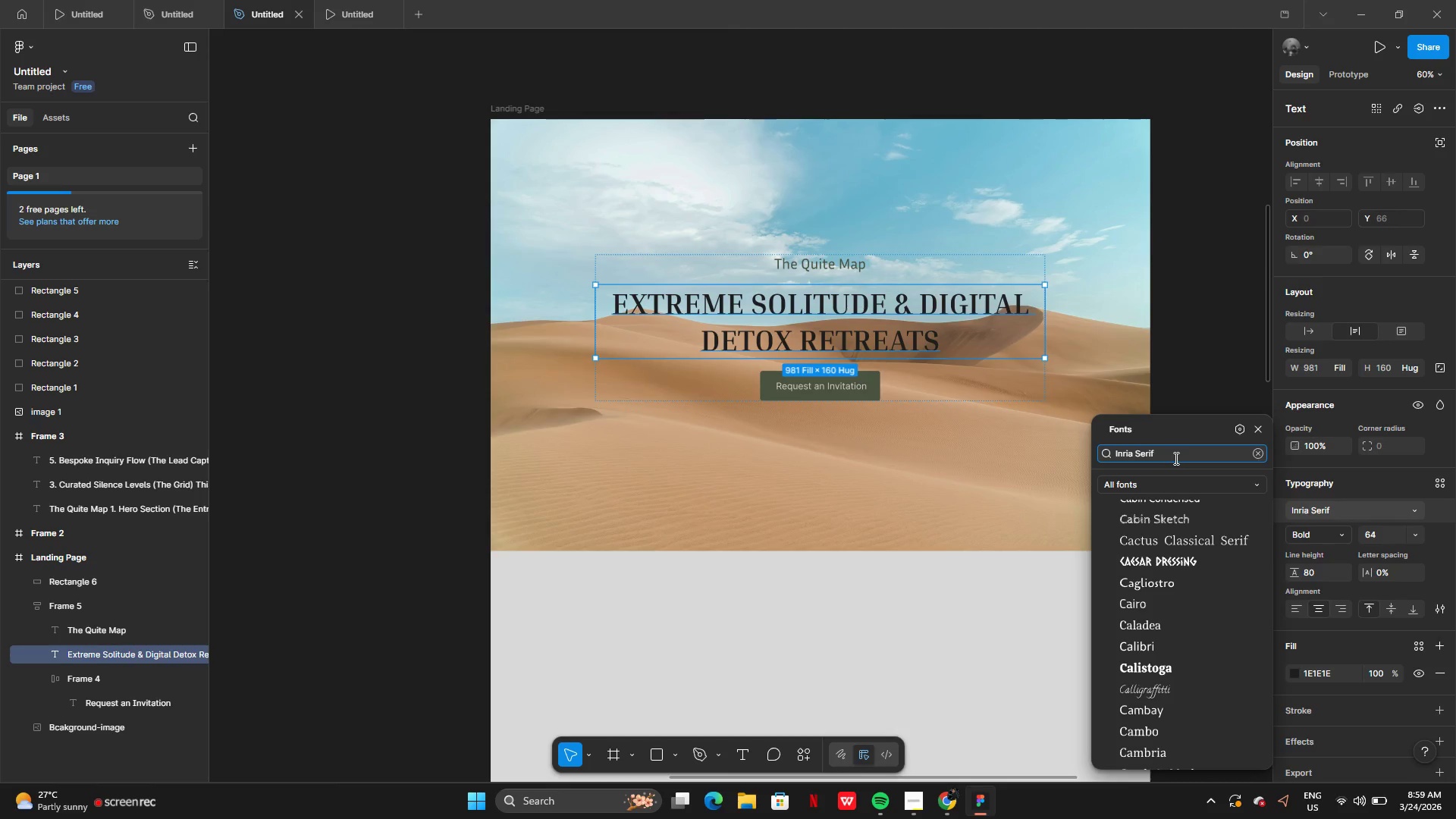 
key(Enter)
 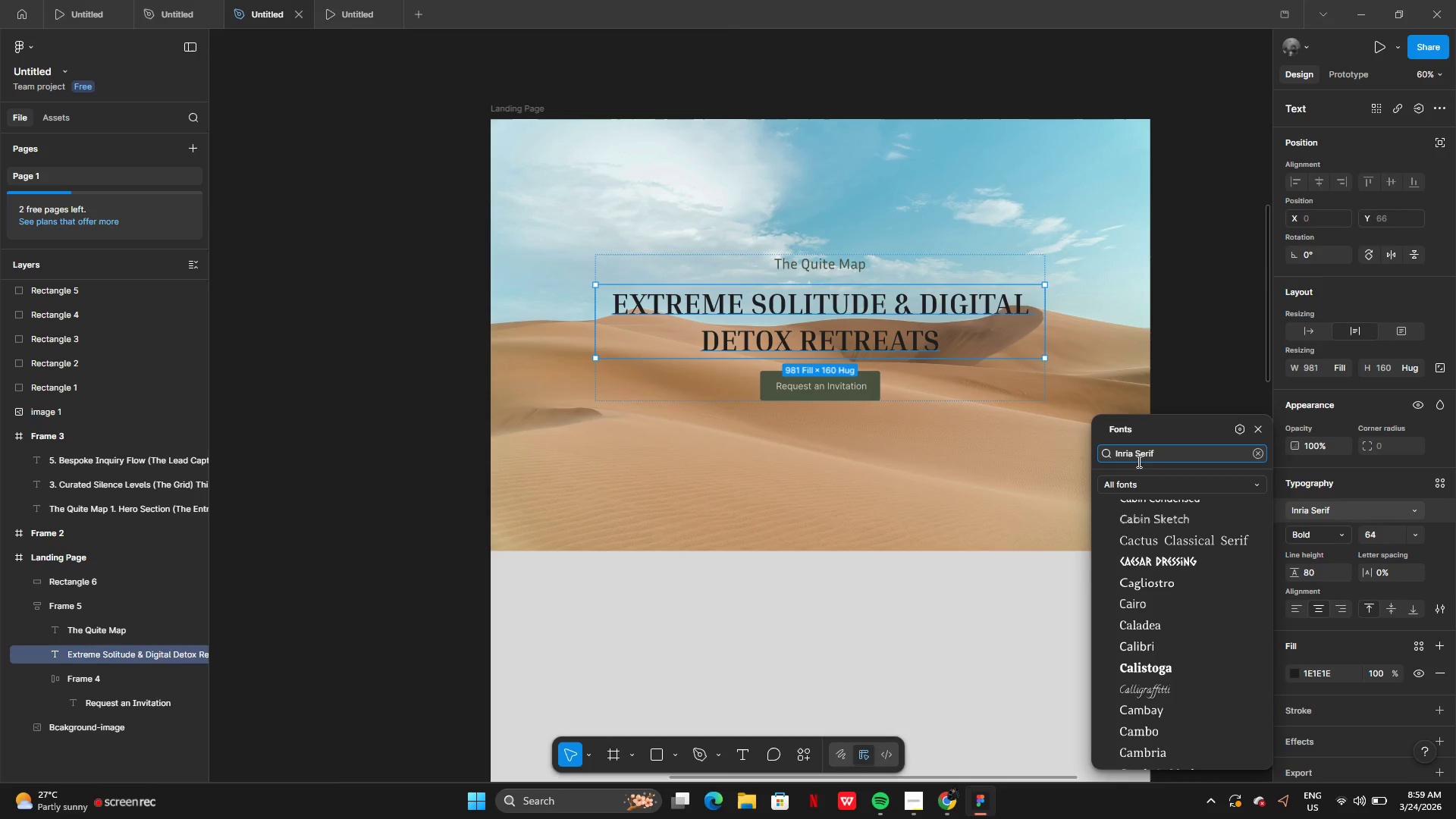 
left_click([1138, 457])
 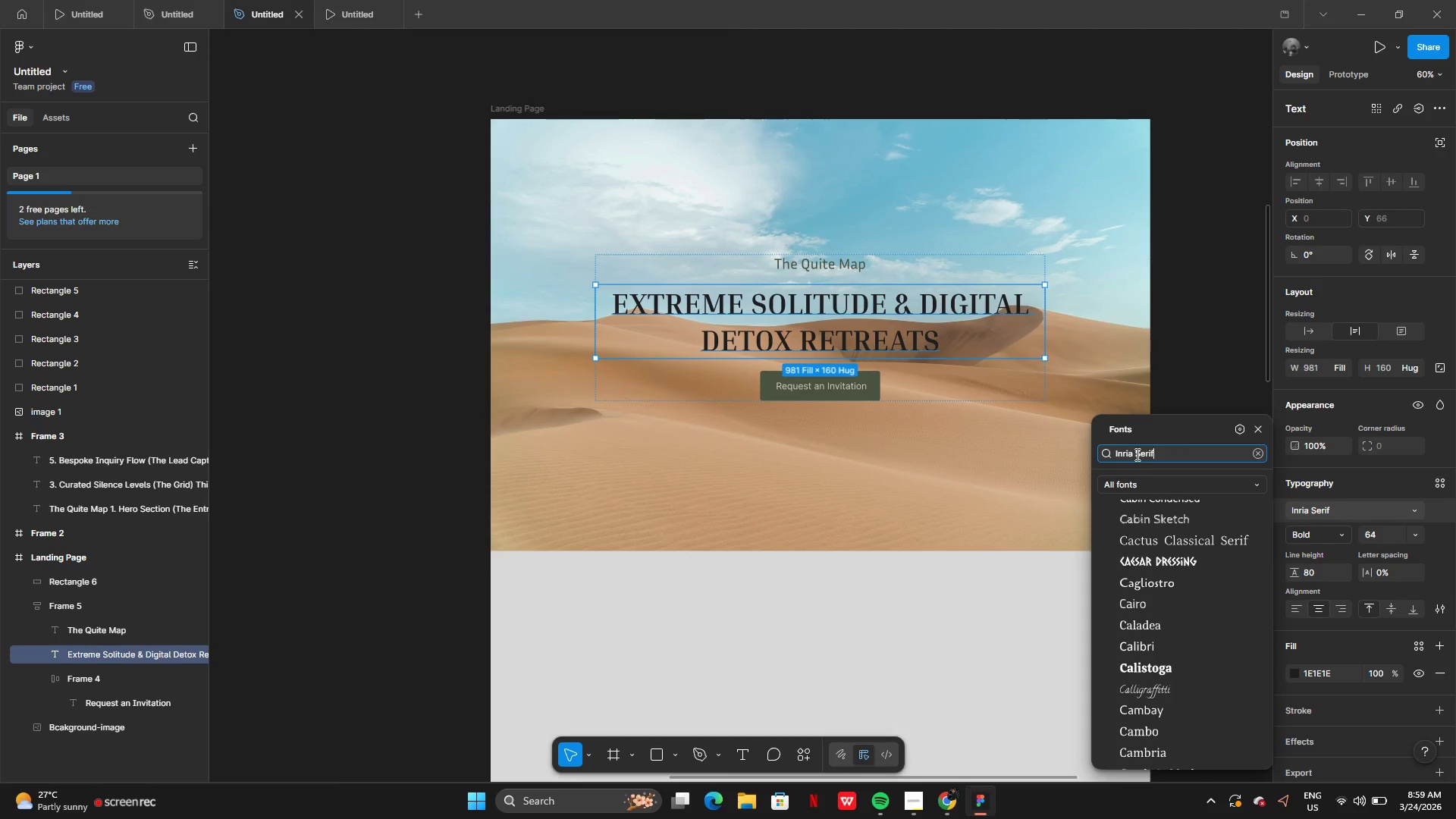 
left_click([1135, 454])
 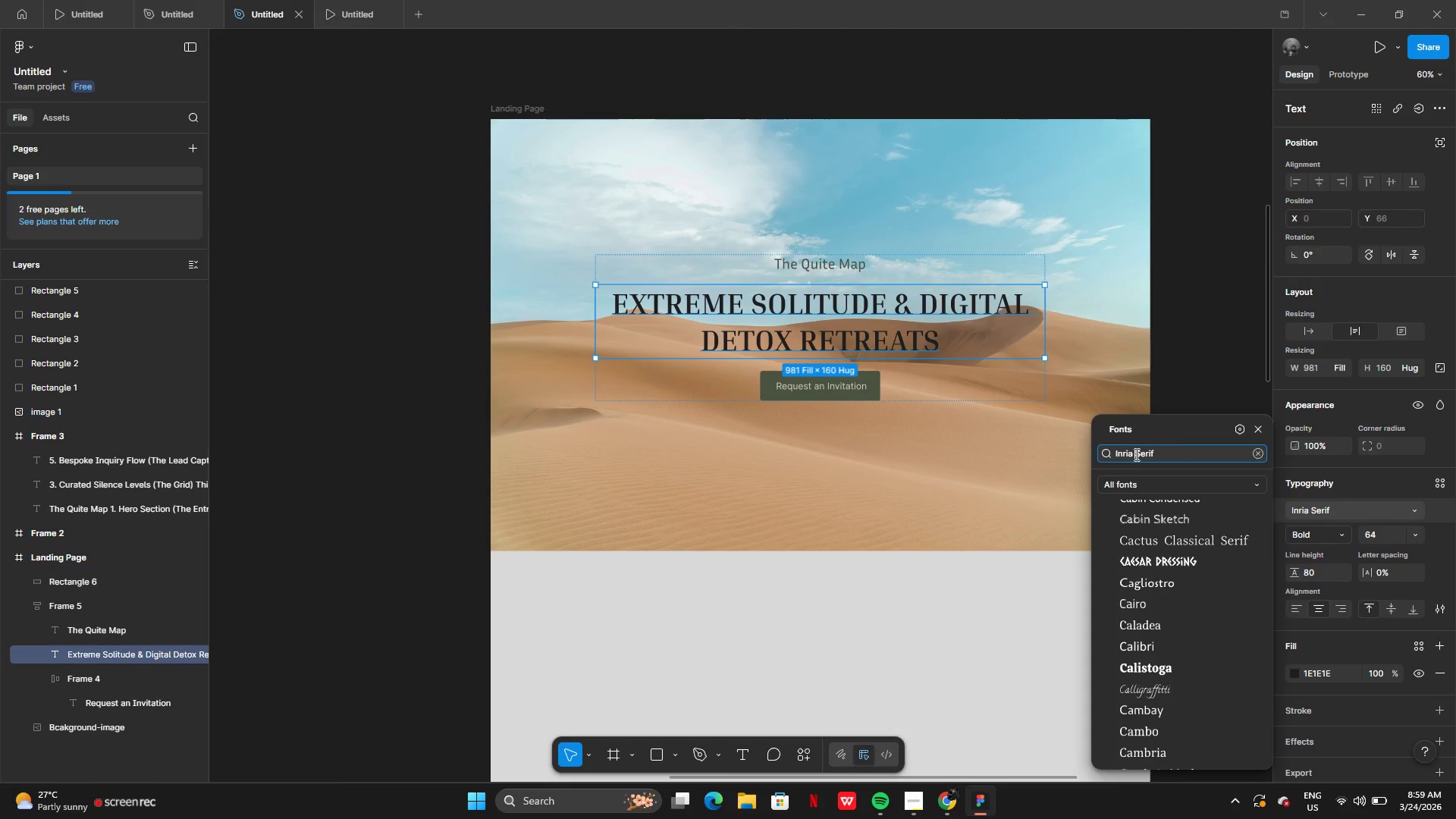 
key(Enter)
 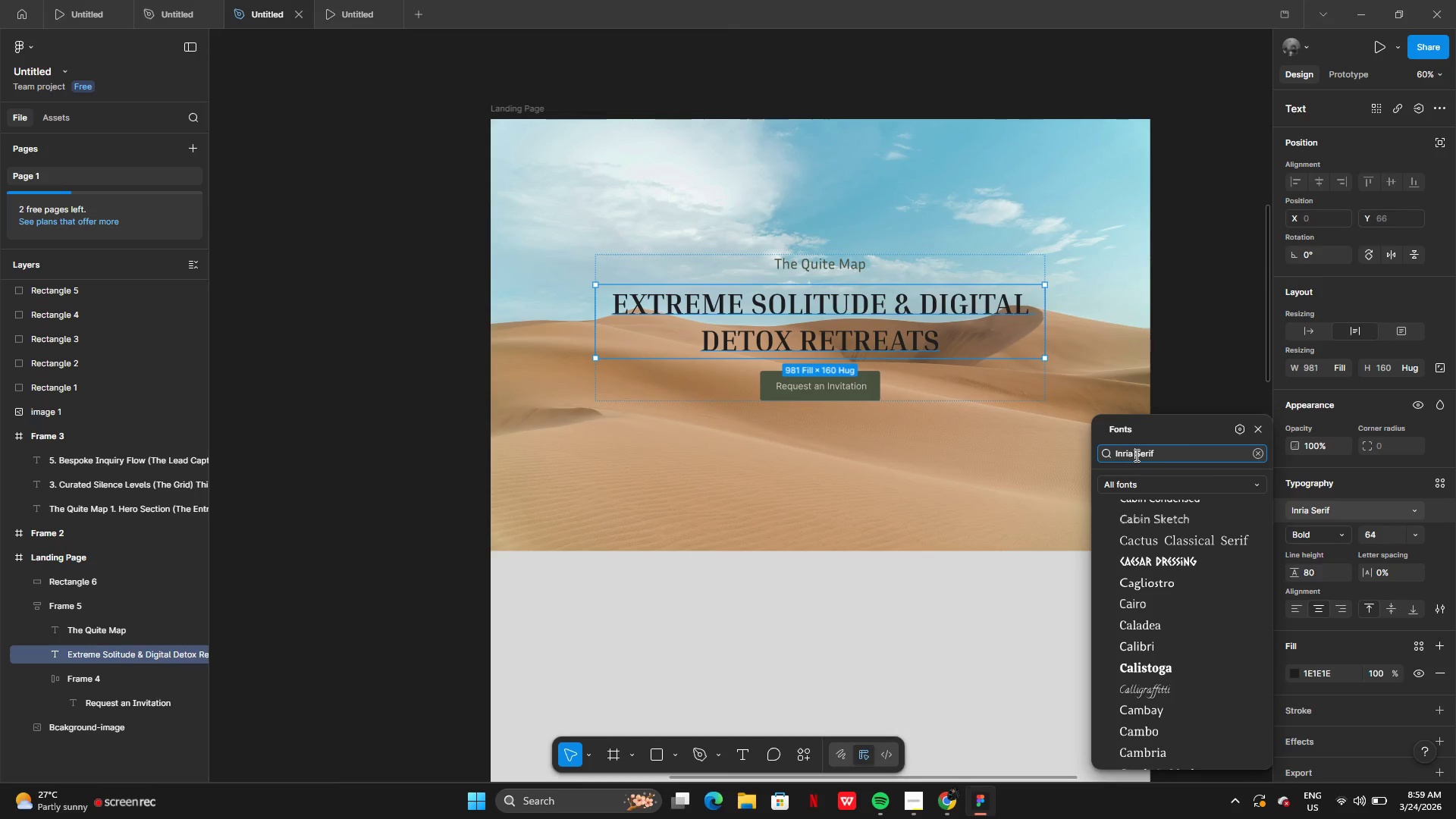 
hold_key(key=Backspace, duration=0.92)
 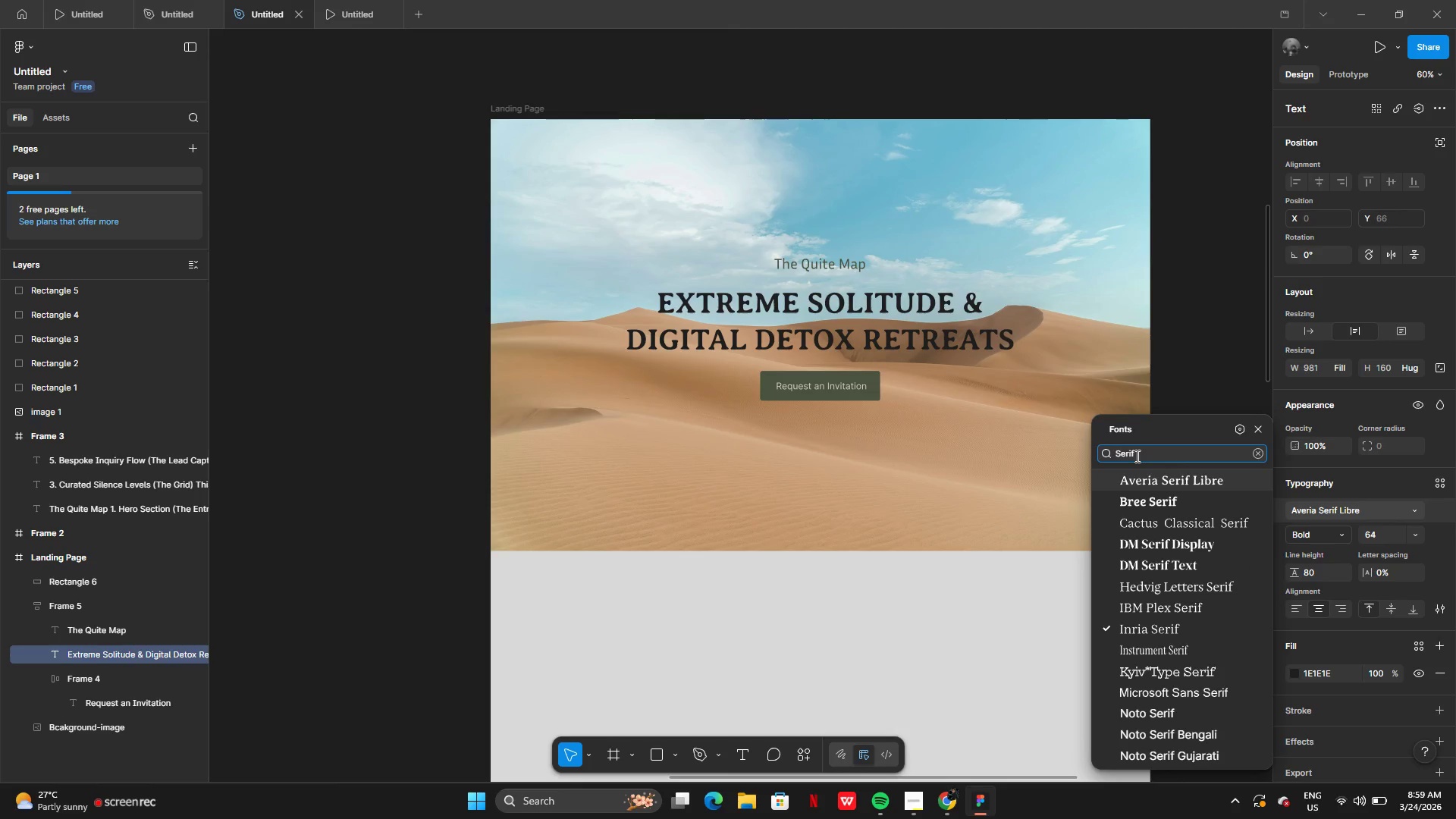 
key(Enter)
 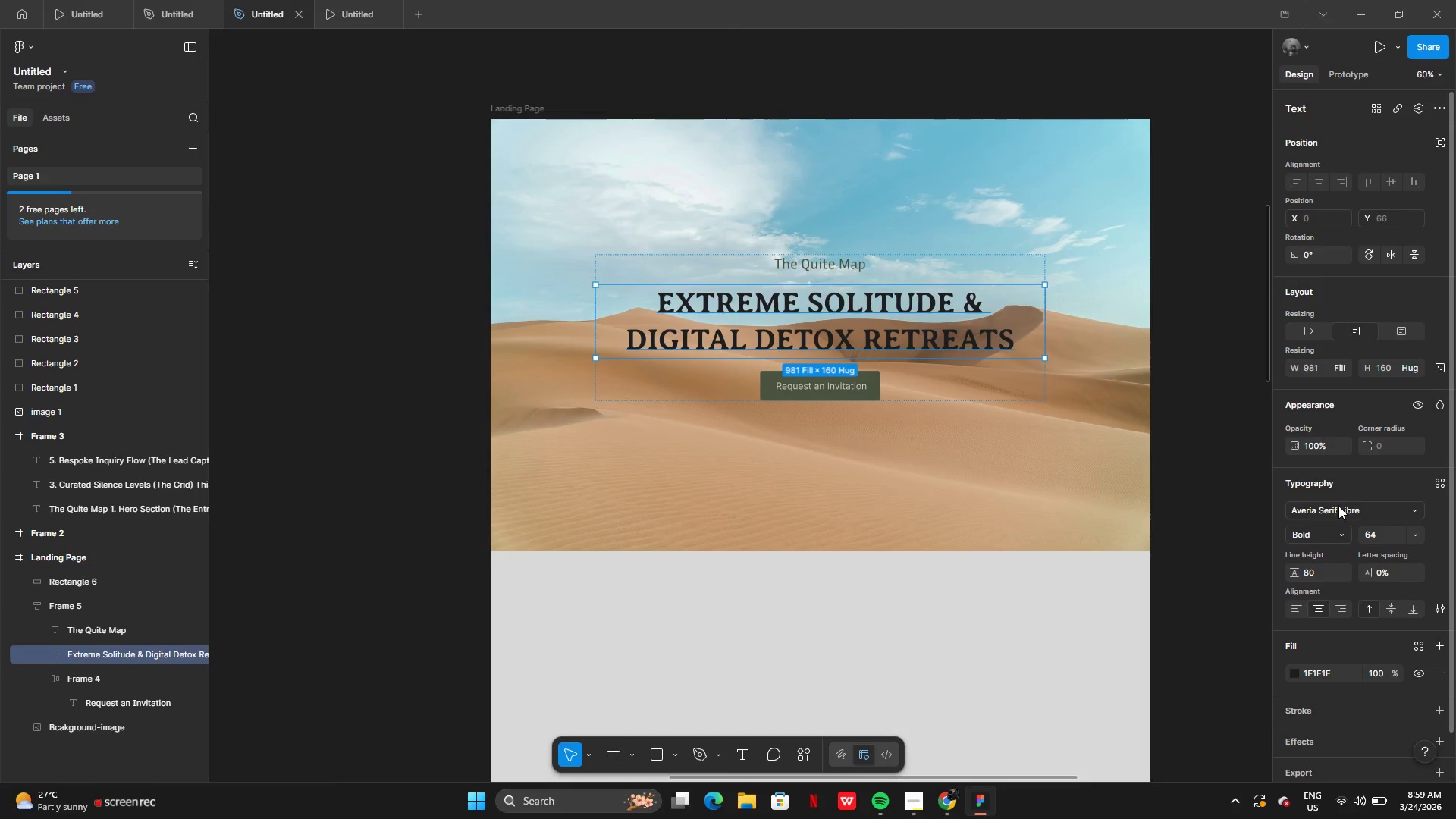 
left_click([1338, 508])
 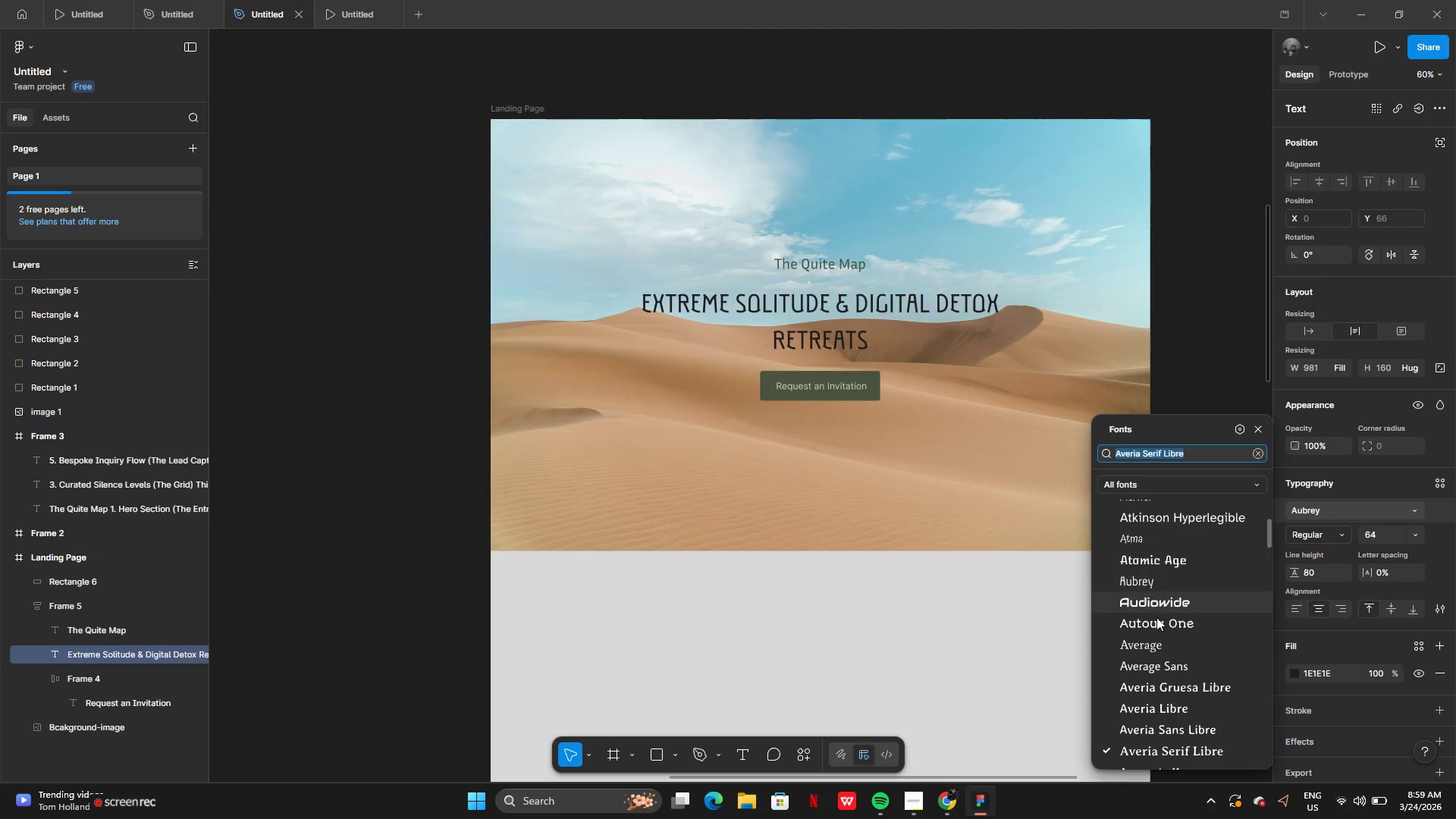 
wait(14.78)
 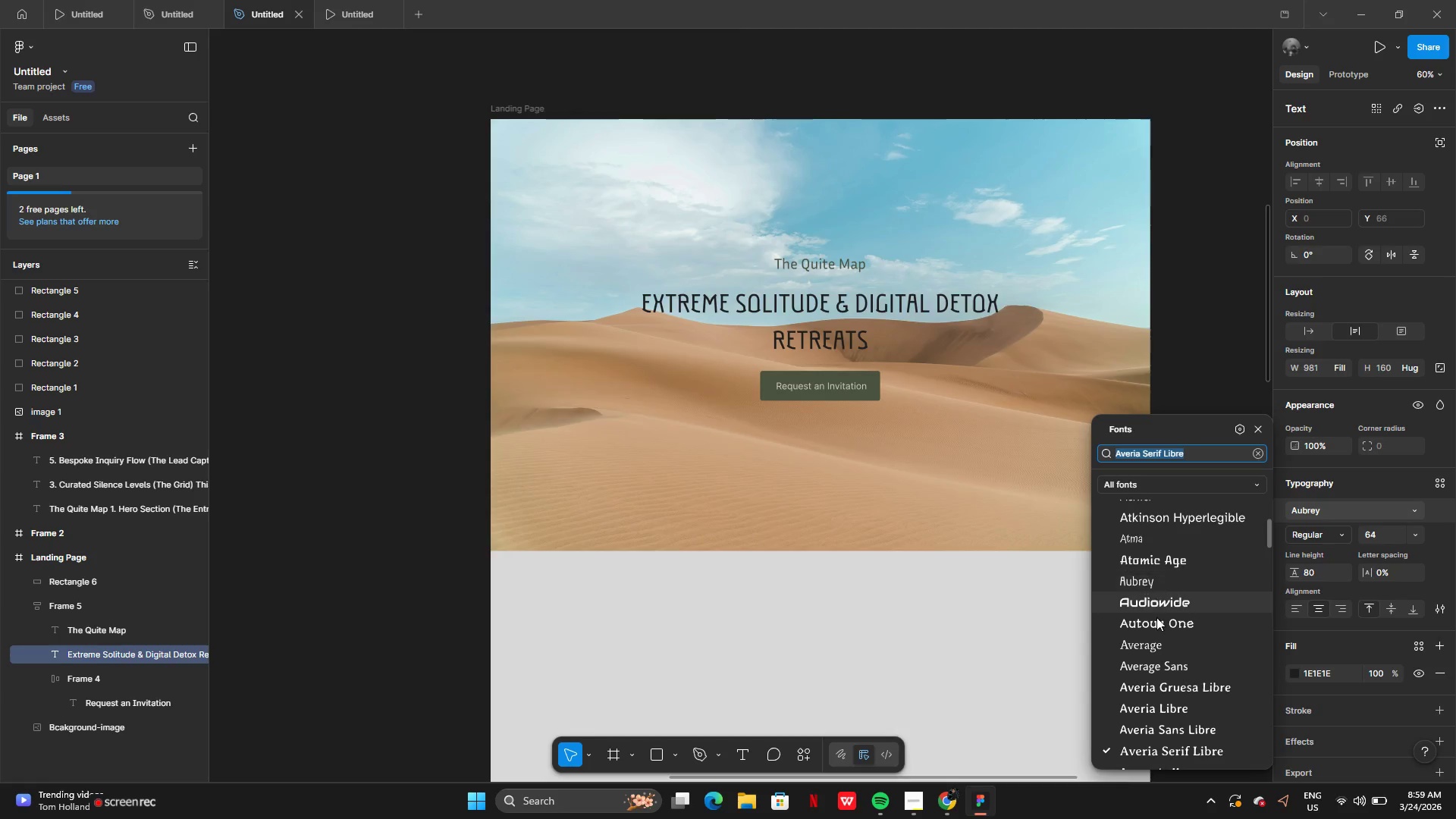 
left_click([1222, 297])
 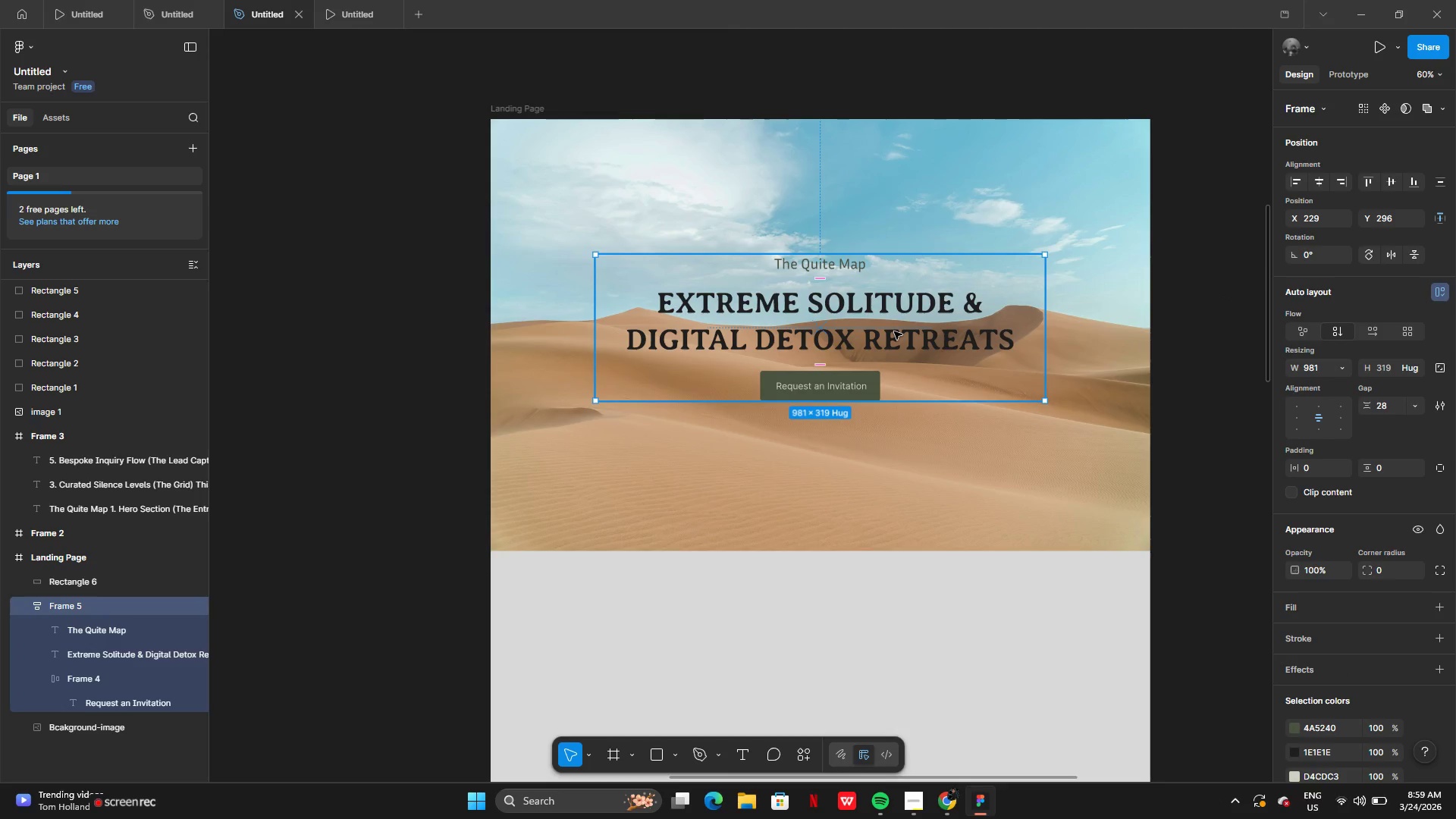 
double_click([894, 331])
 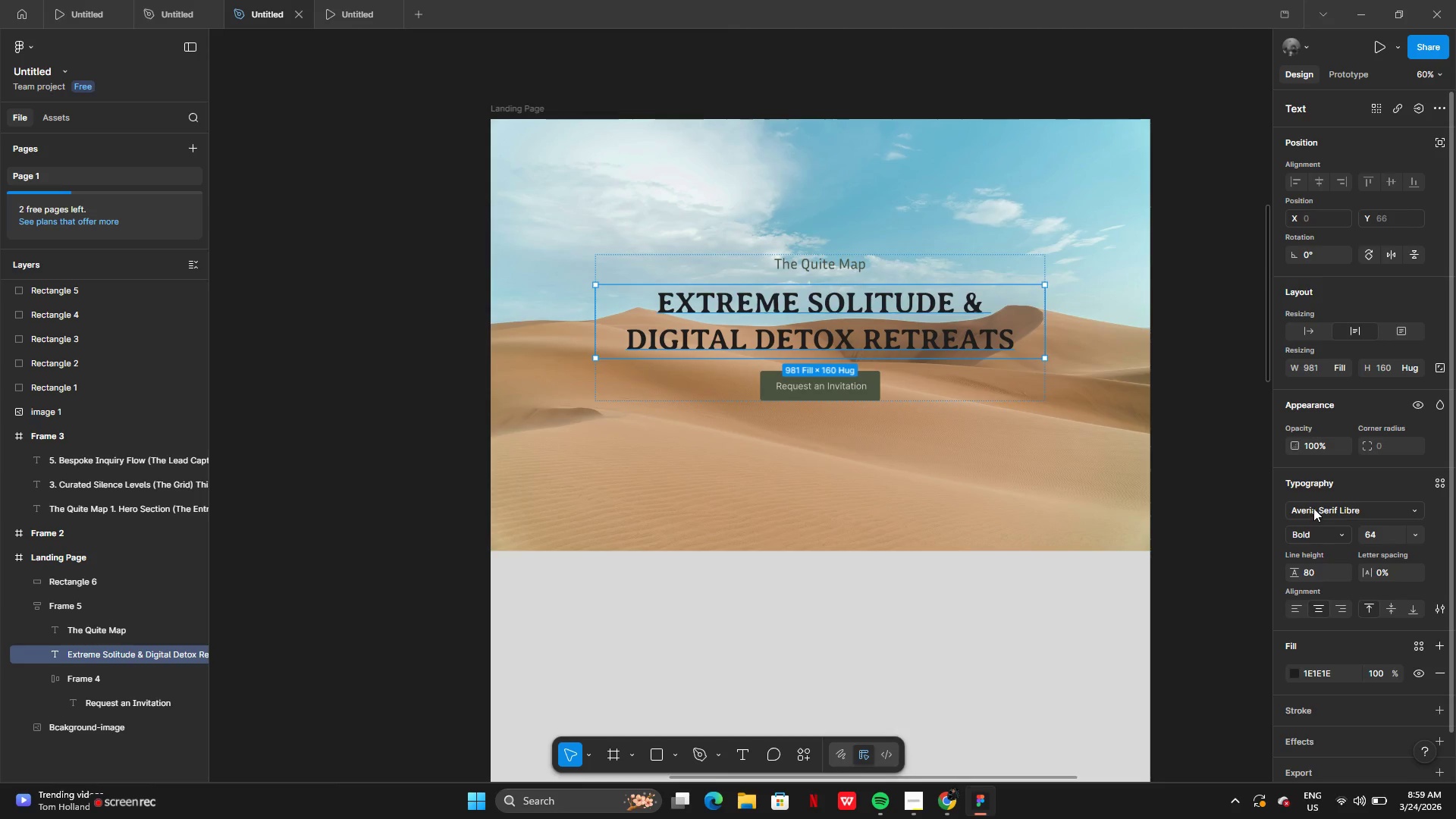 
key(Control+Z)
 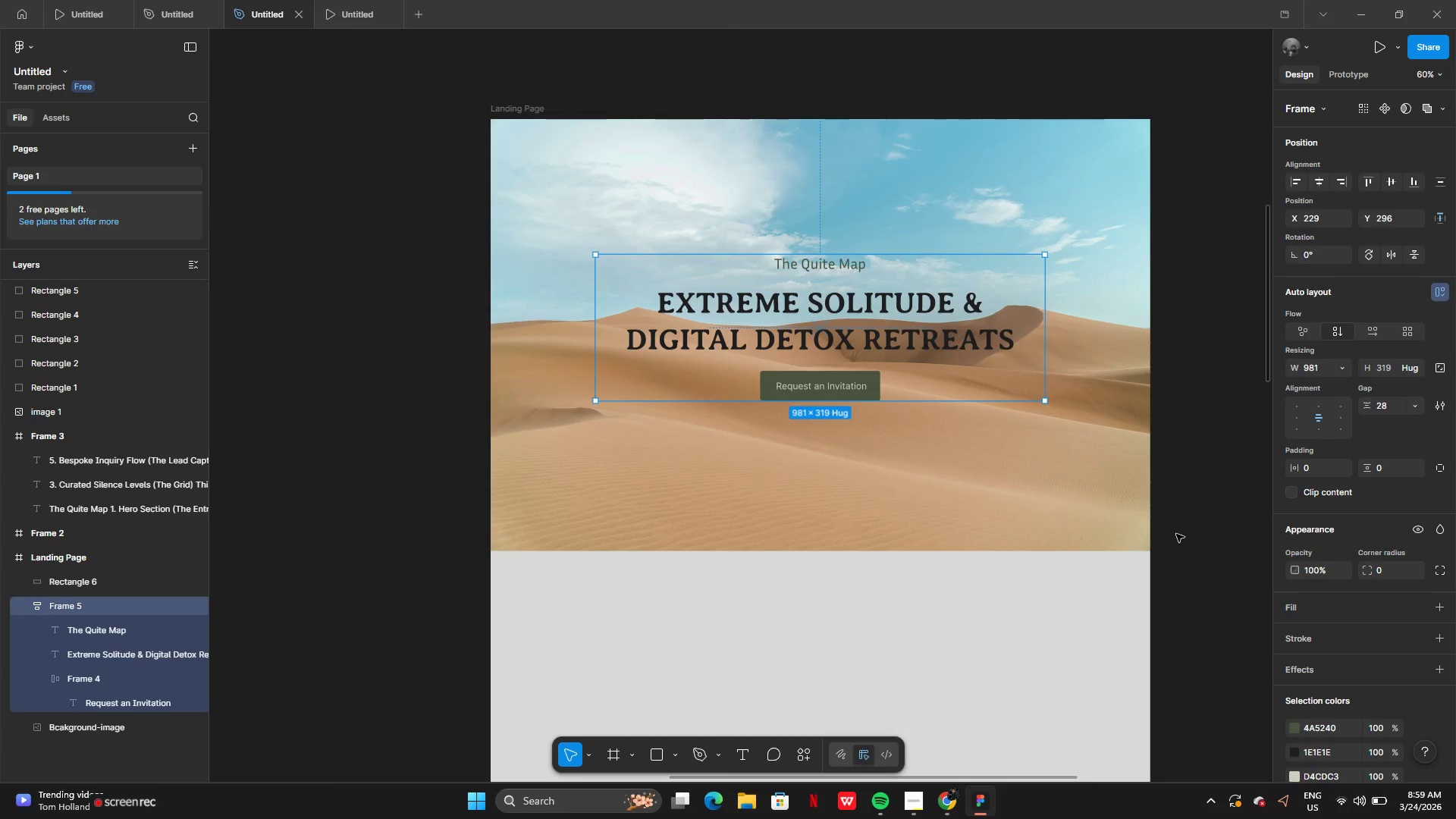 
key(Control+Z)
 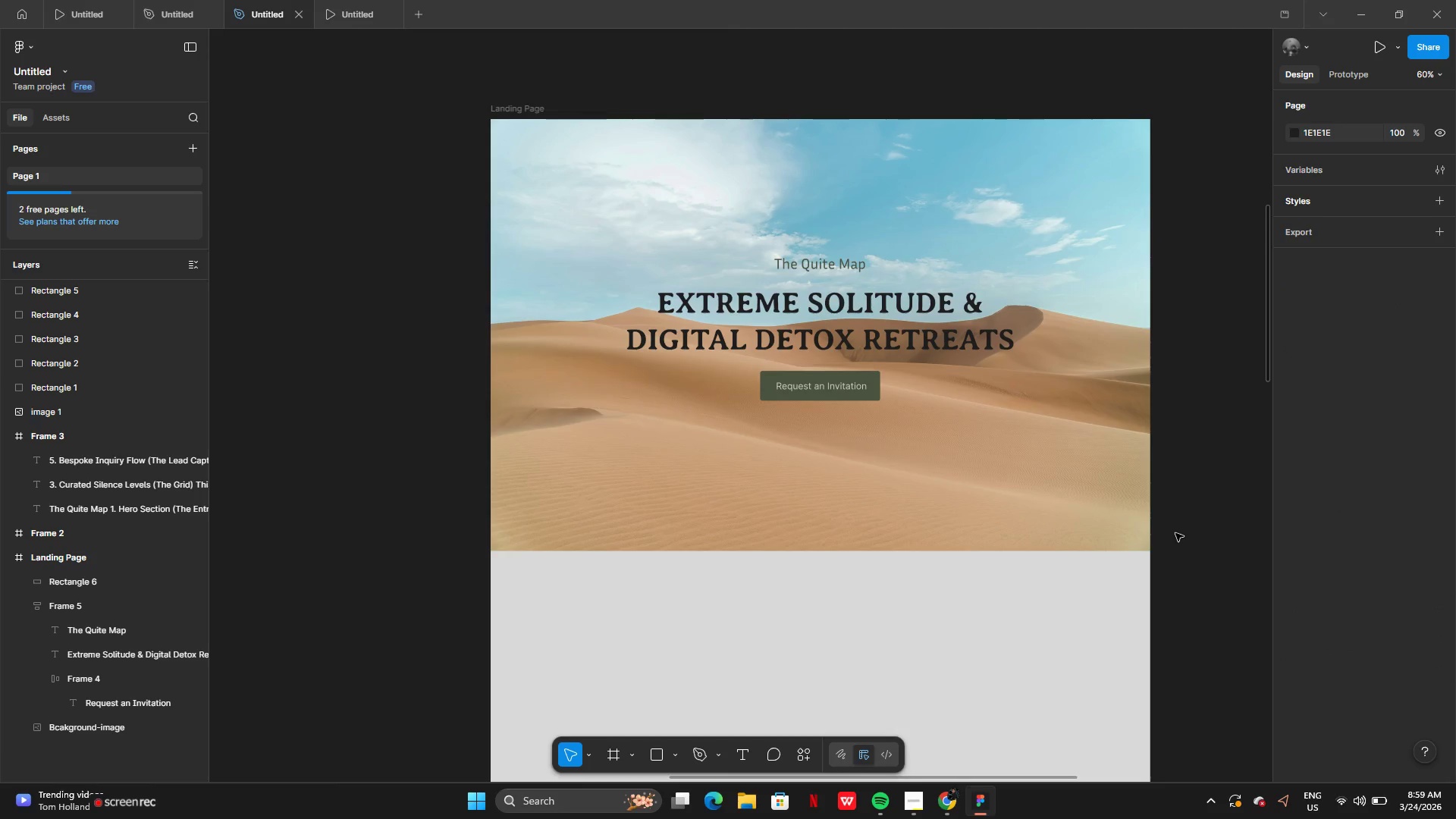 
key(Control+Z)
 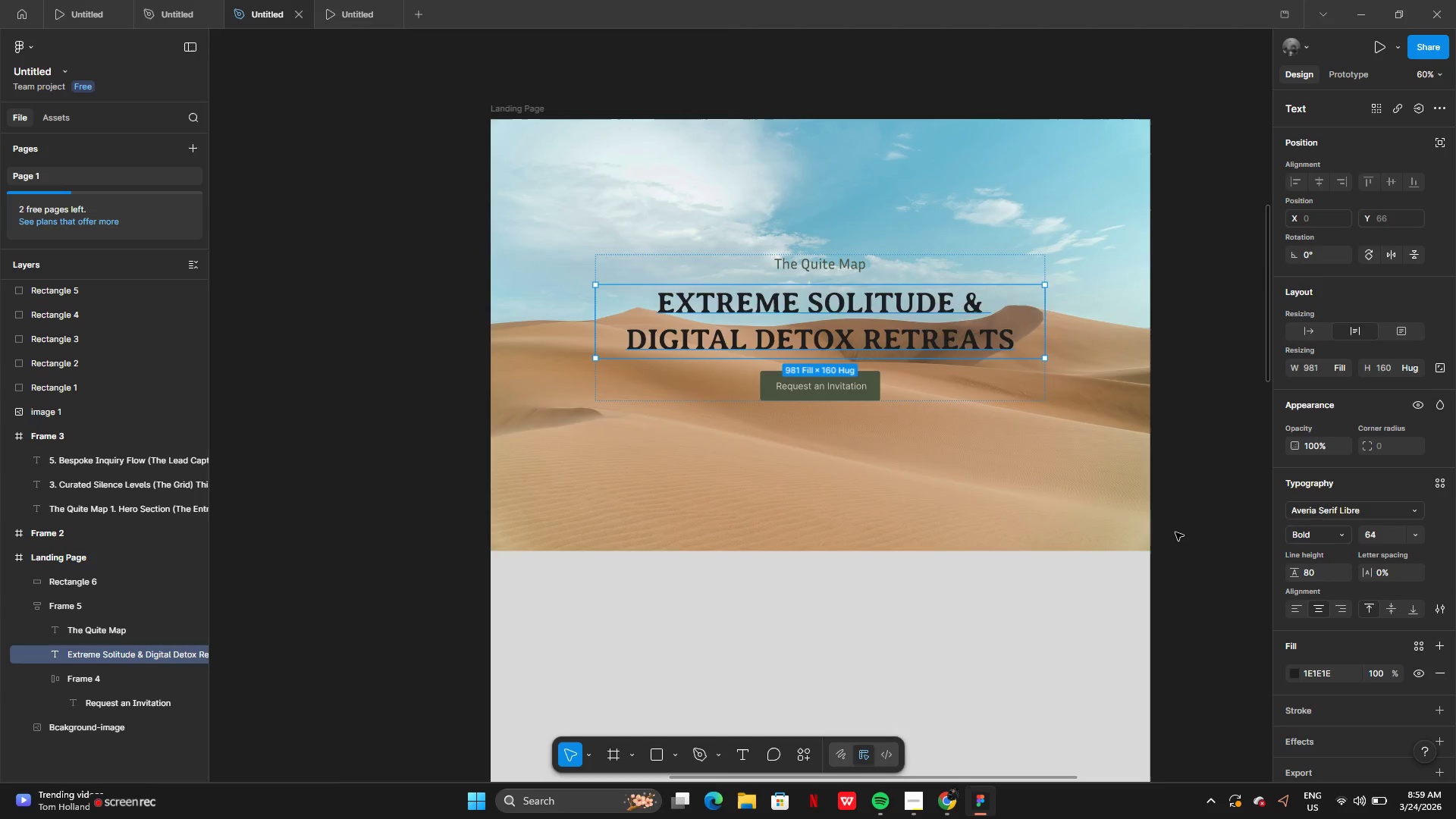 
key(Control+Z)
 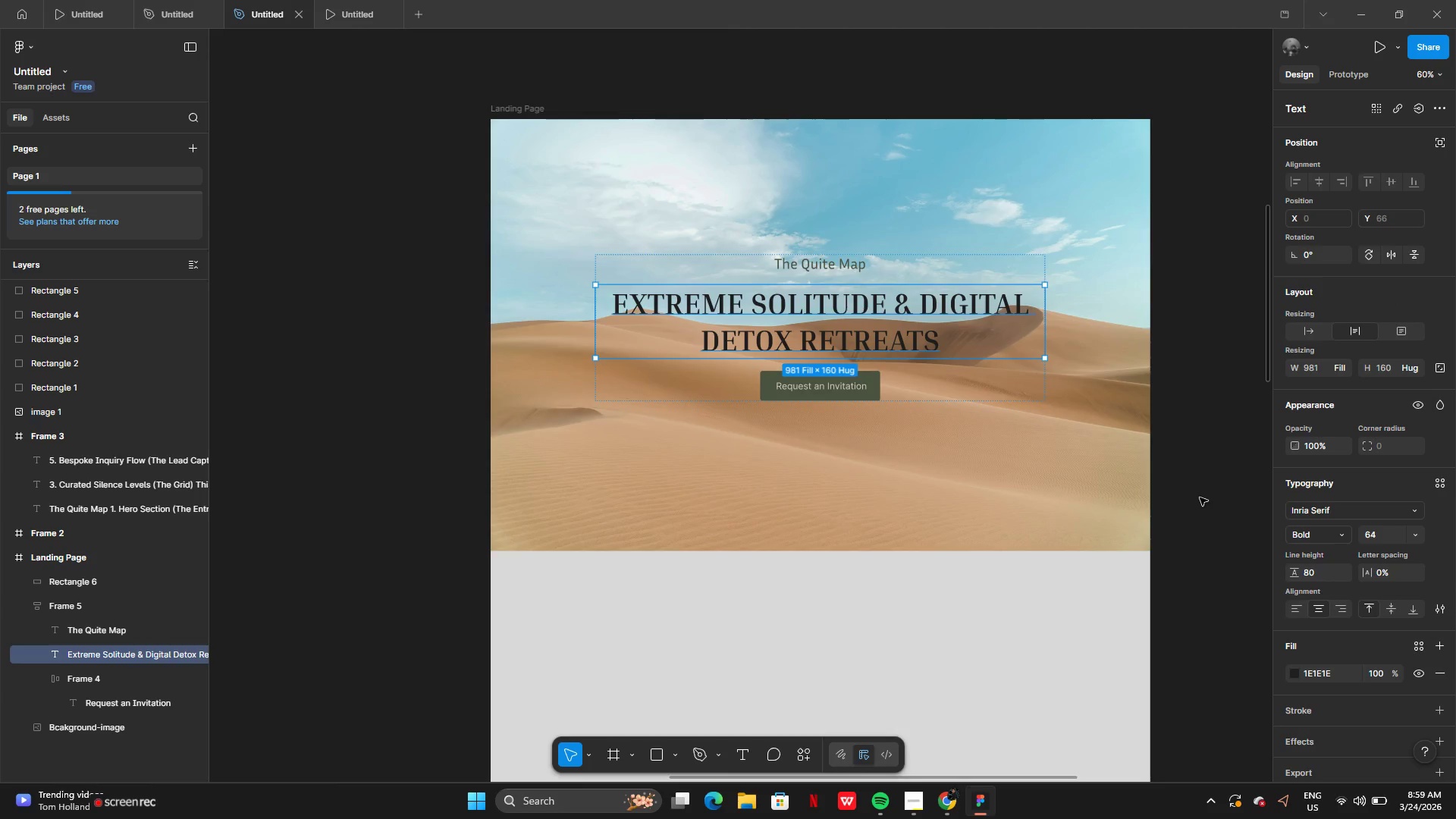 
left_click([1200, 497])
 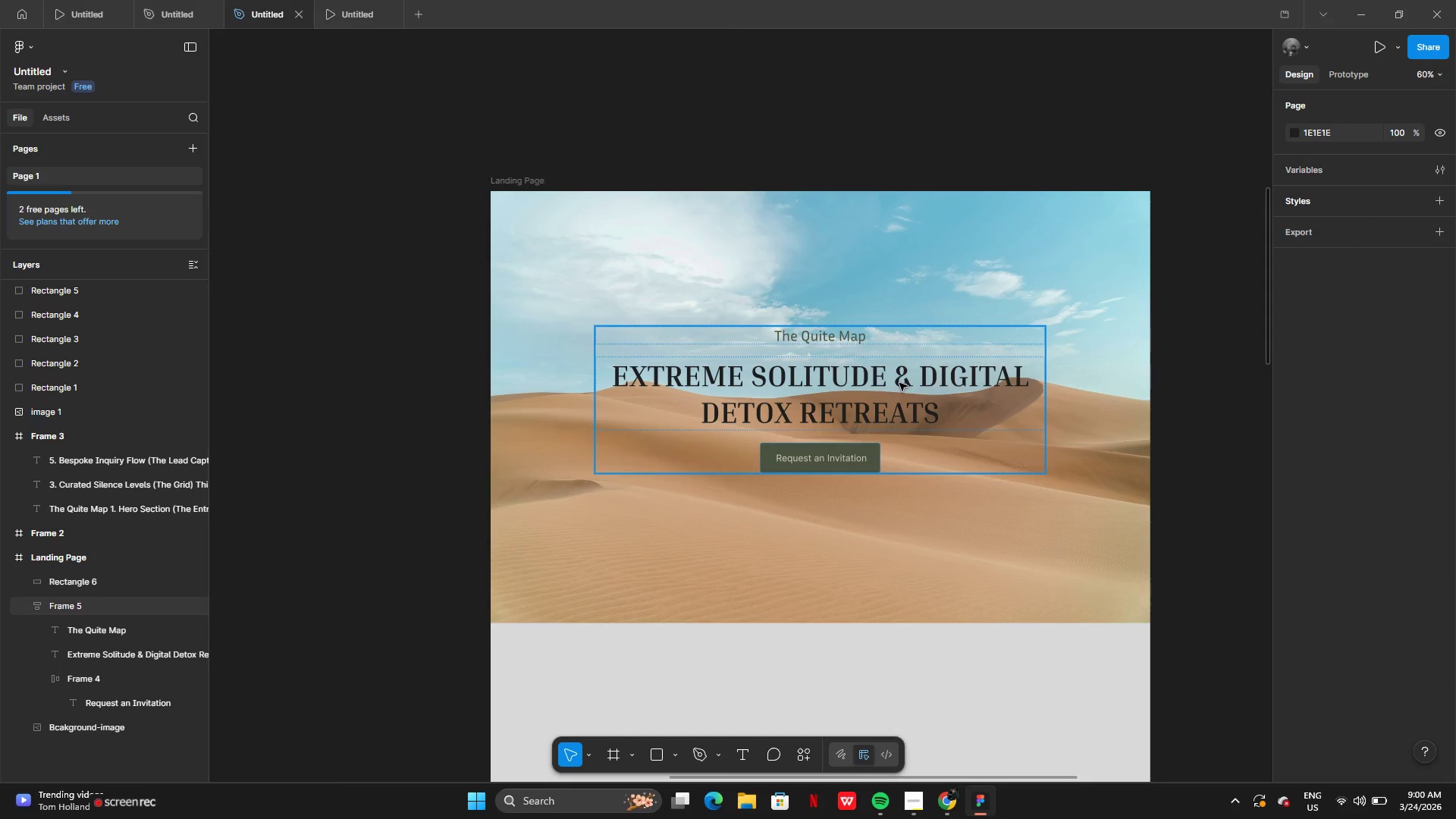 
wait(6.53)
 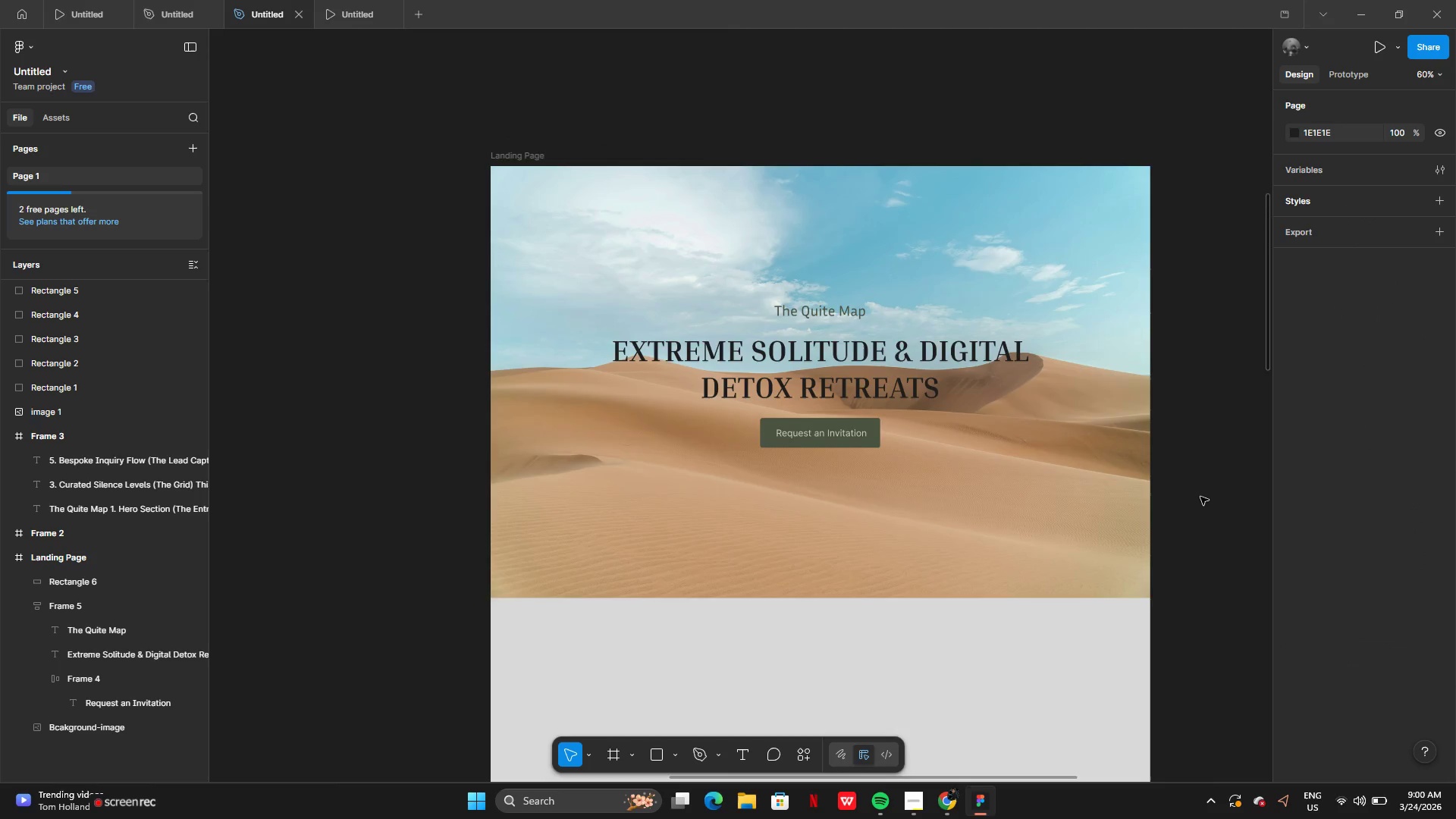 
left_click([896, 384])
 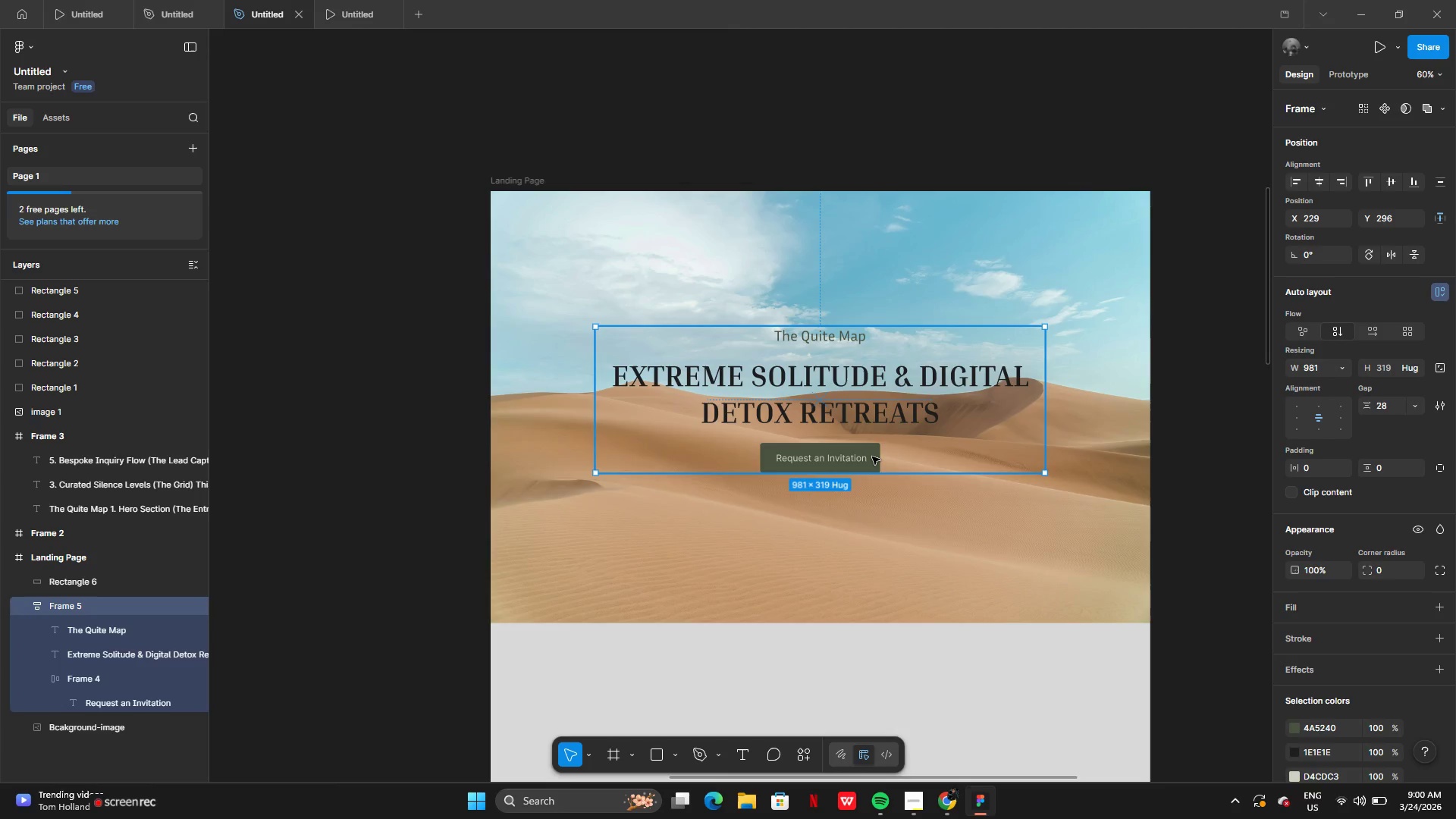 
left_click([872, 457])
 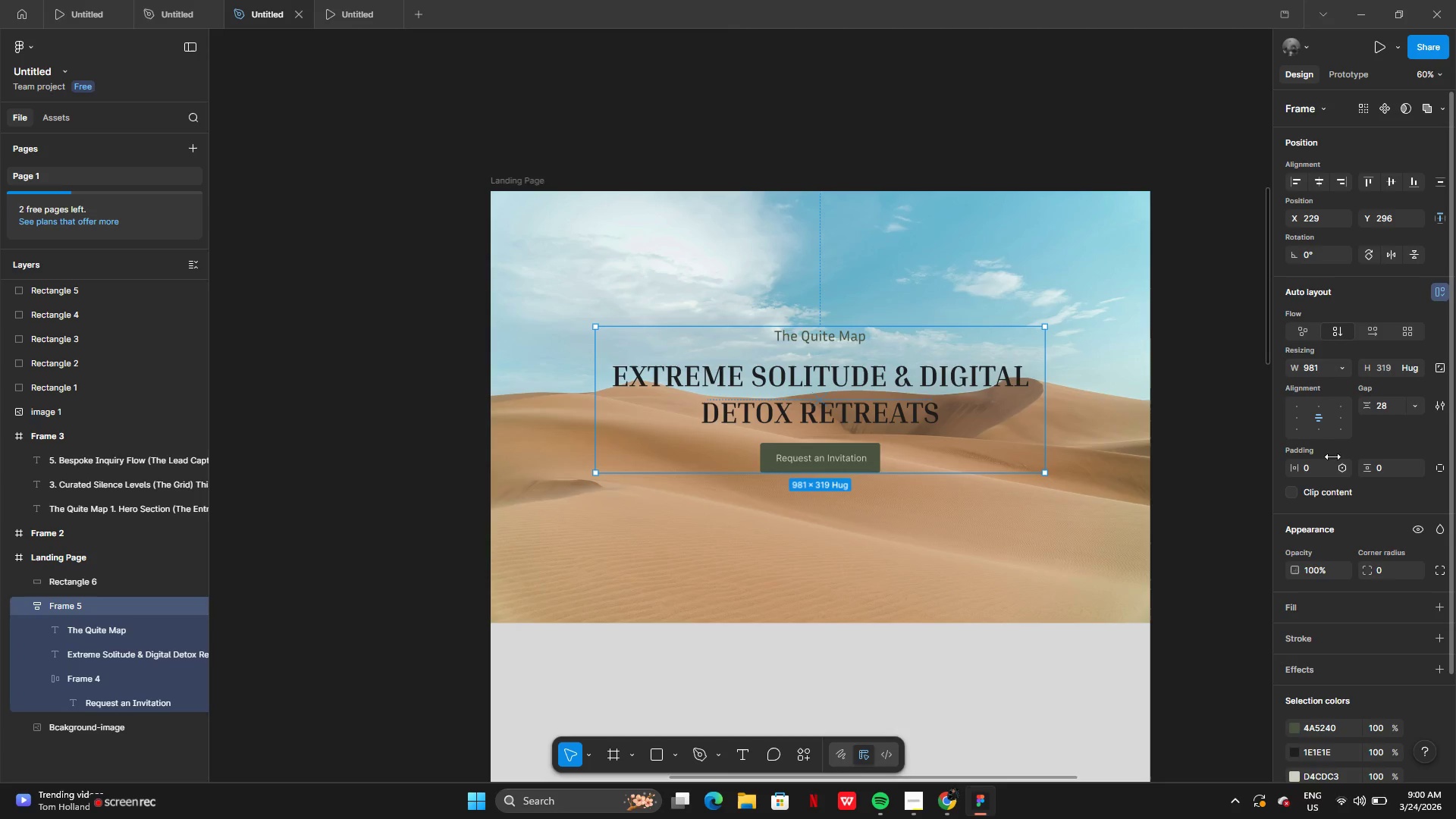 
left_click([1317, 428])
 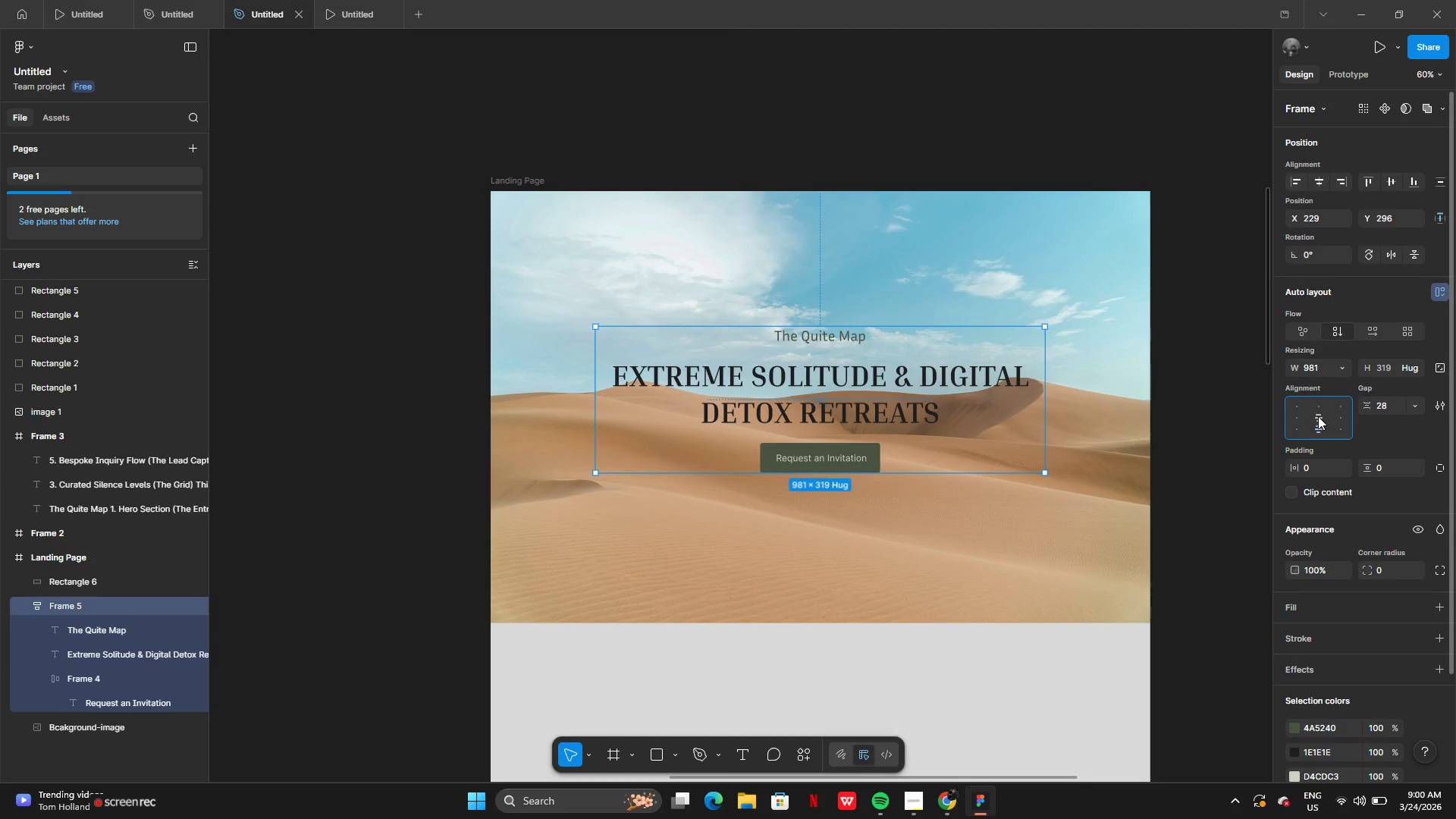 
left_click([1318, 415])
 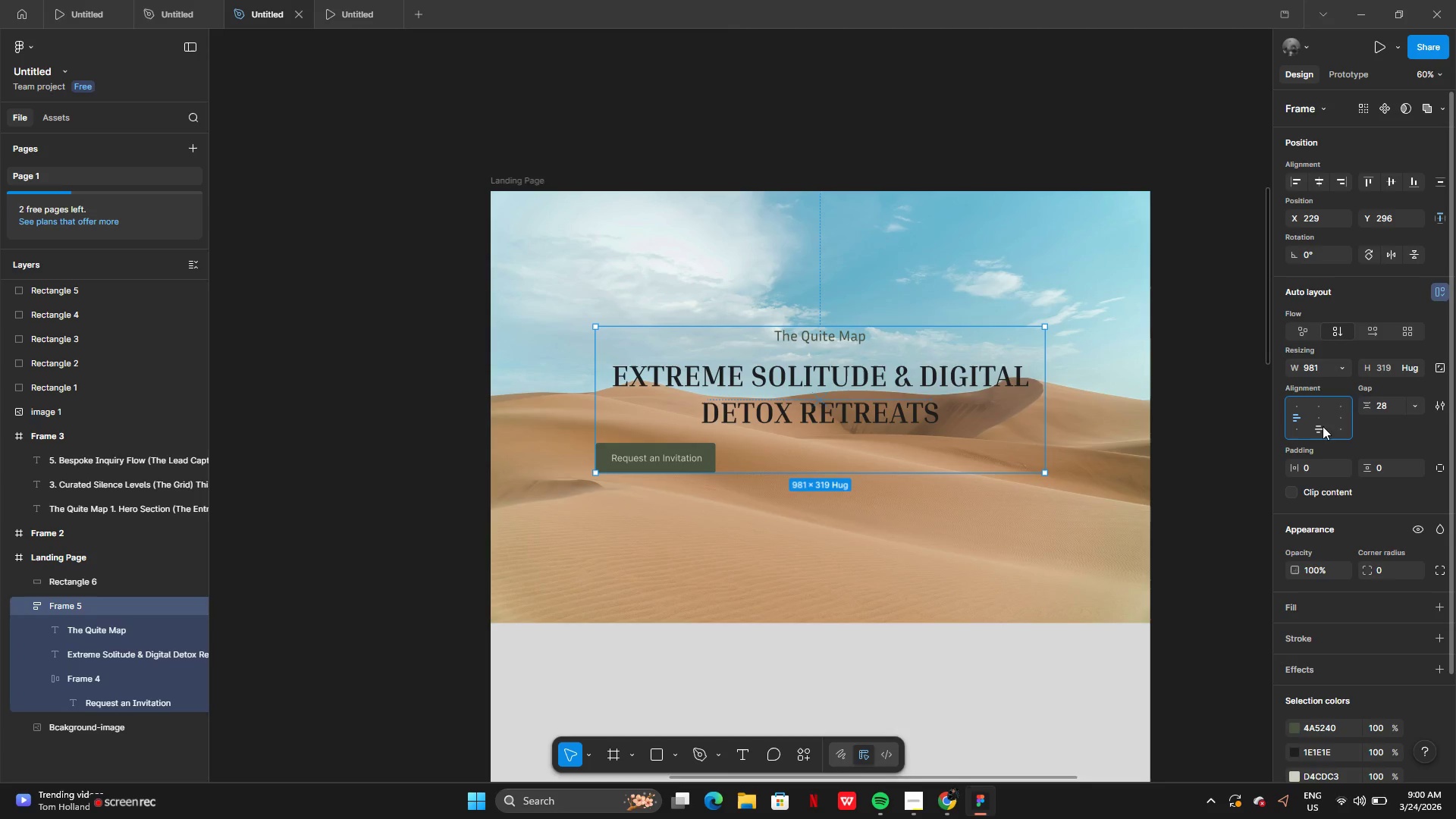 
left_click([1341, 421])
 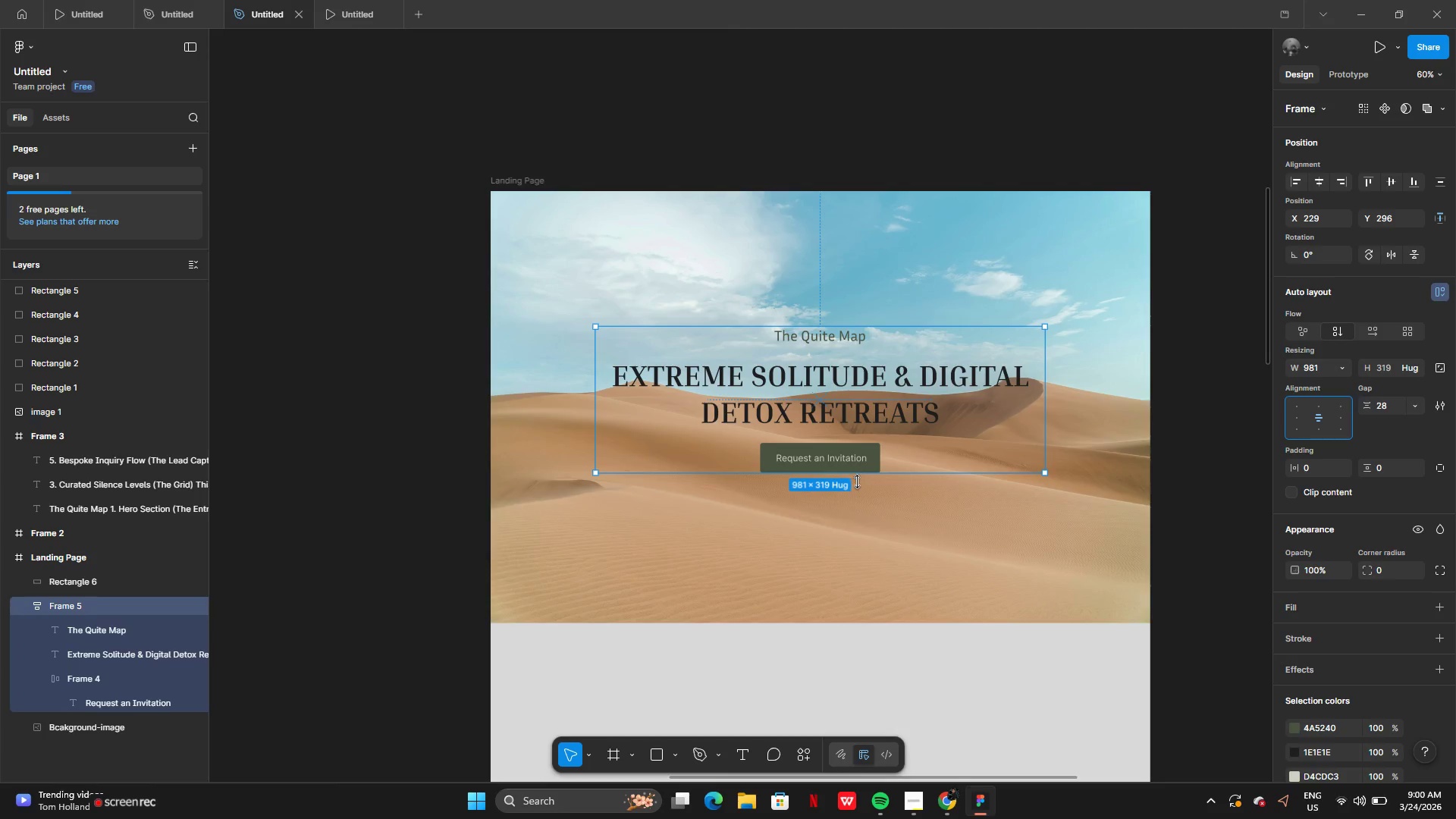 
left_click_drag(start_coordinate=[882, 472], to_coordinate=[894, 501])
 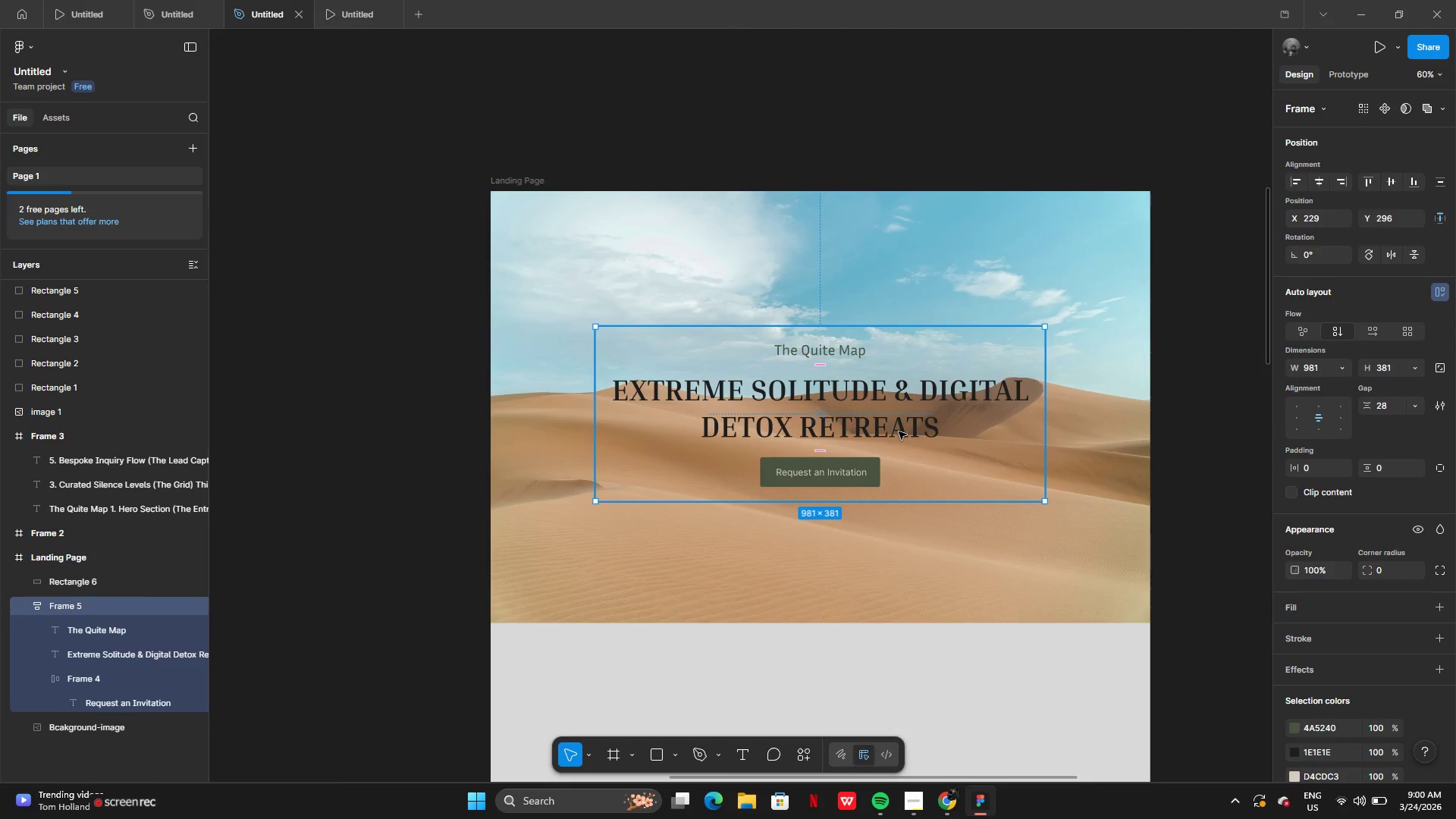 
left_click_drag(start_coordinate=[899, 431], to_coordinate=[899, 427])
 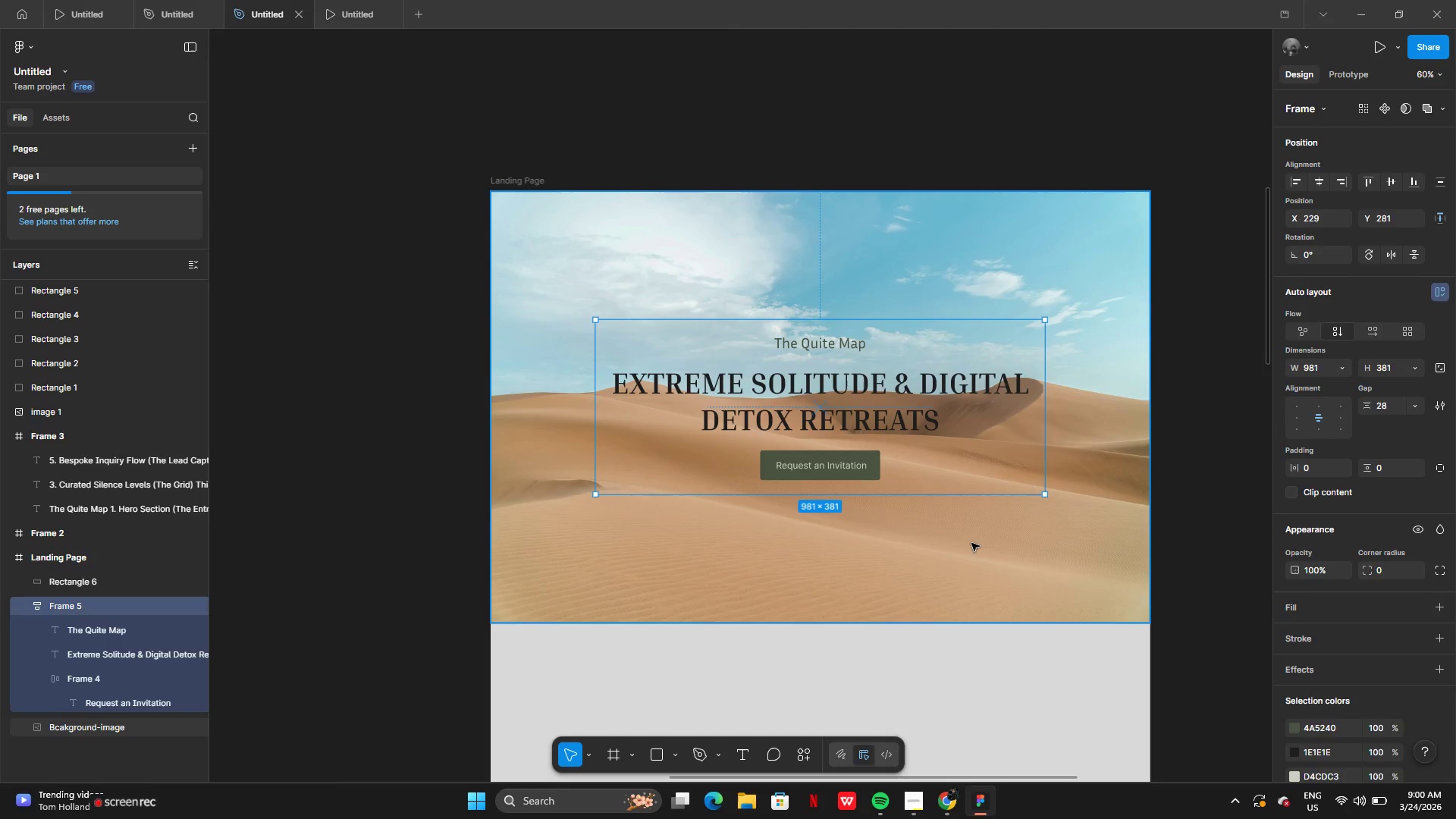 
left_click([971, 543])
 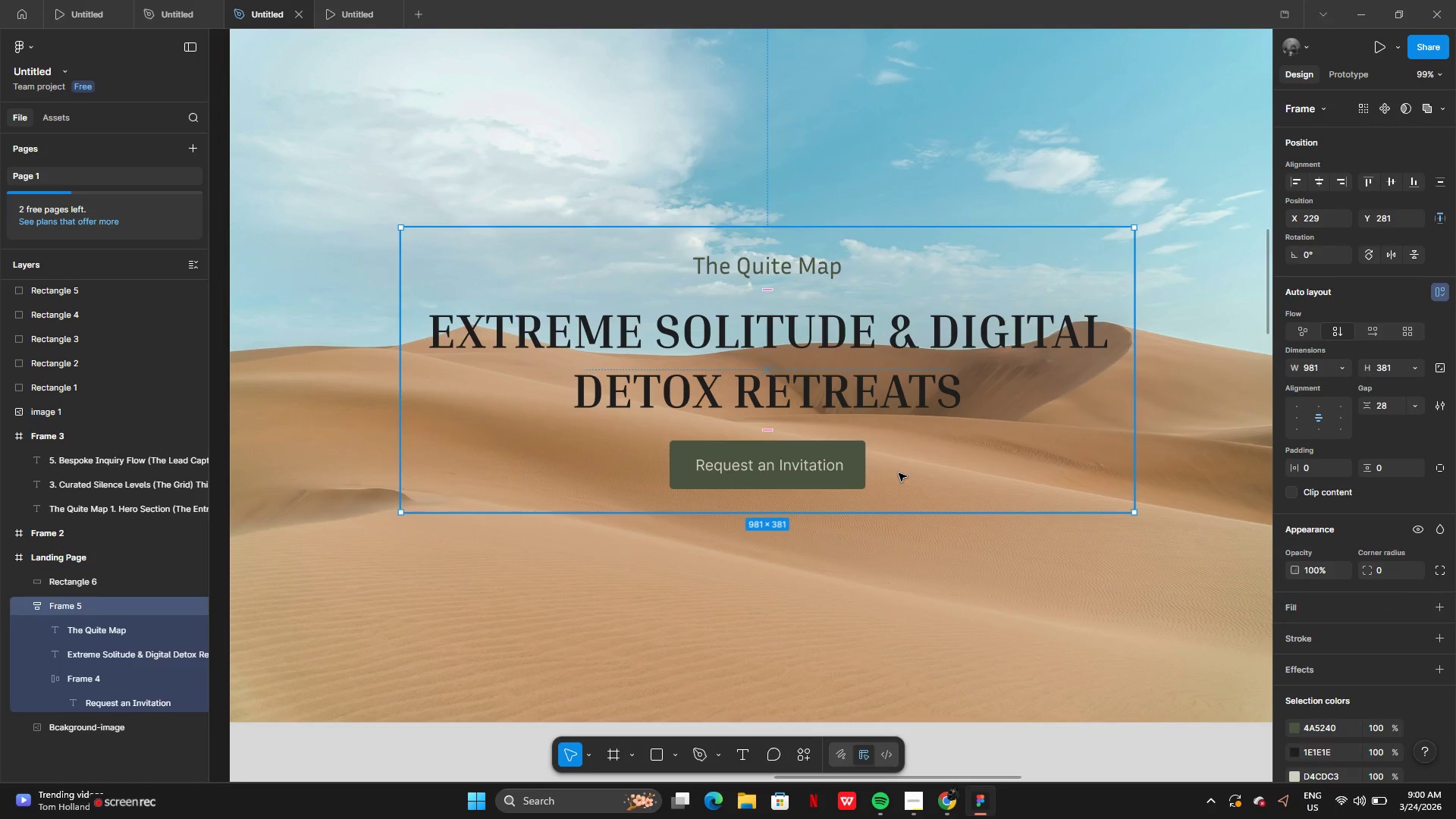 
wait(7.8)
 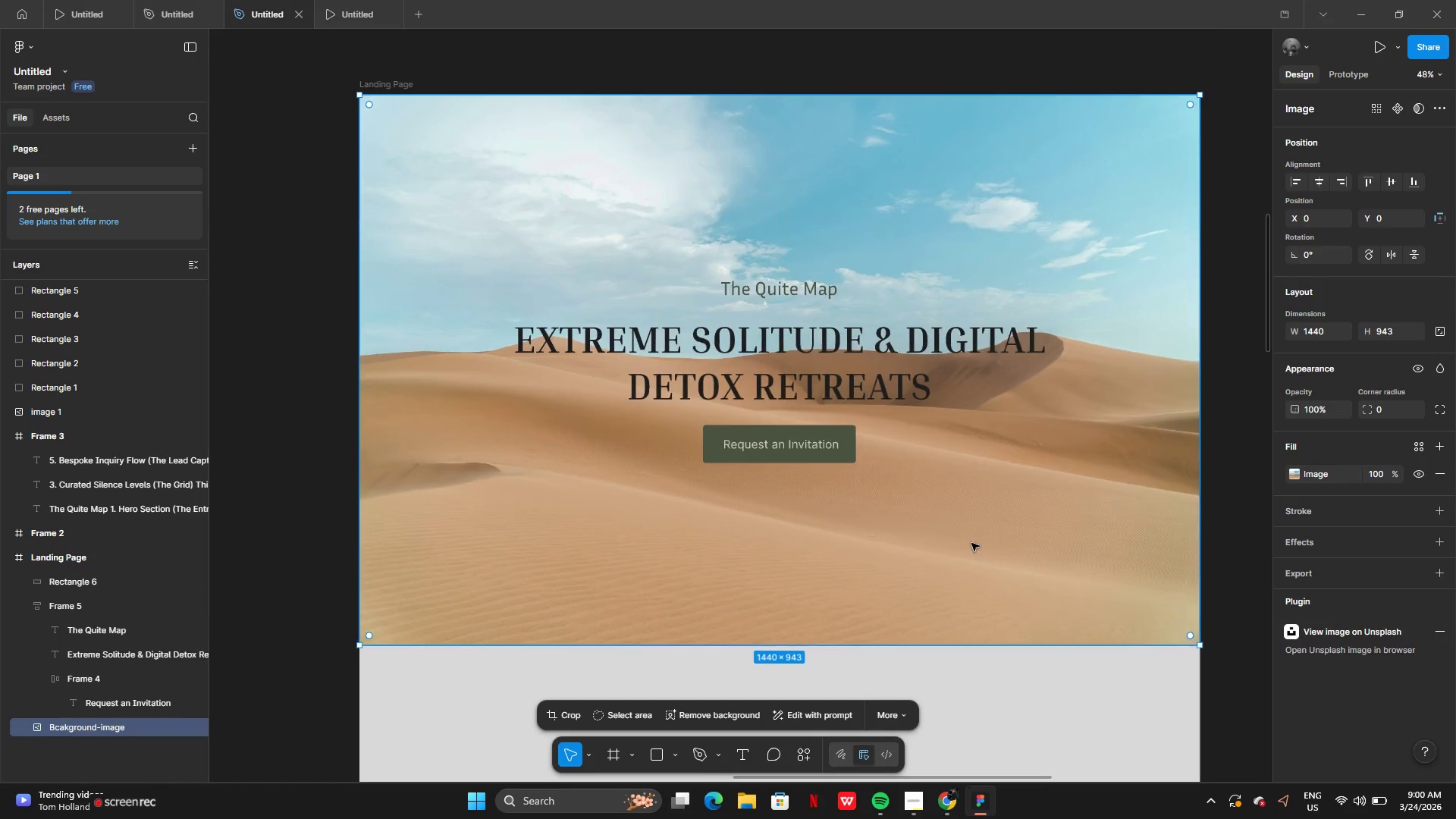 
mouse_move([788, 292])
 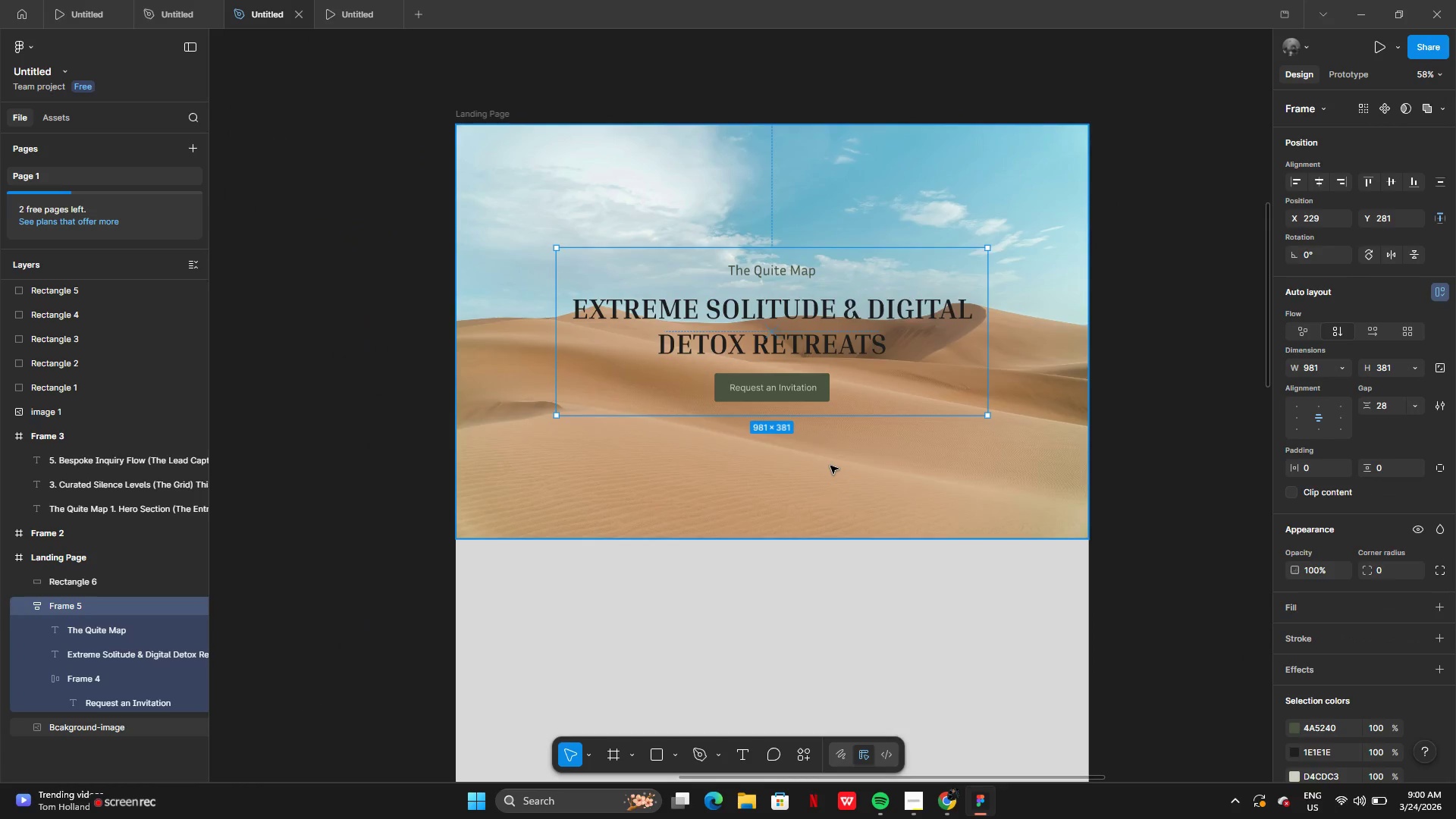 
left_click([830, 466])
 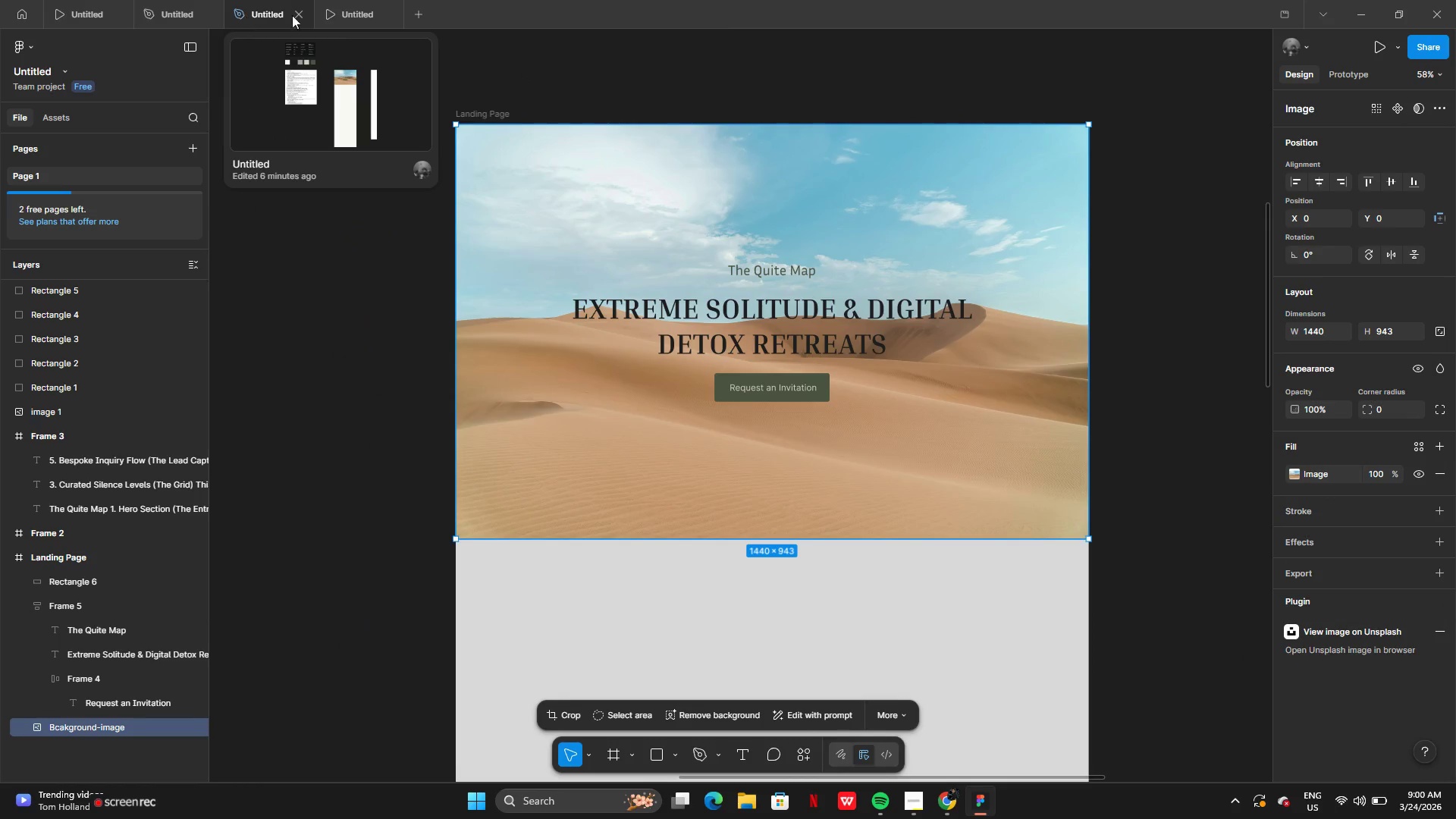 
left_click([356, 15])
 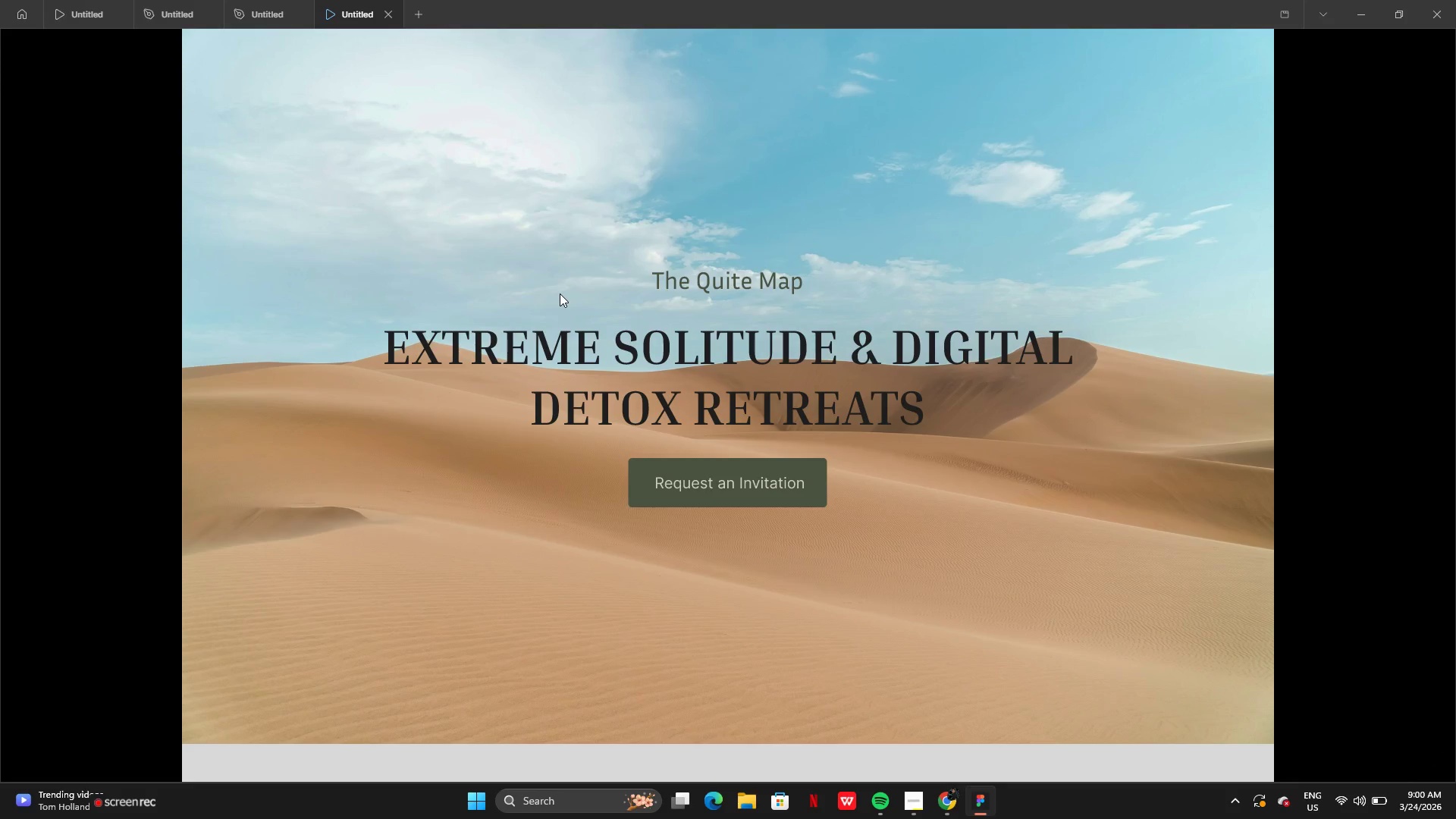 
mouse_move([256, 14])
 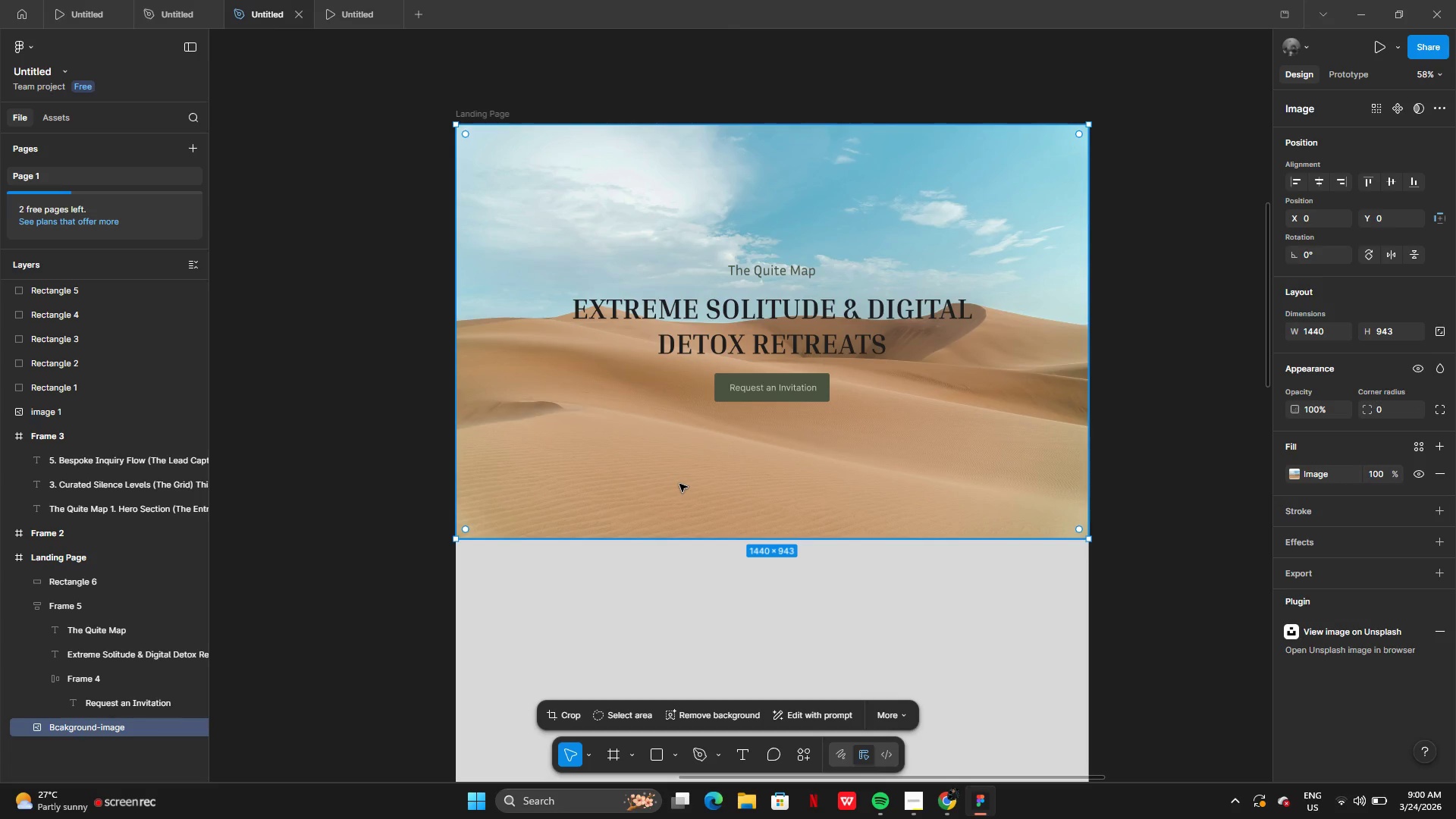 
wait(12.19)
 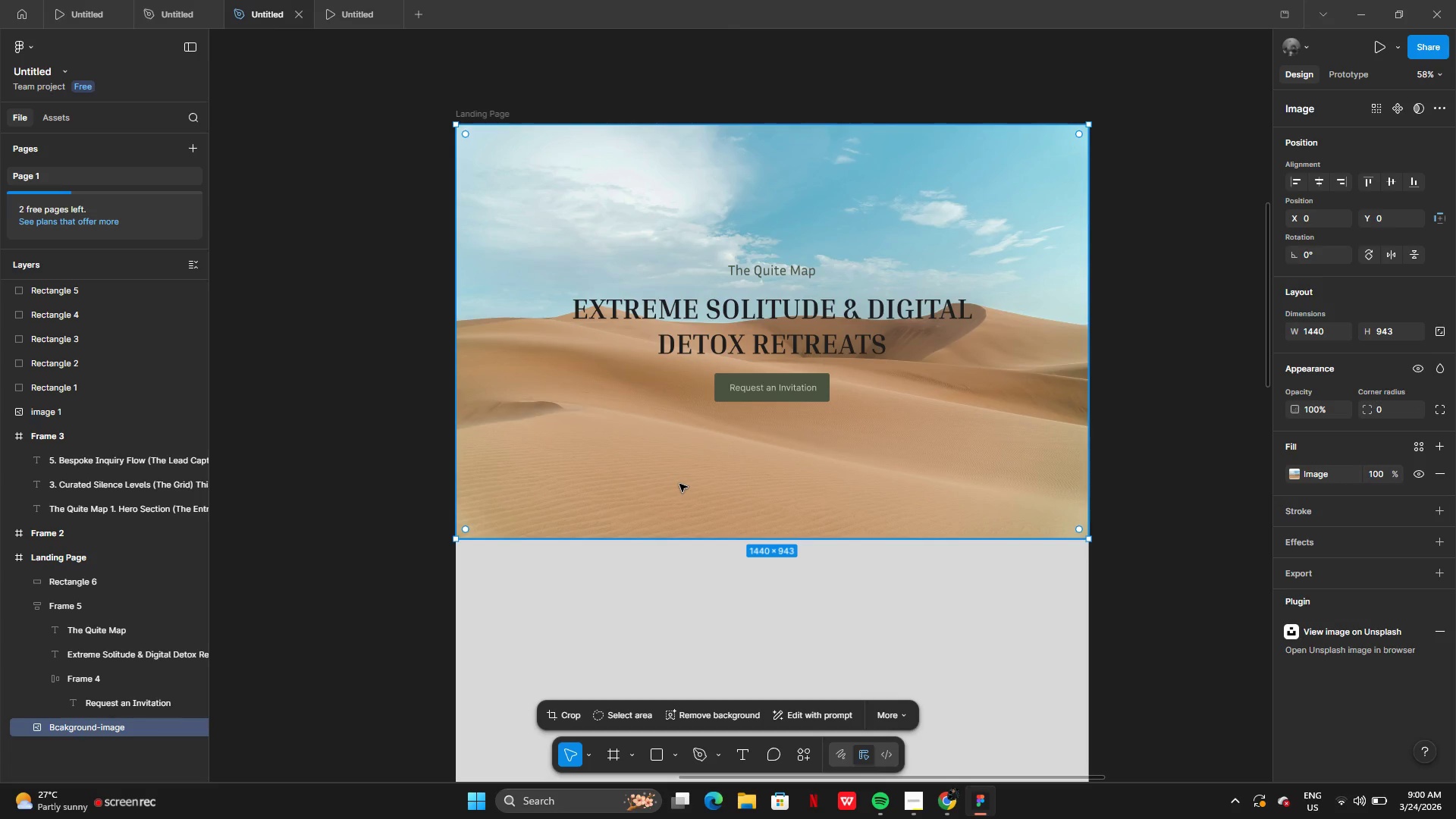 
left_click([774, 464])
 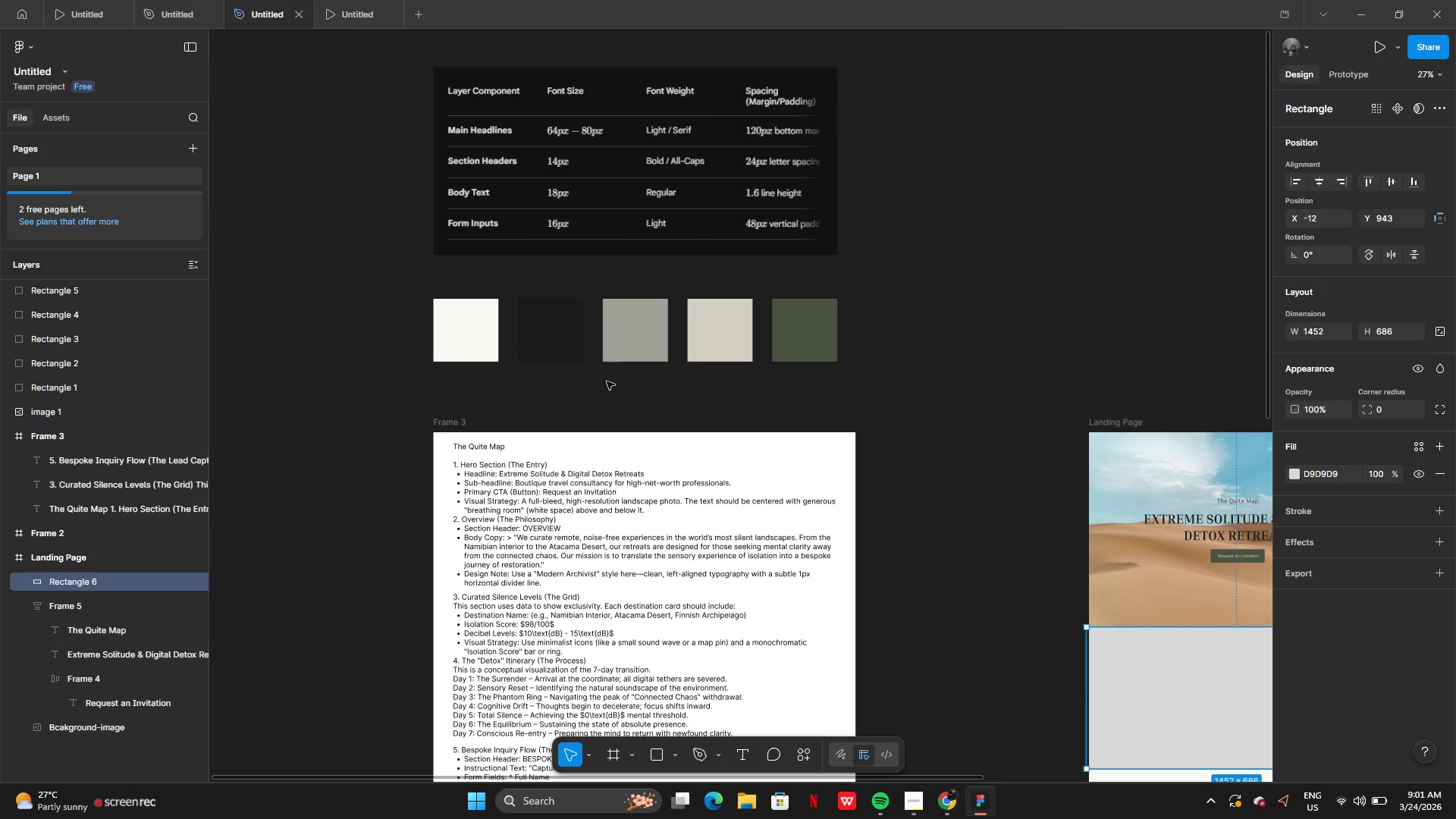 
wait(15.59)
 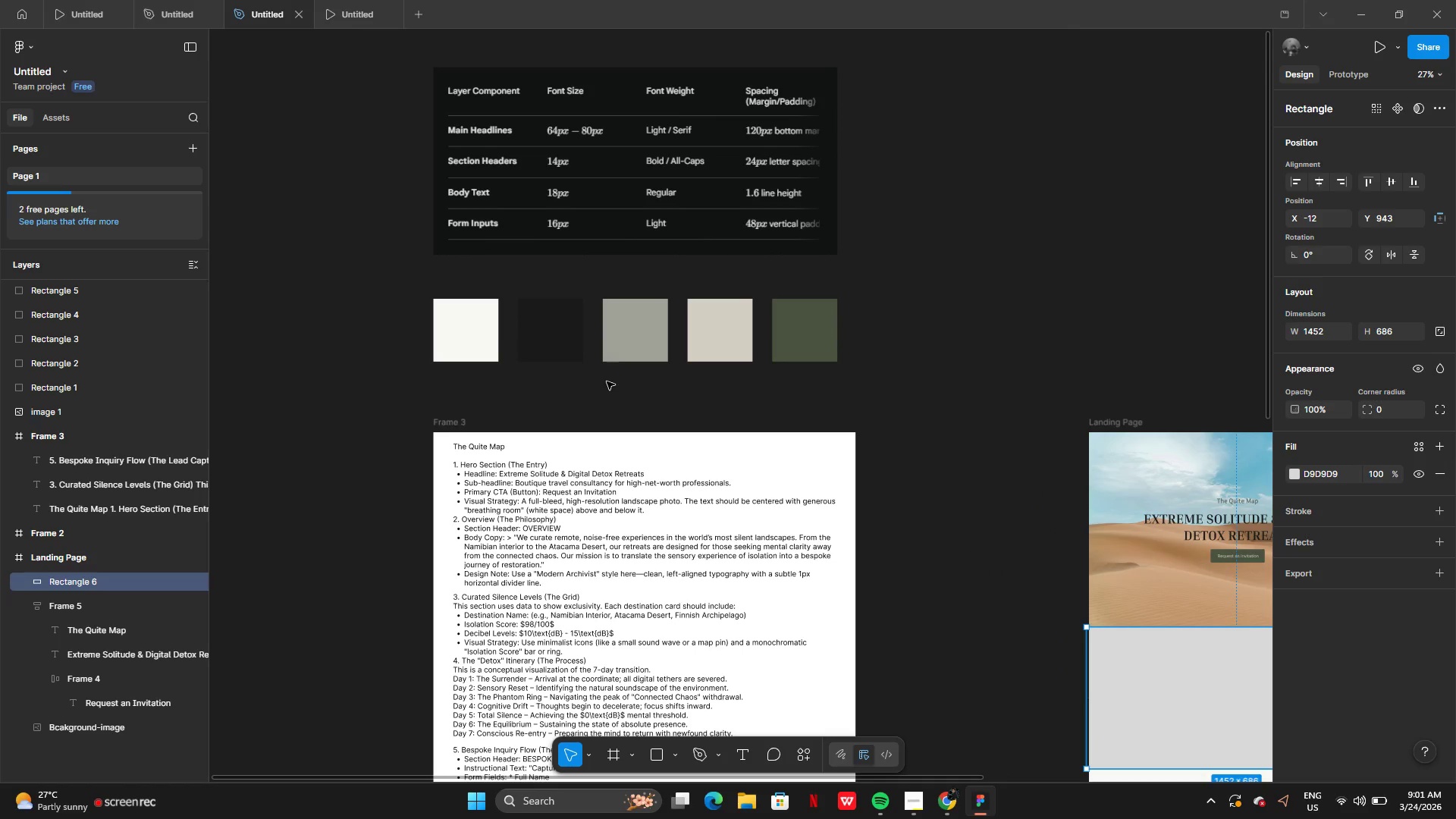 
left_click([742, 750])
 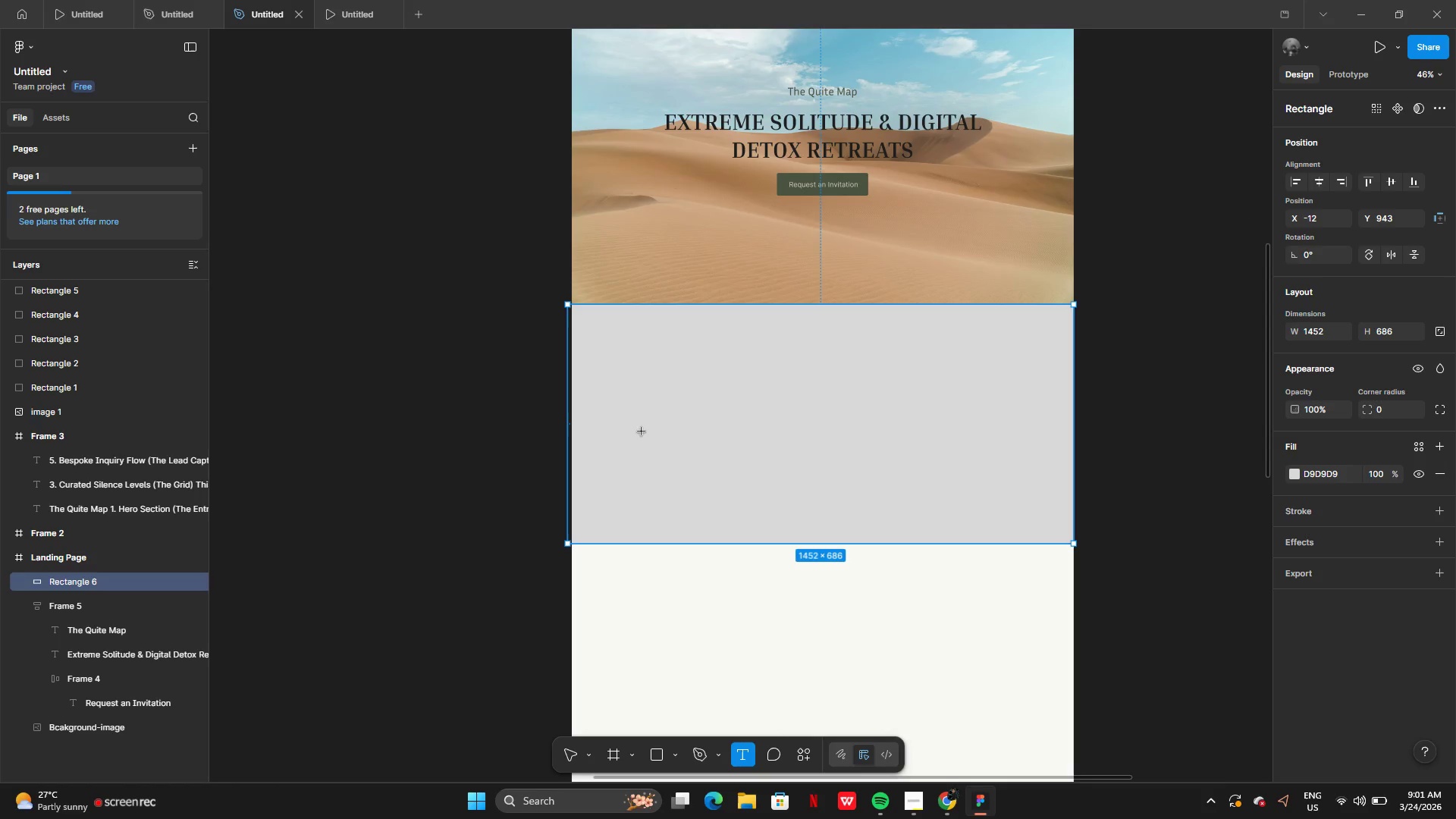 
left_click([642, 431])
 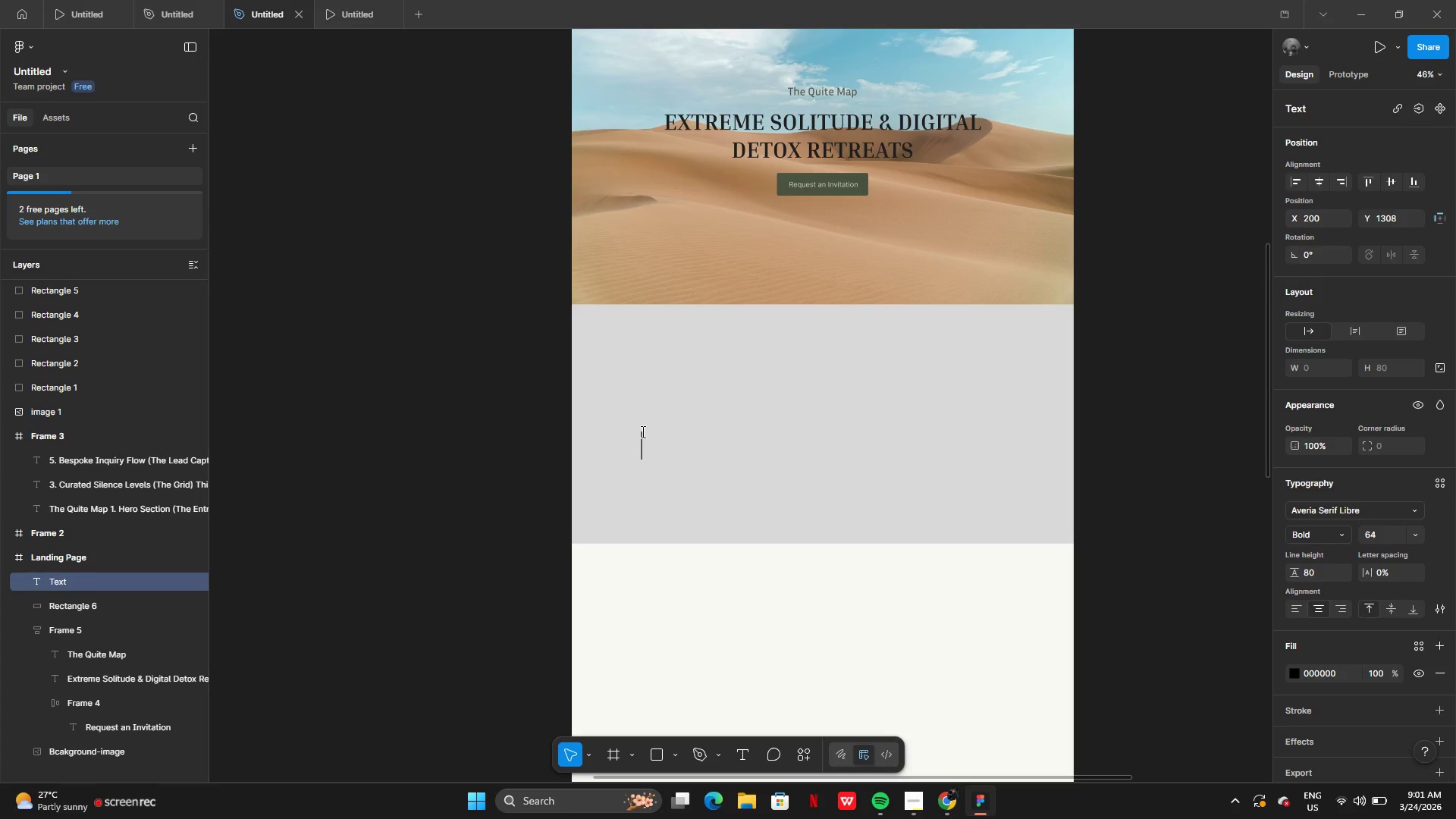 
type(OVERVIEW)
 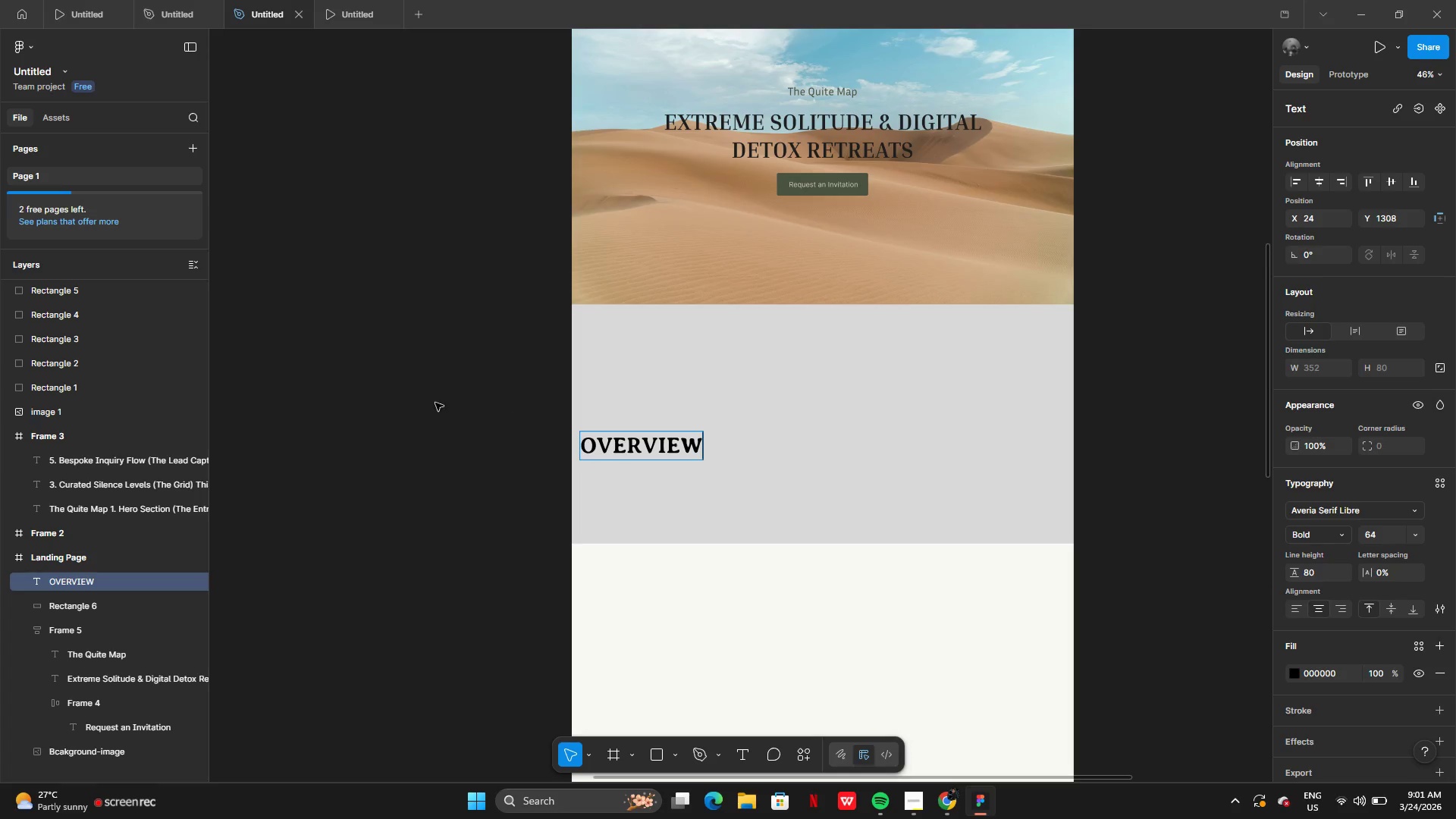 
left_click([427, 391])
 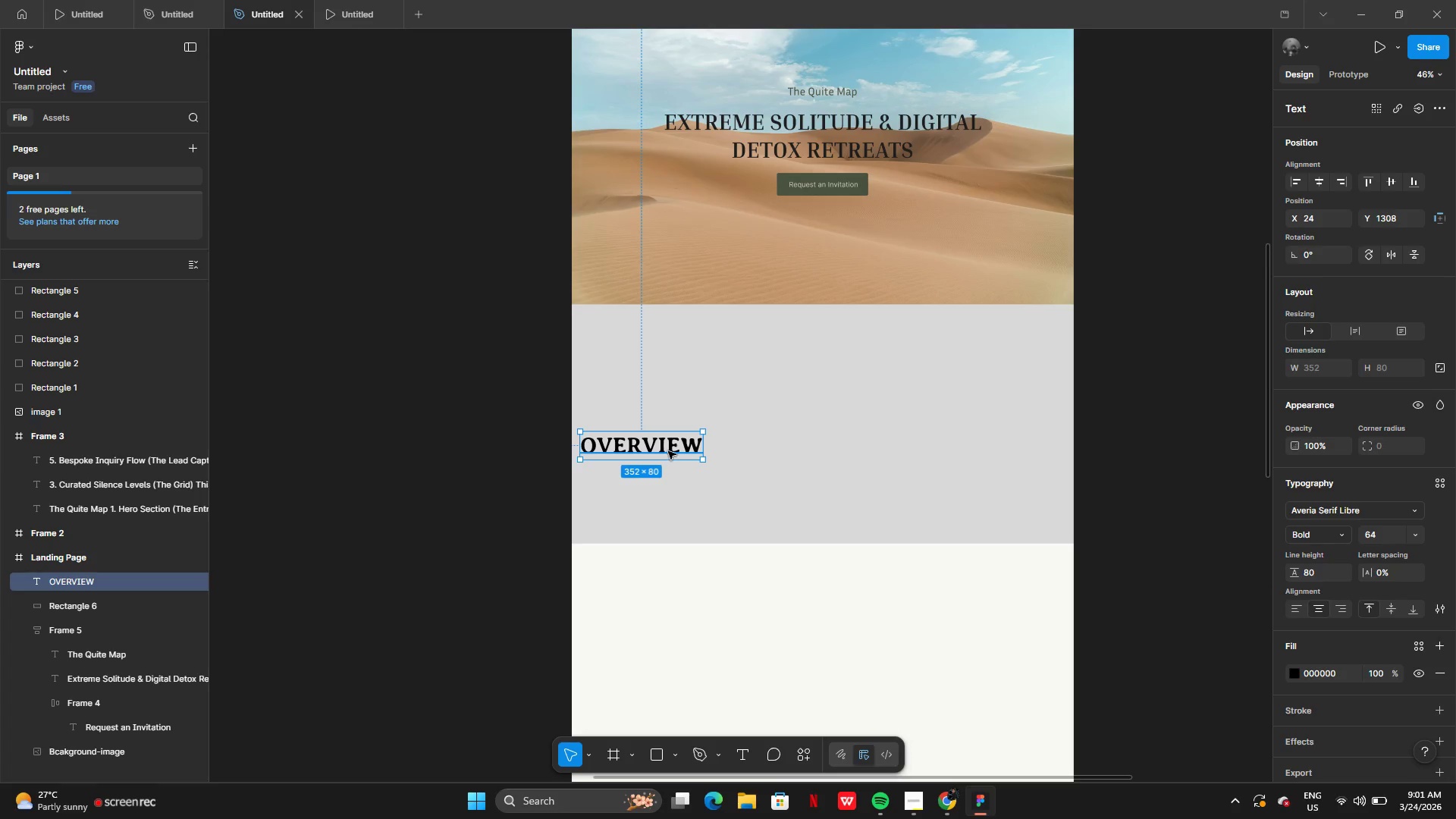 
left_click_drag(start_coordinate=[667, 450], to_coordinate=[689, 446])
 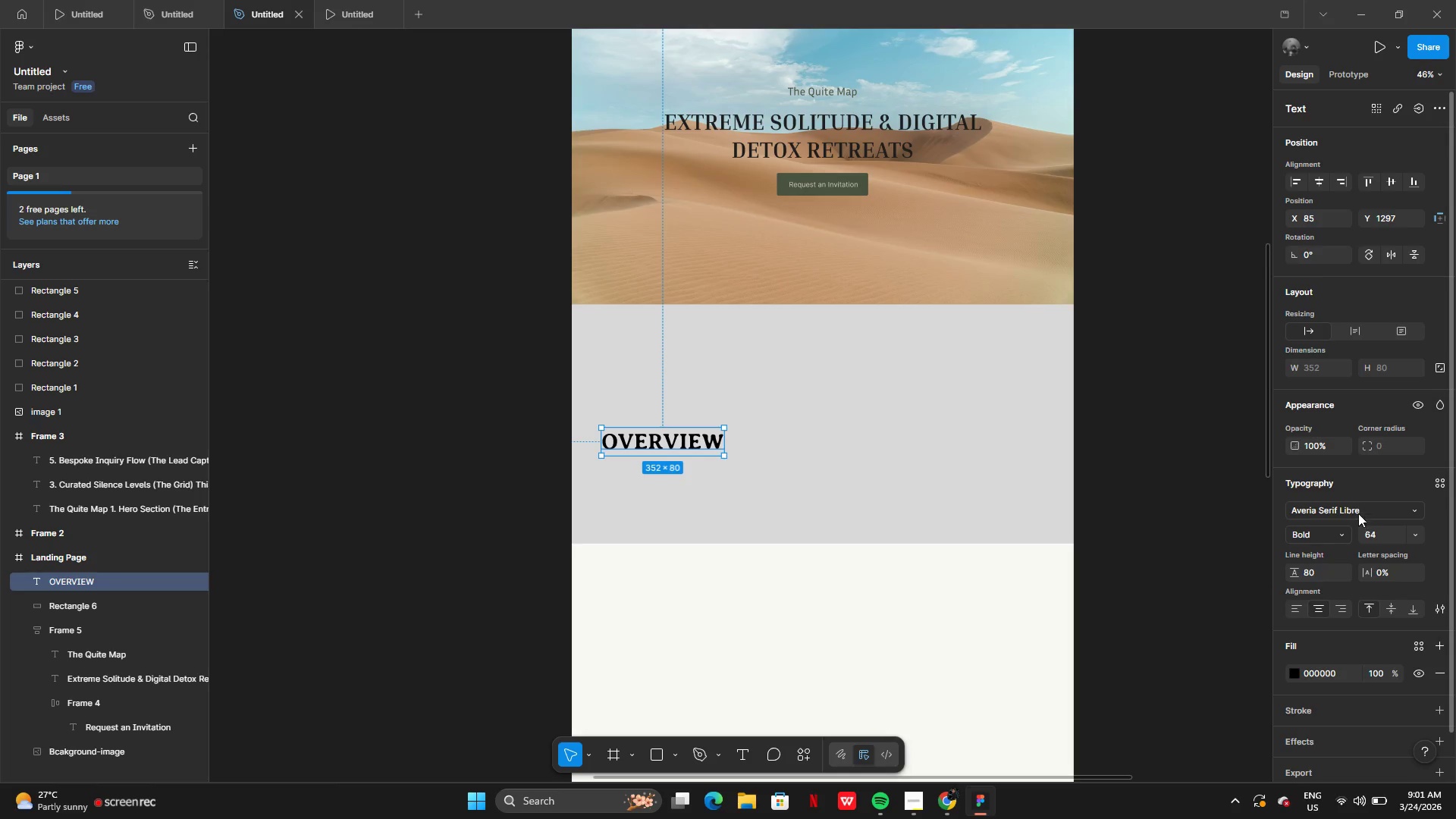 
left_click([1354, 502])
 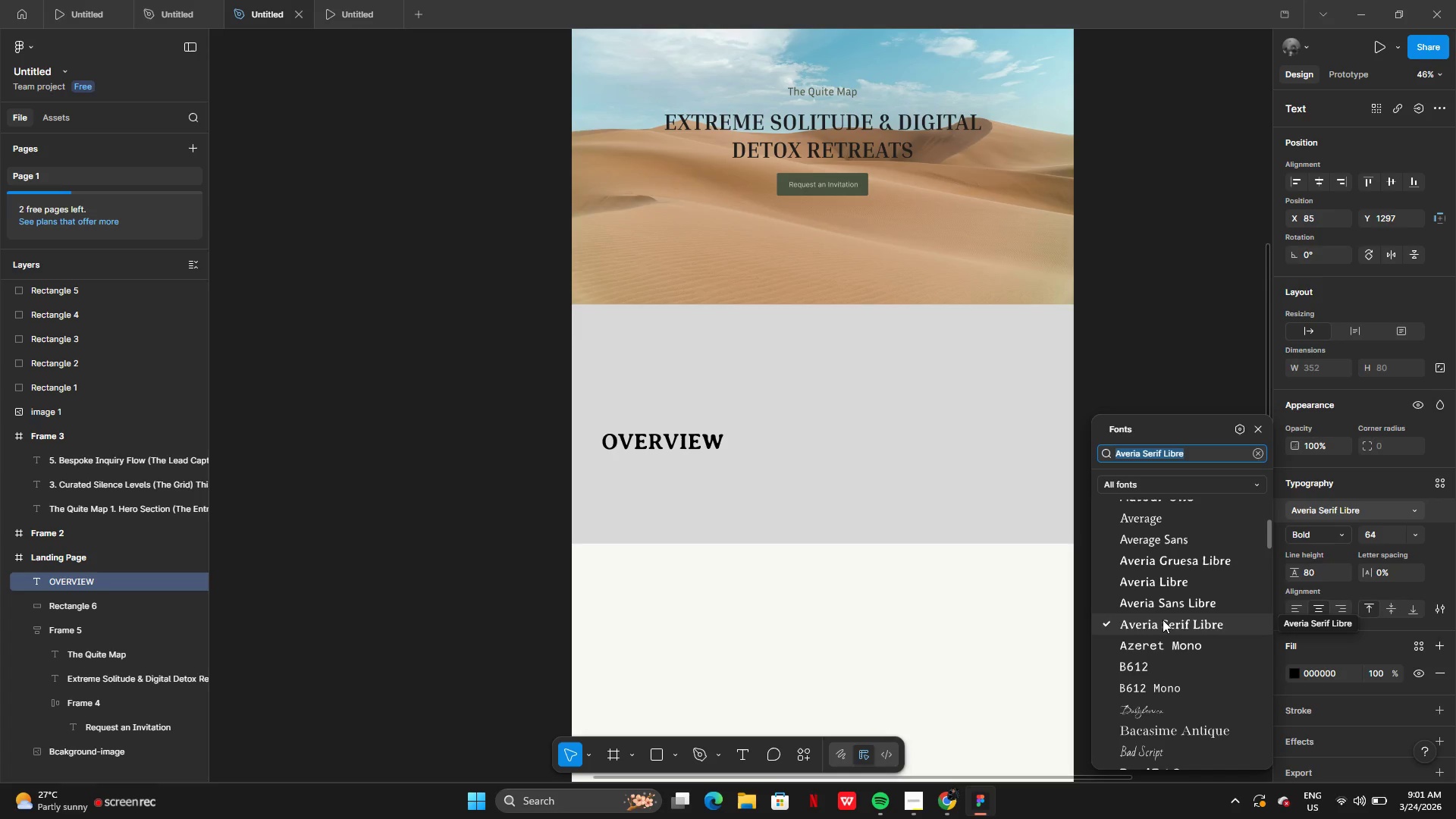 
wait(8.28)
 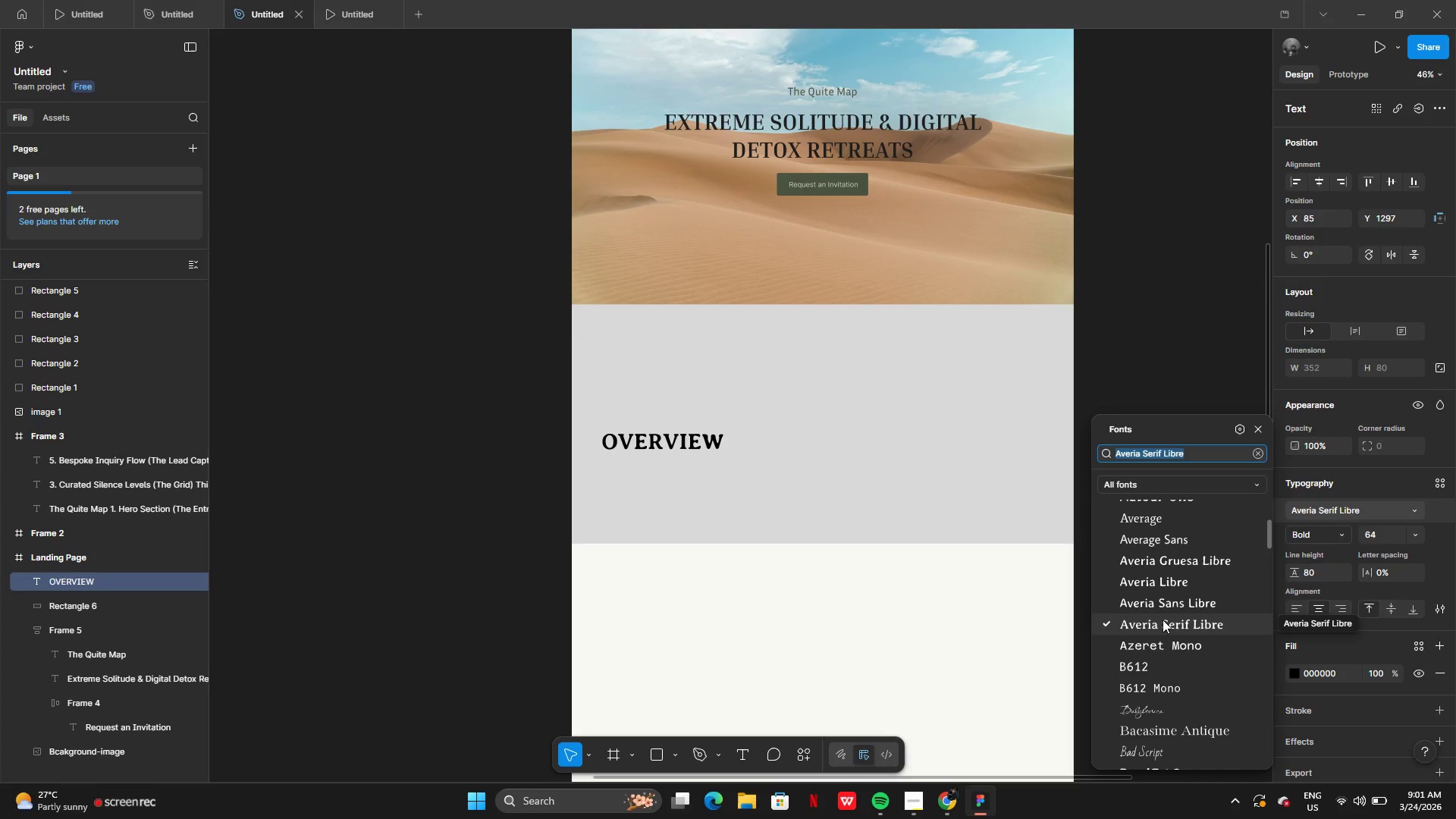 
type(san)
key(Backspace)
key(Backspace)
key(Backspace)
key(Backspace)
type(serif)
 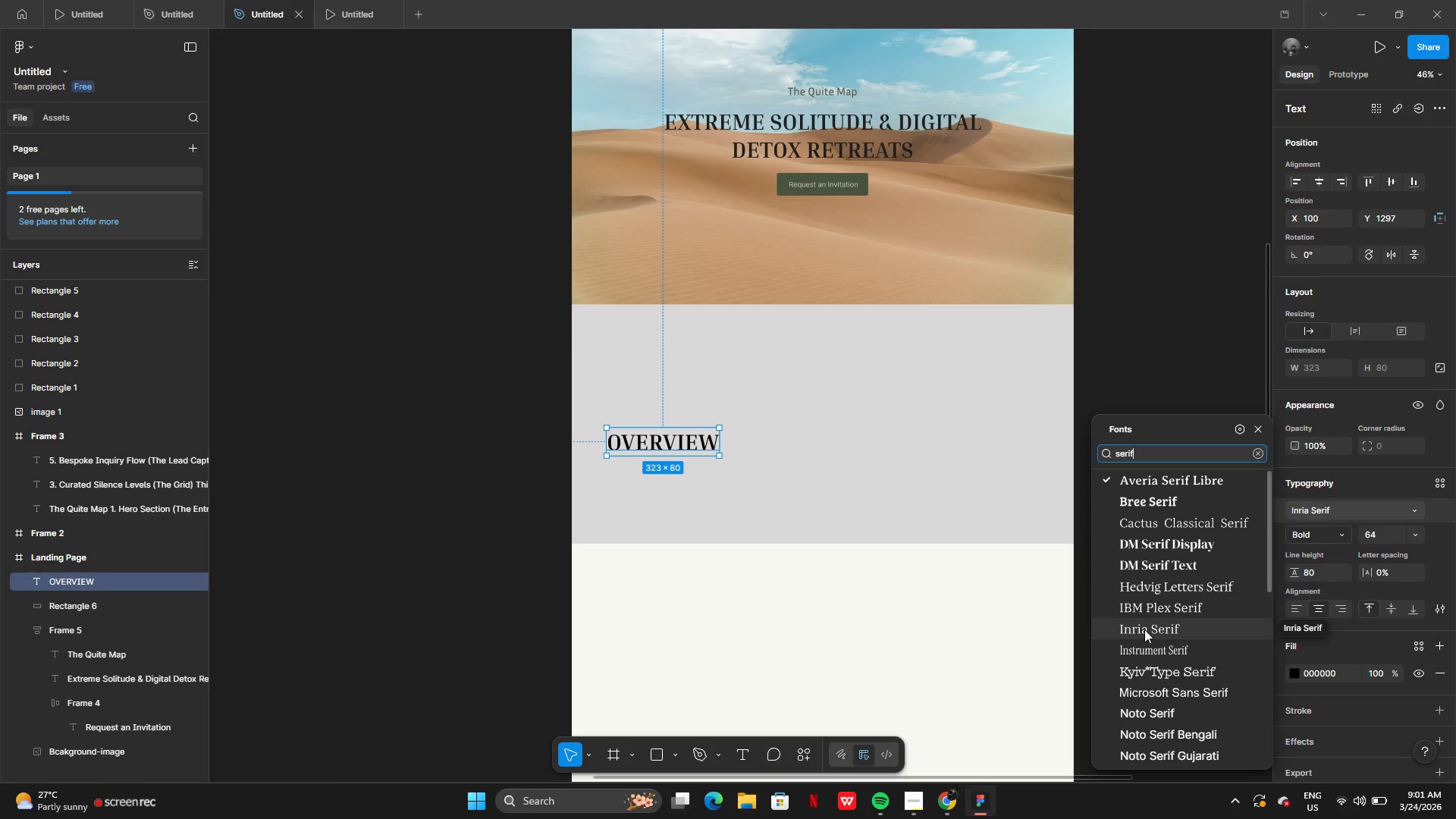 
wait(5.62)
 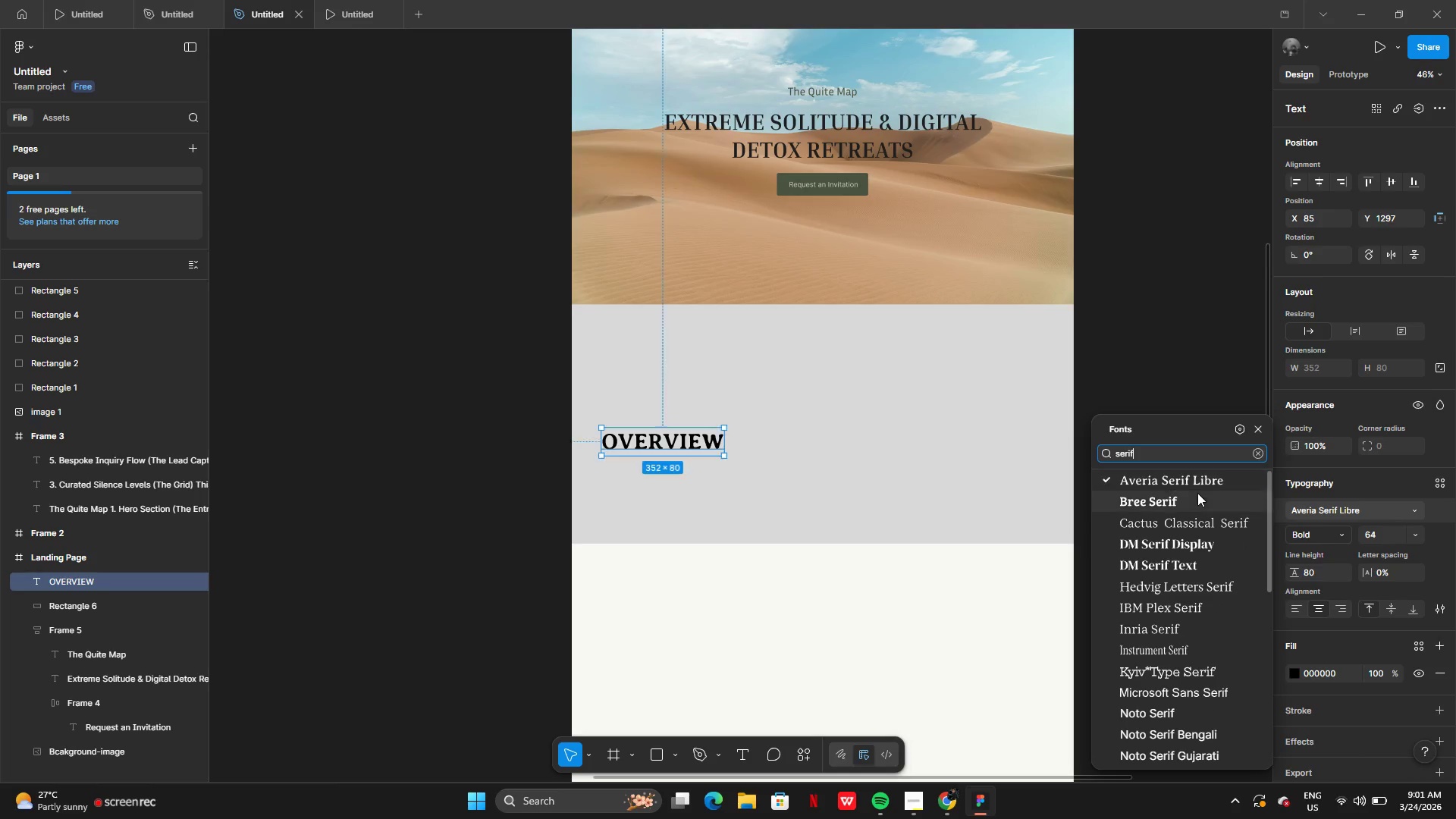 
left_click([1144, 630])
 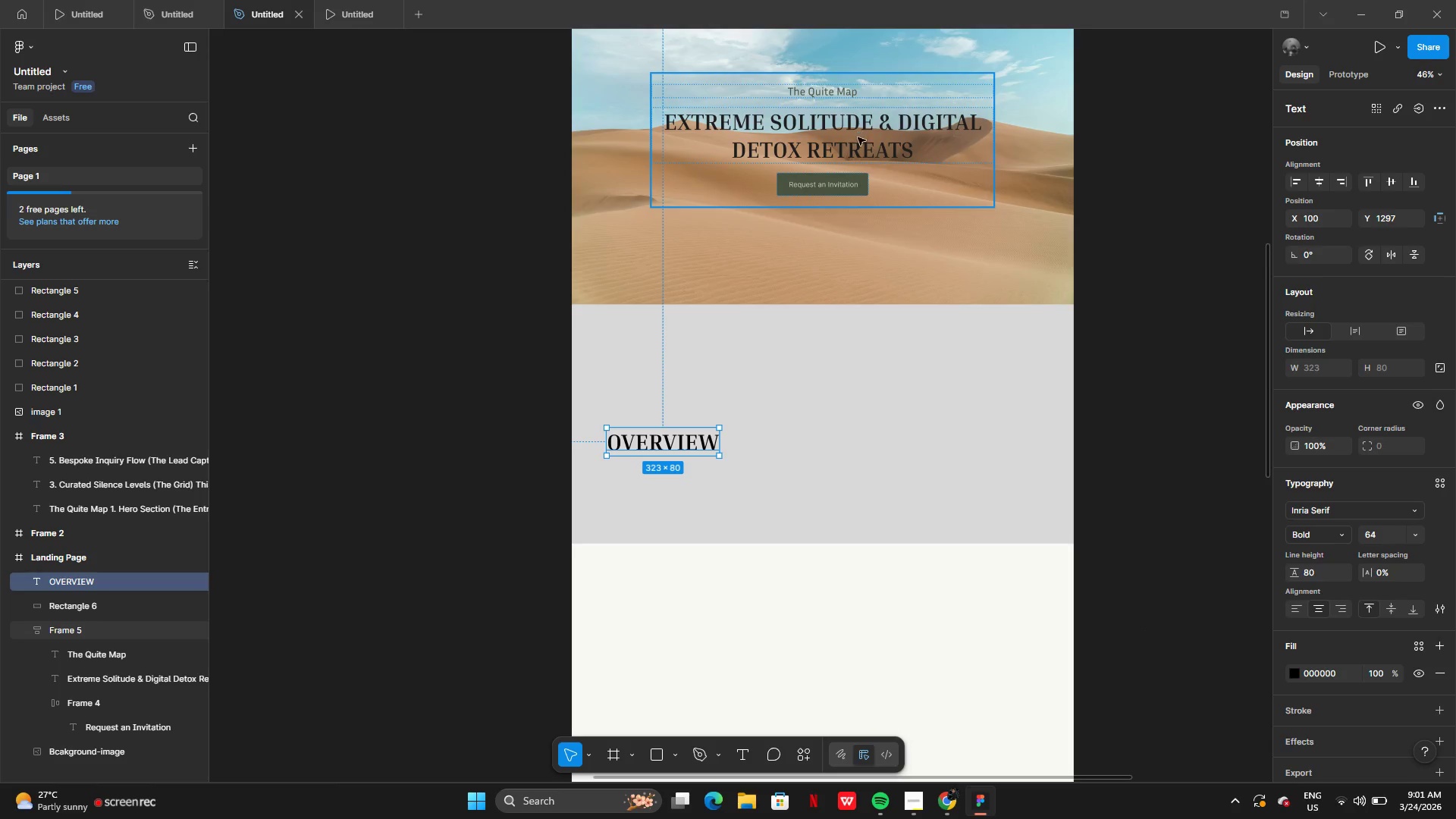 
left_click([859, 146])
 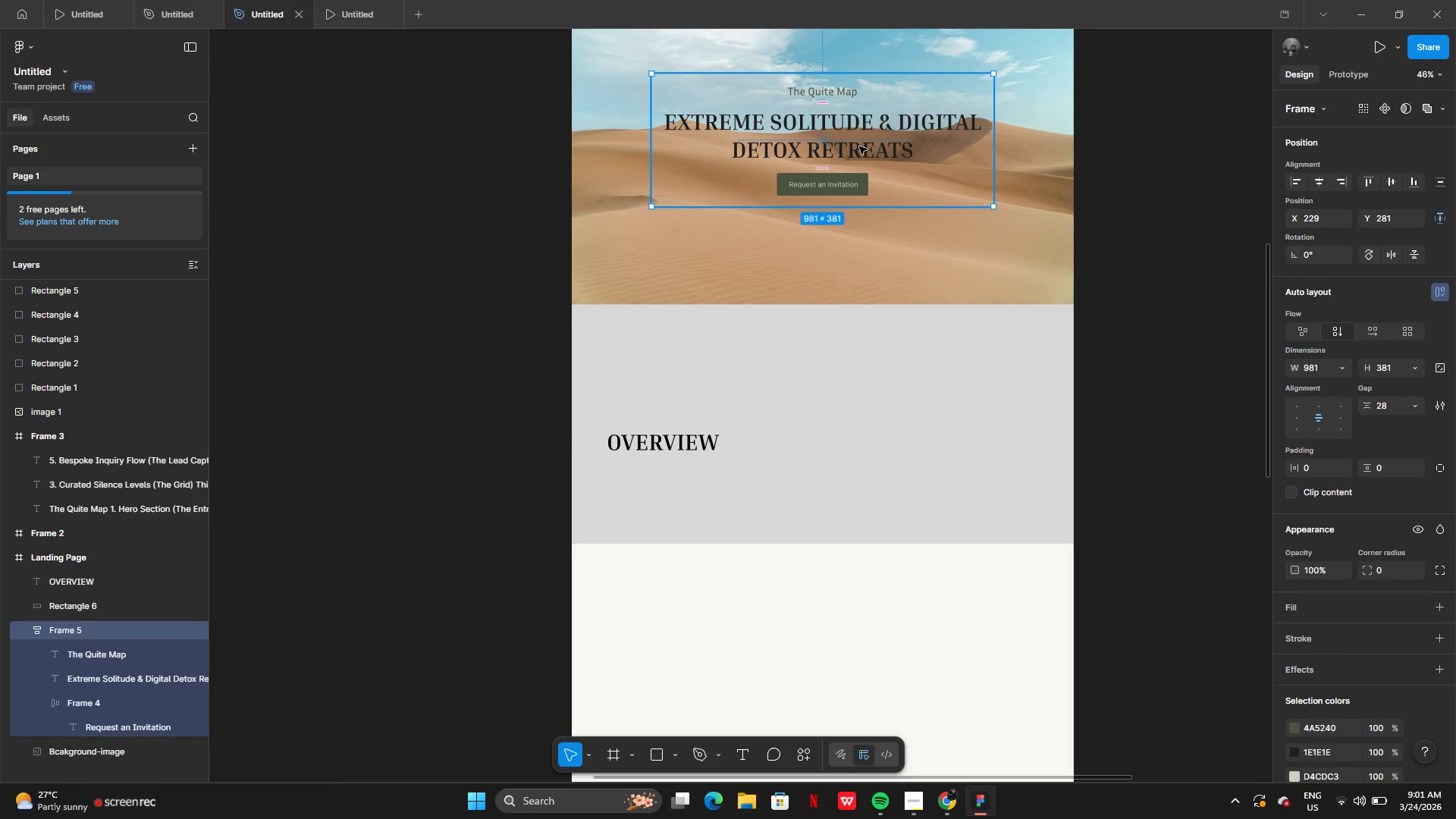 
left_click([859, 146])
 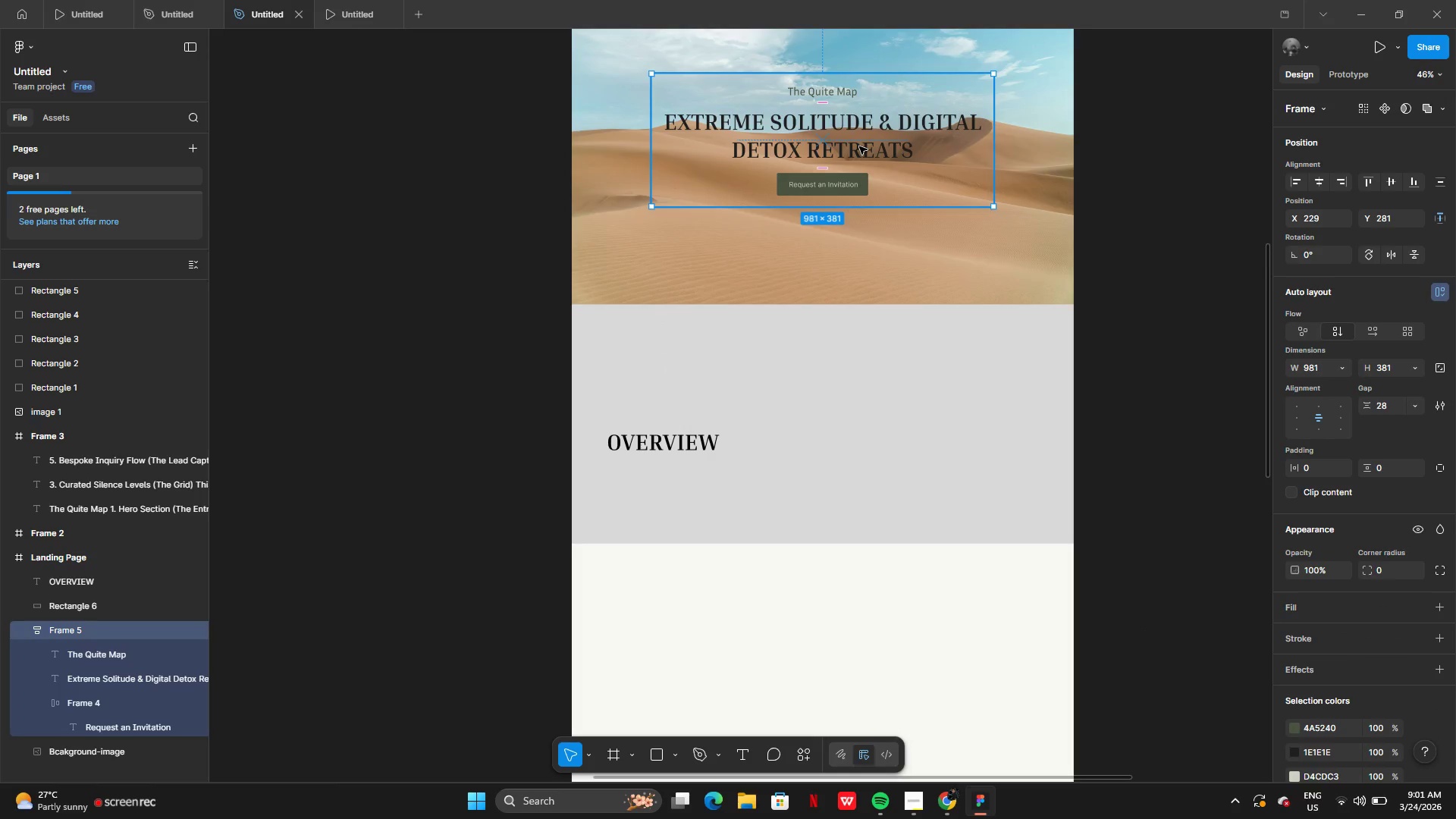 
double_click([859, 146])
 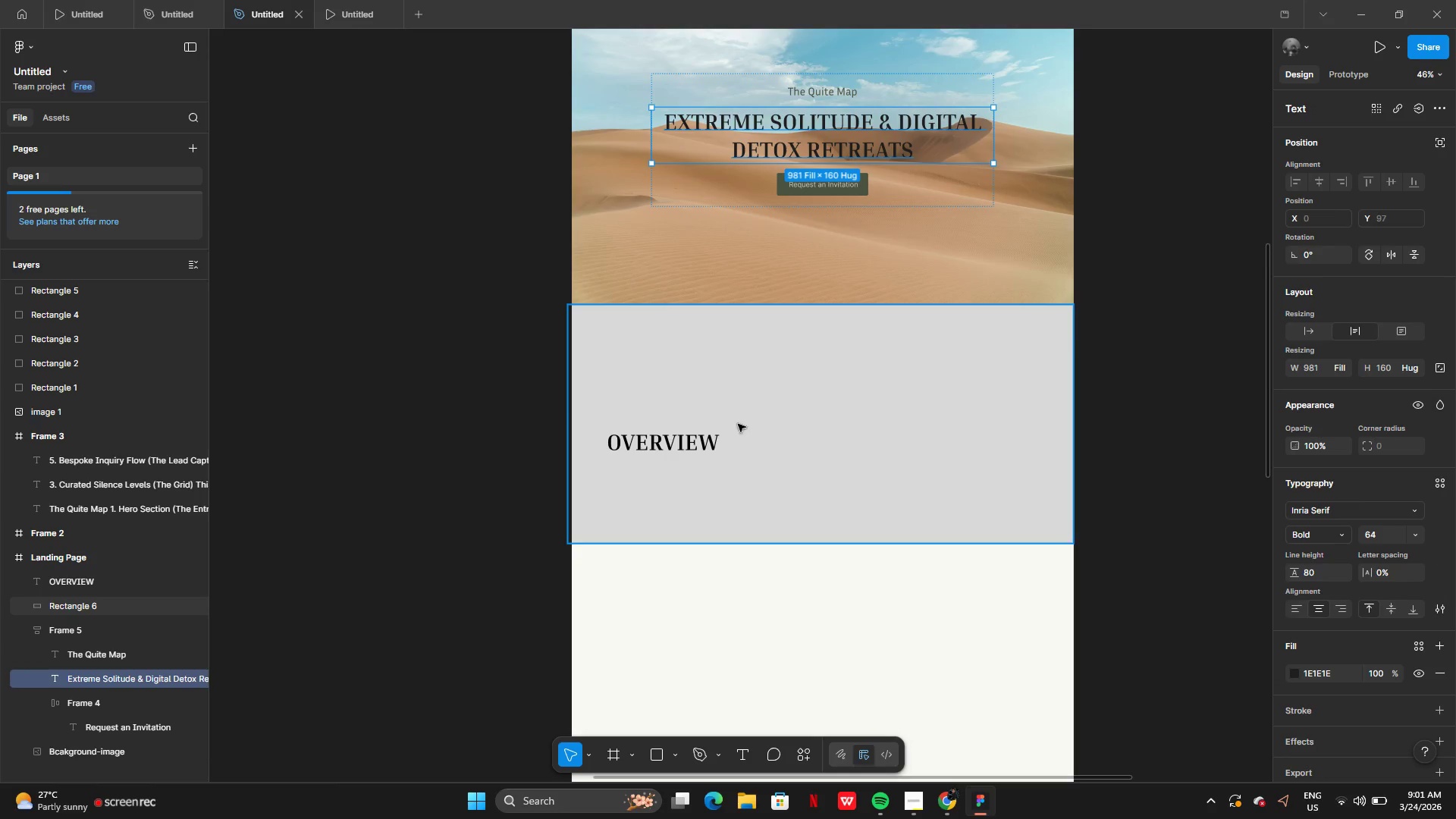 
left_click([707, 444])
 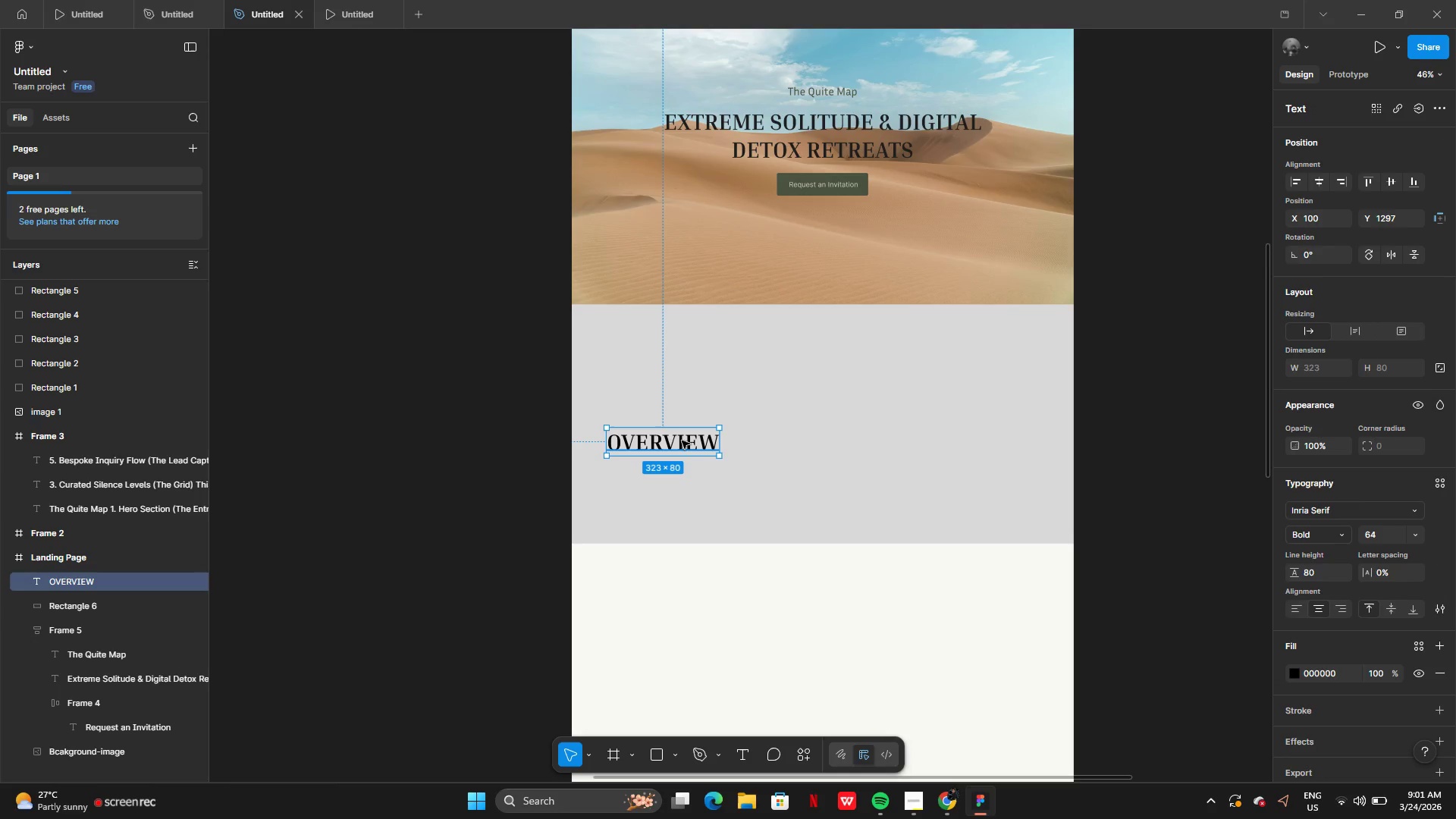 
left_click_drag(start_coordinate=[682, 441], to_coordinate=[714, 421])
 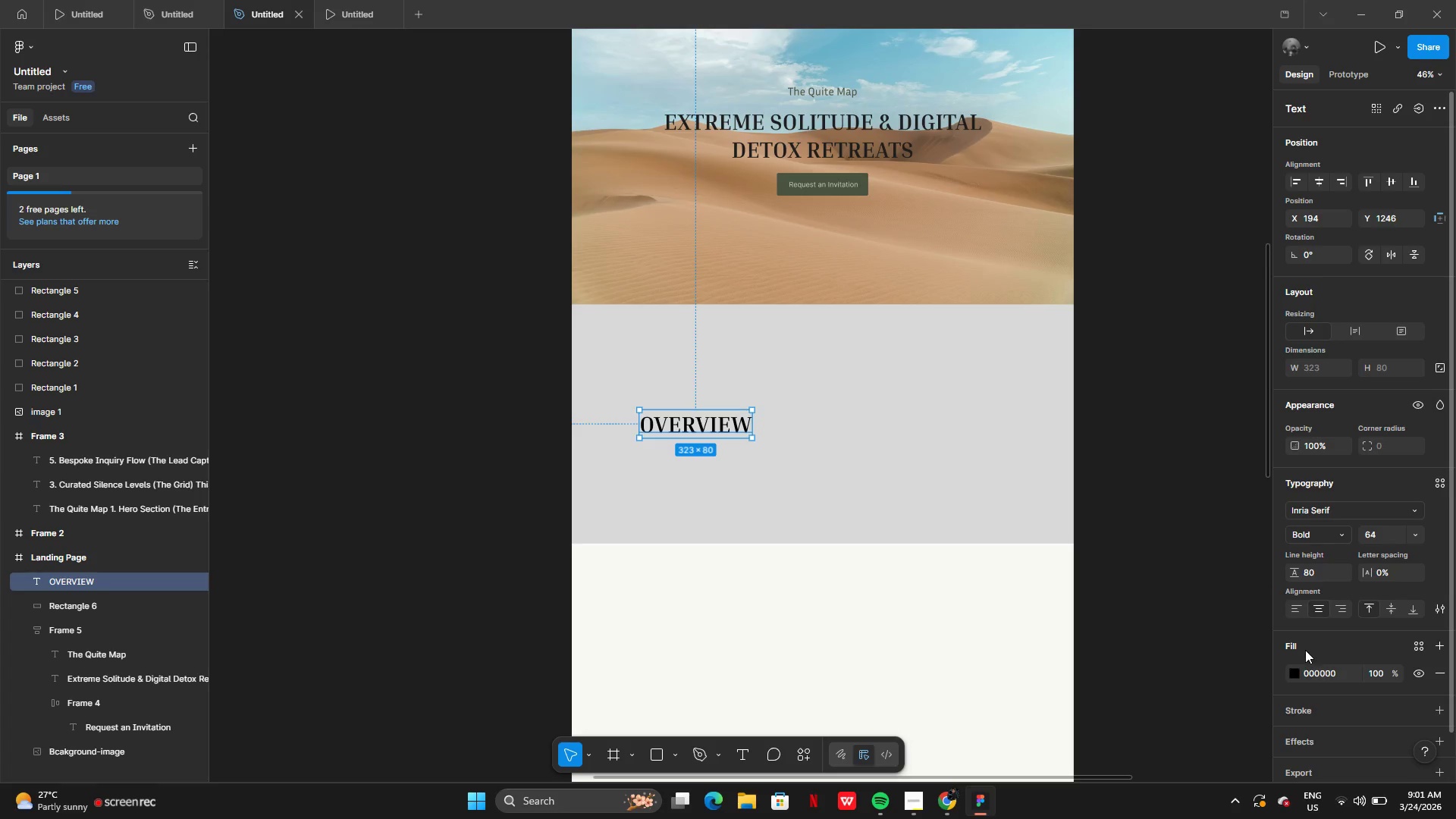 
left_click([1295, 676])
 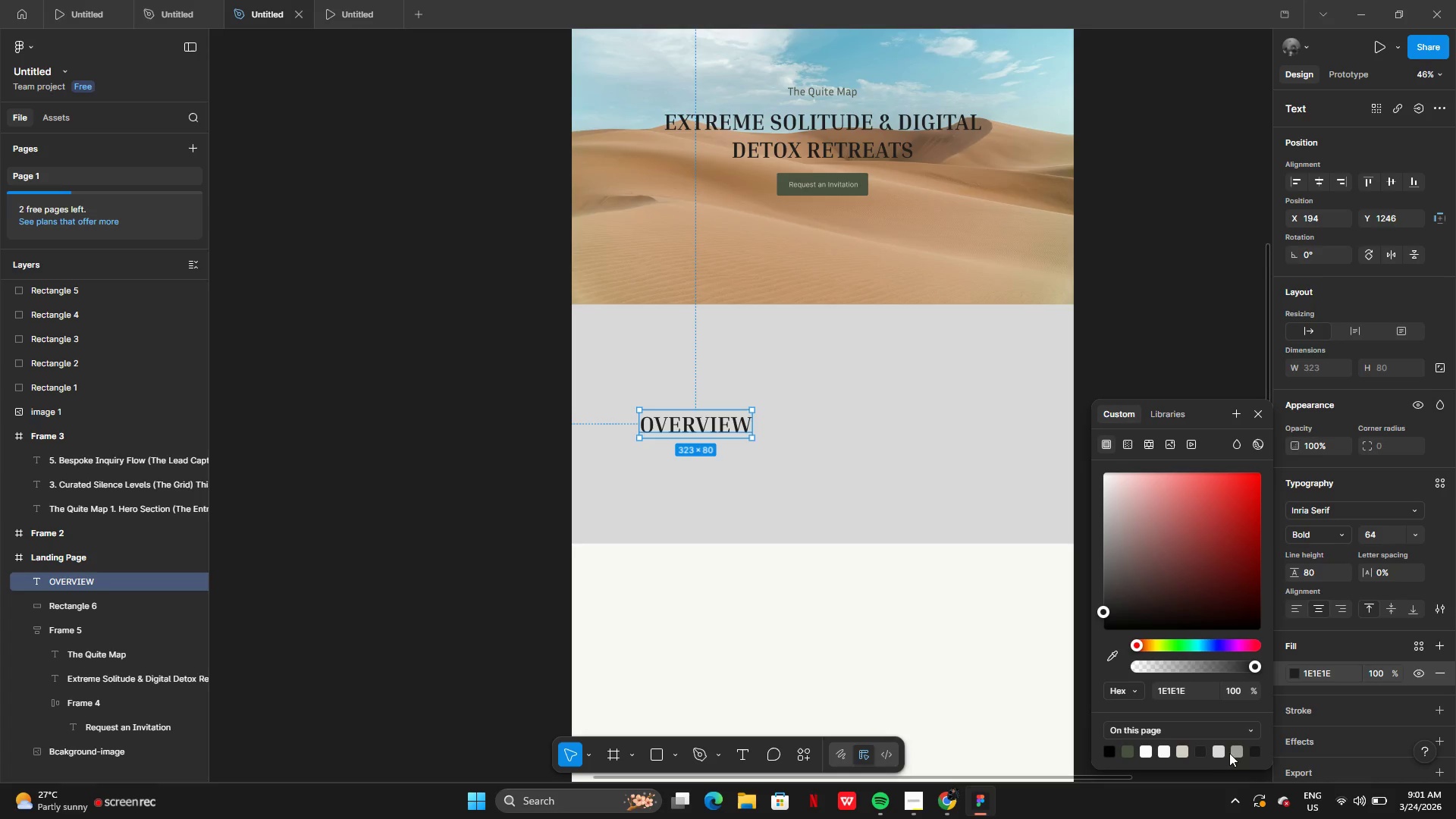 
left_click([1257, 754])
 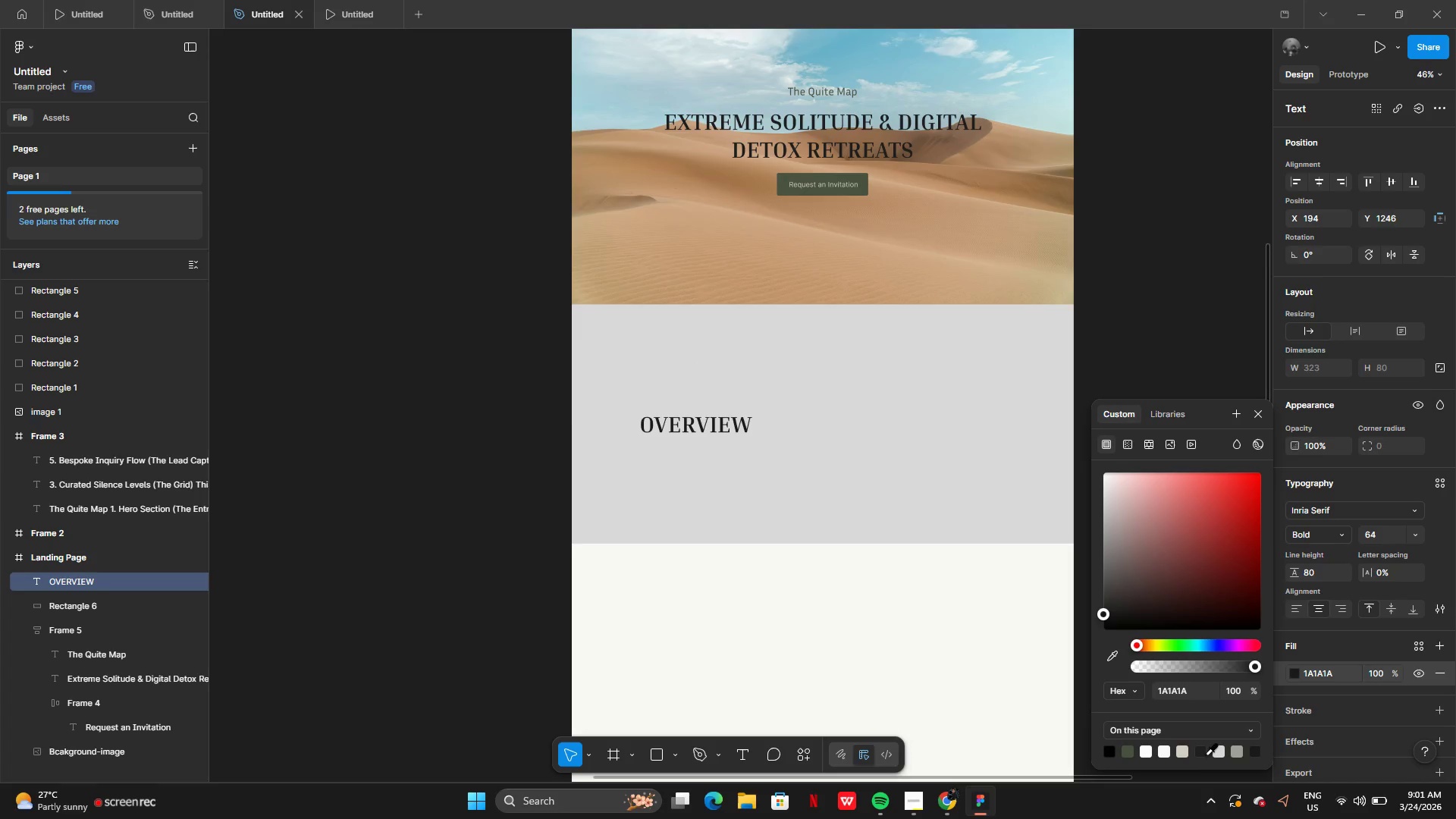 
left_click([1200, 753])
 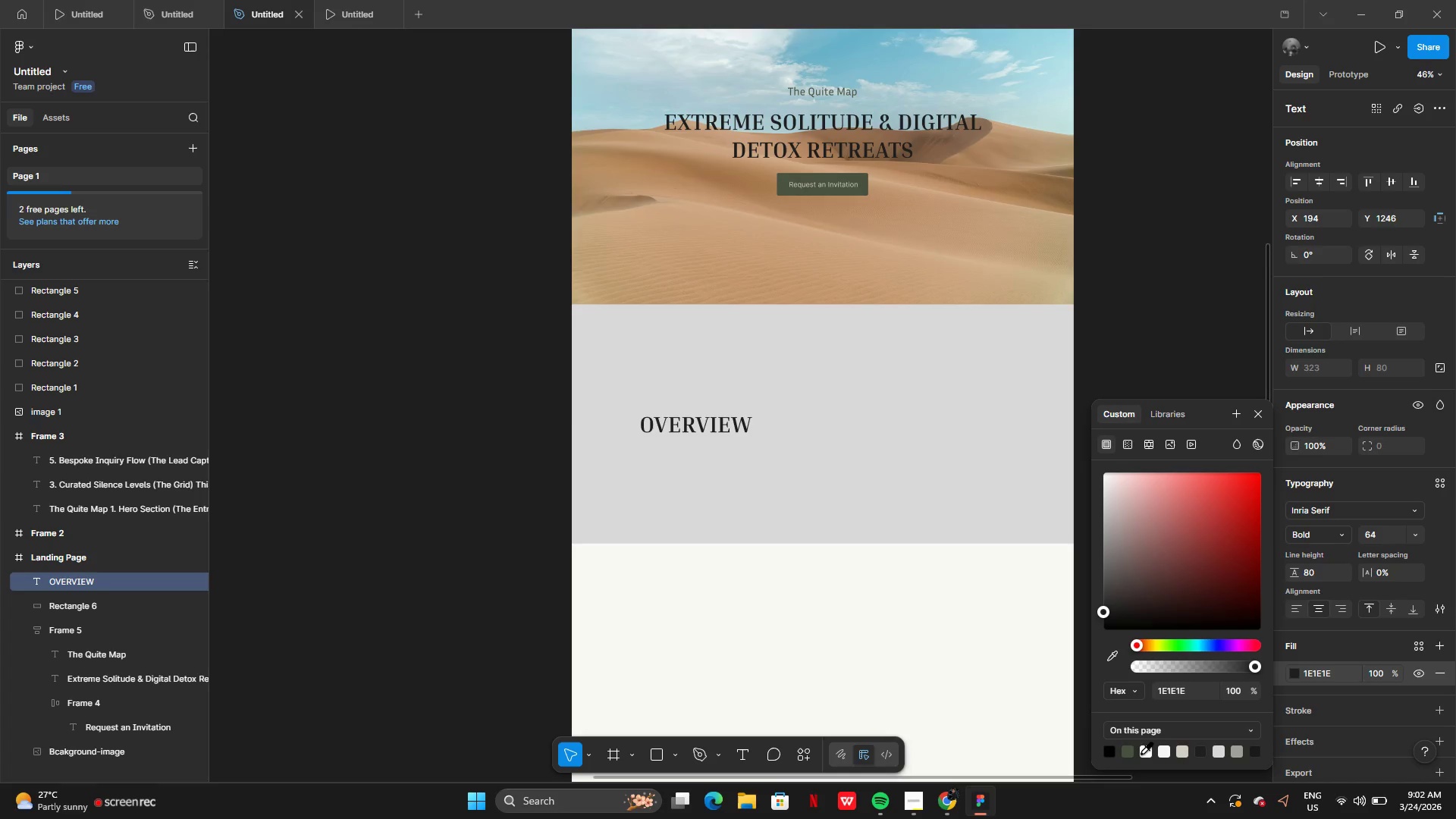 
left_click([1130, 755])
 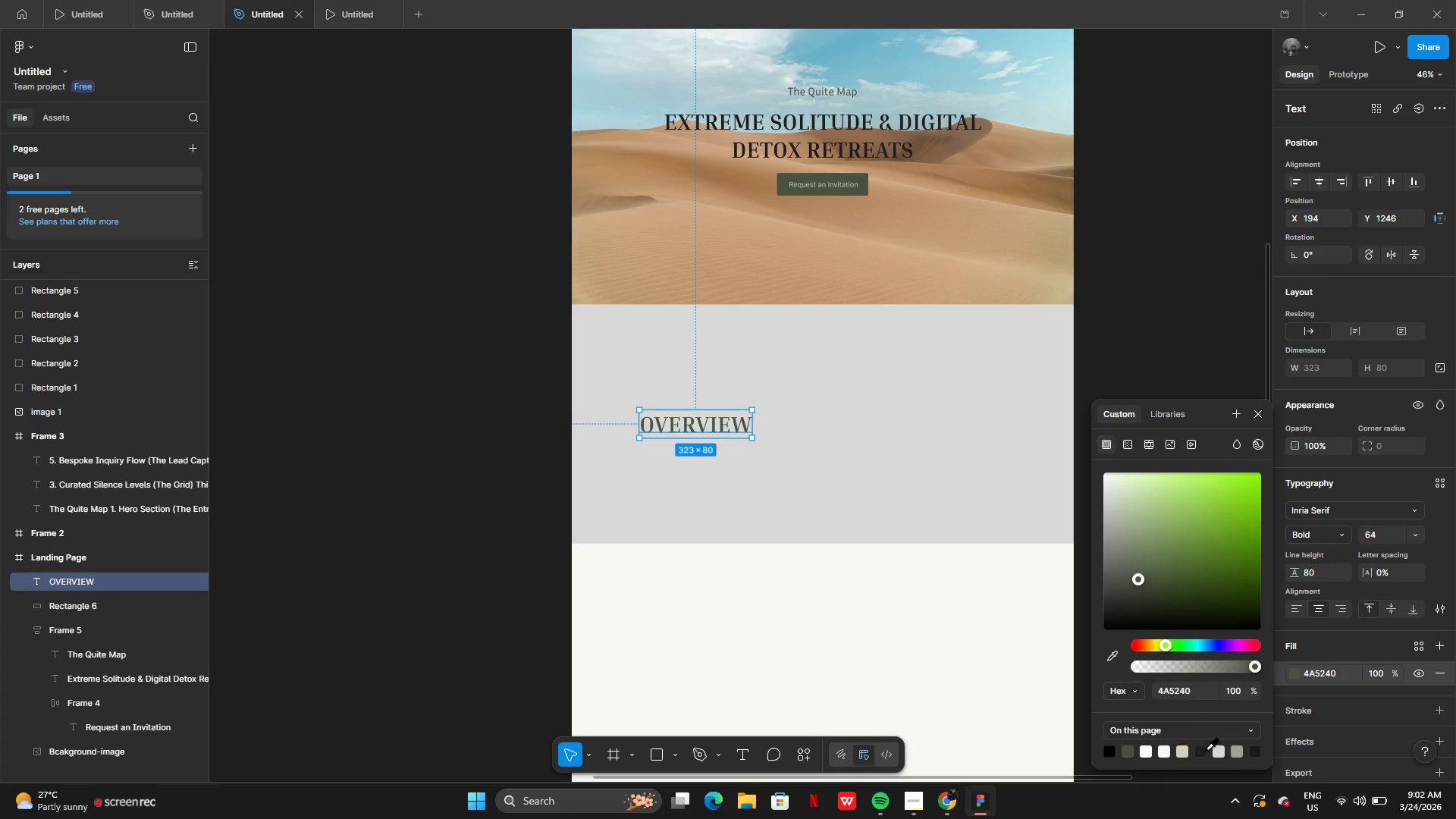 
left_click([1199, 752])
 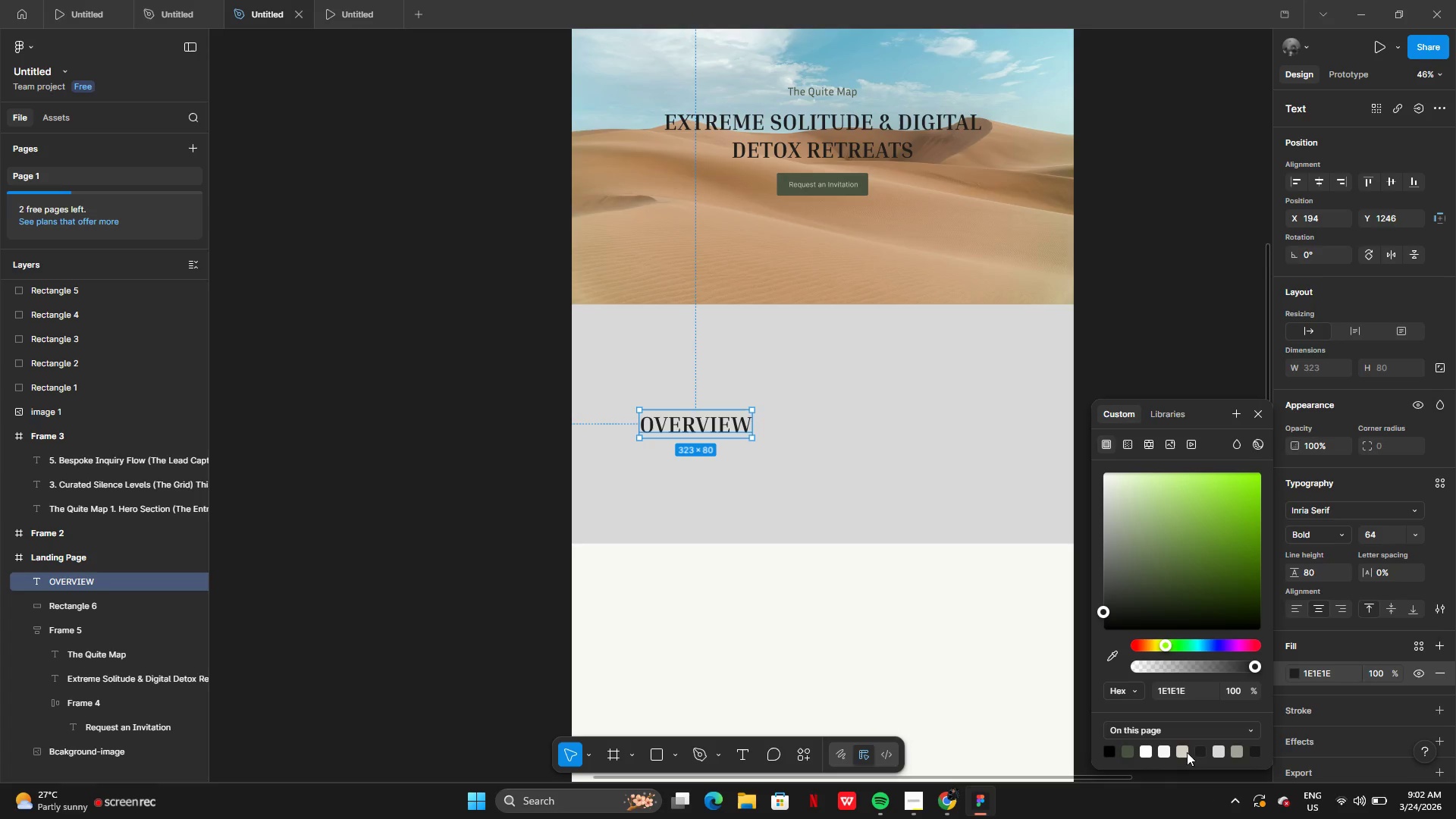 
left_click([1181, 753])
 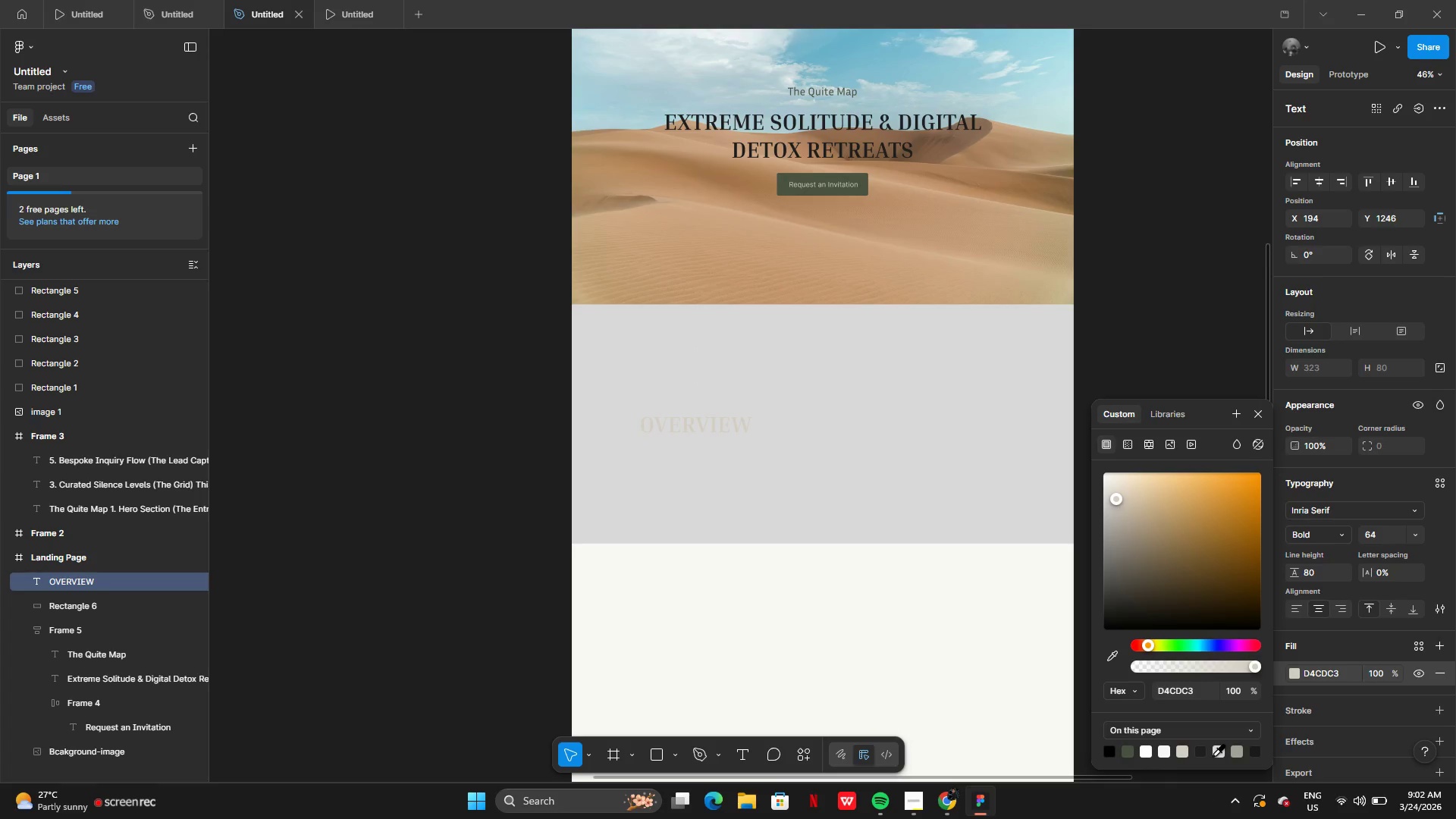 
left_click([1213, 755])
 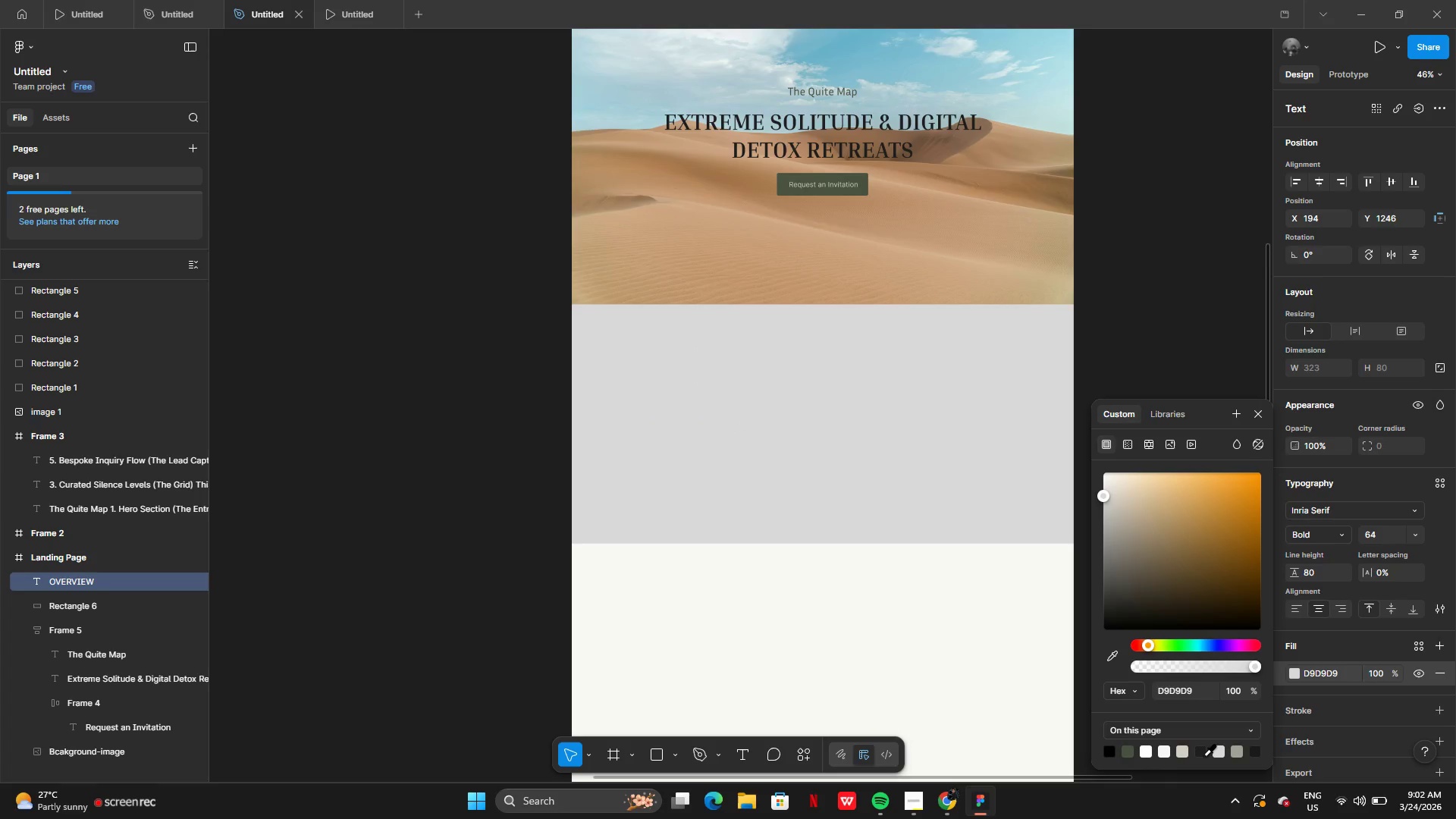 
left_click([1203, 755])
 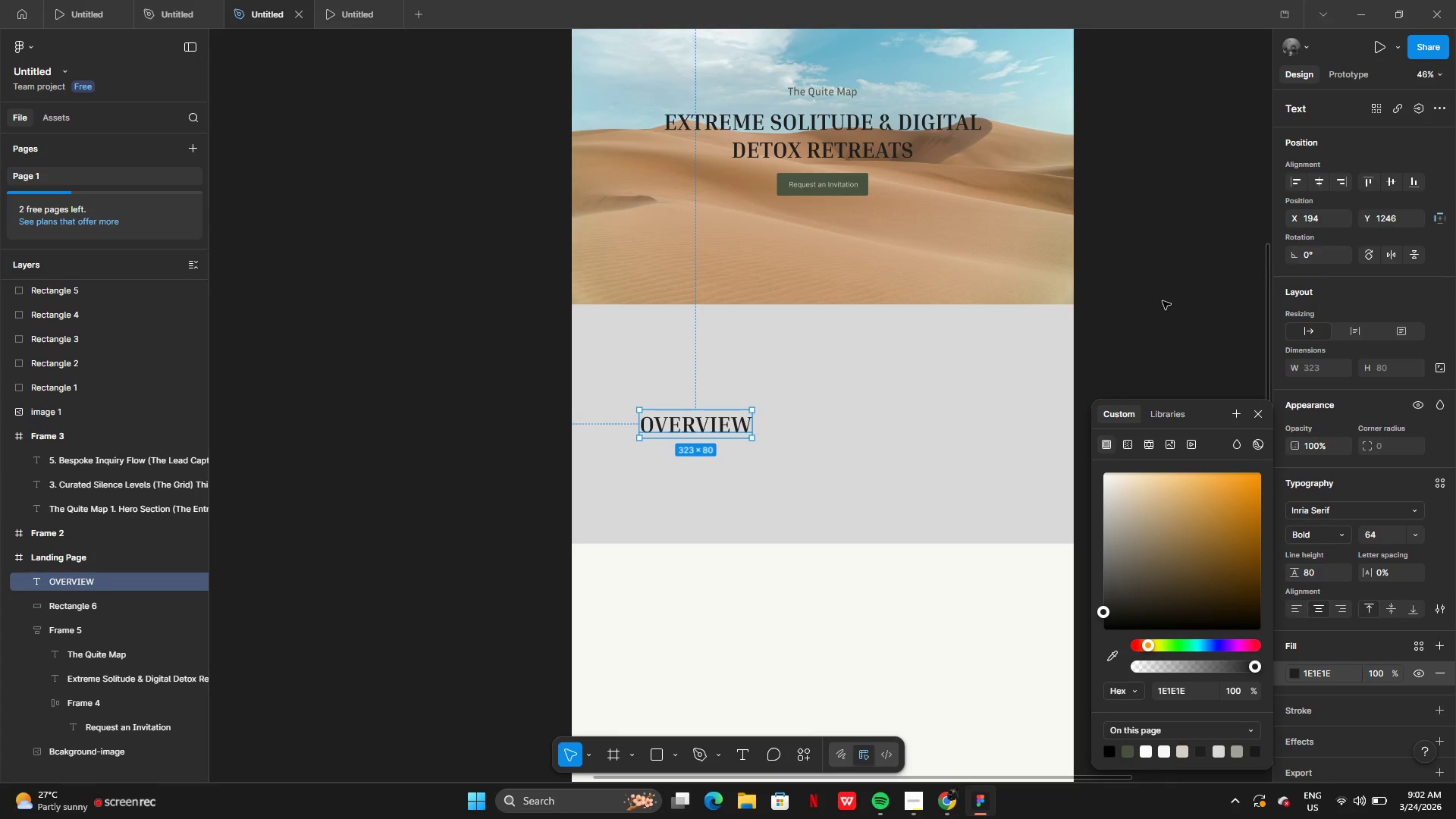 
left_click([1161, 301])
 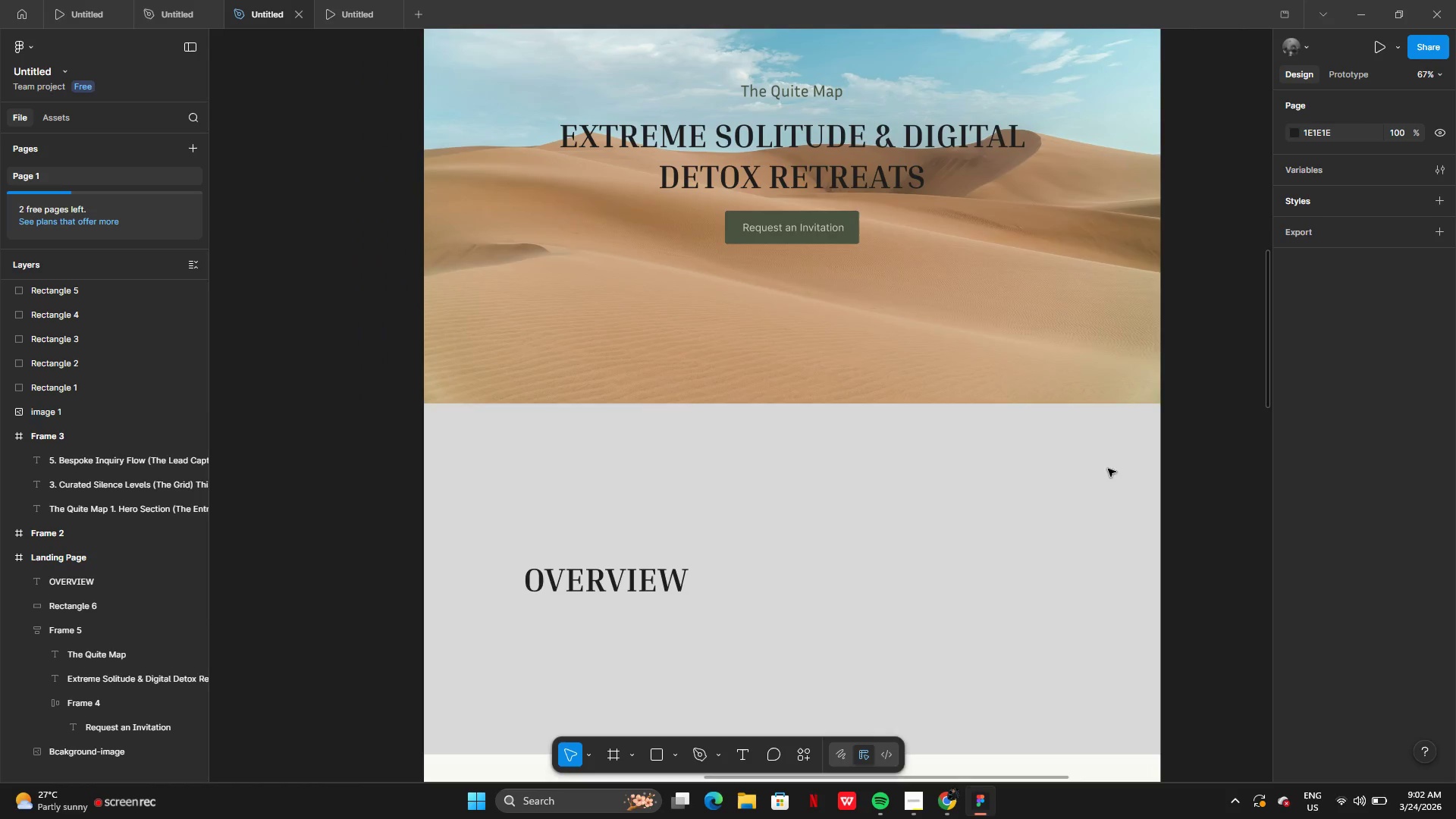 
left_click([644, 585])
 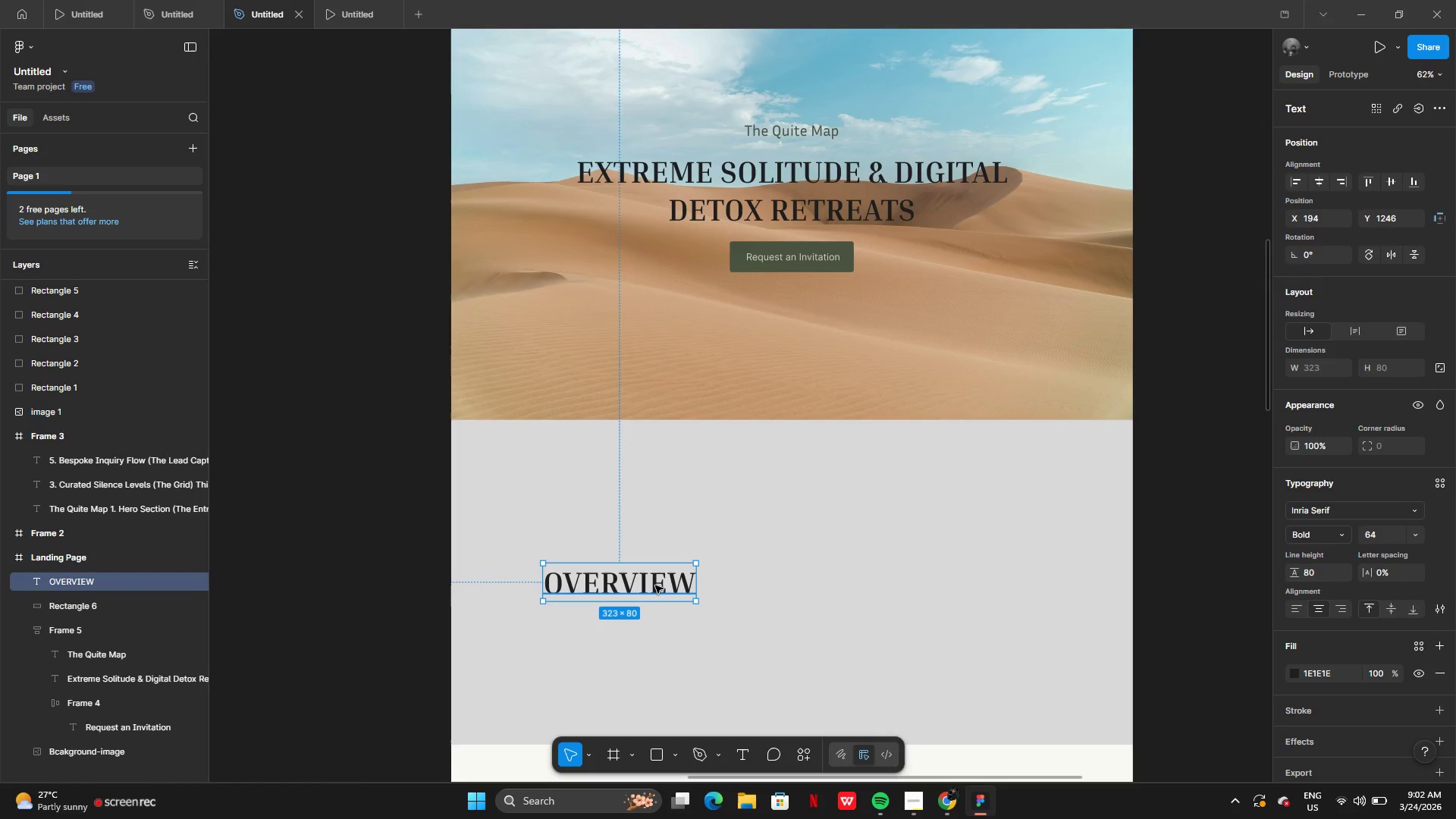 
left_click_drag(start_coordinate=[655, 585], to_coordinate=[648, 584])
 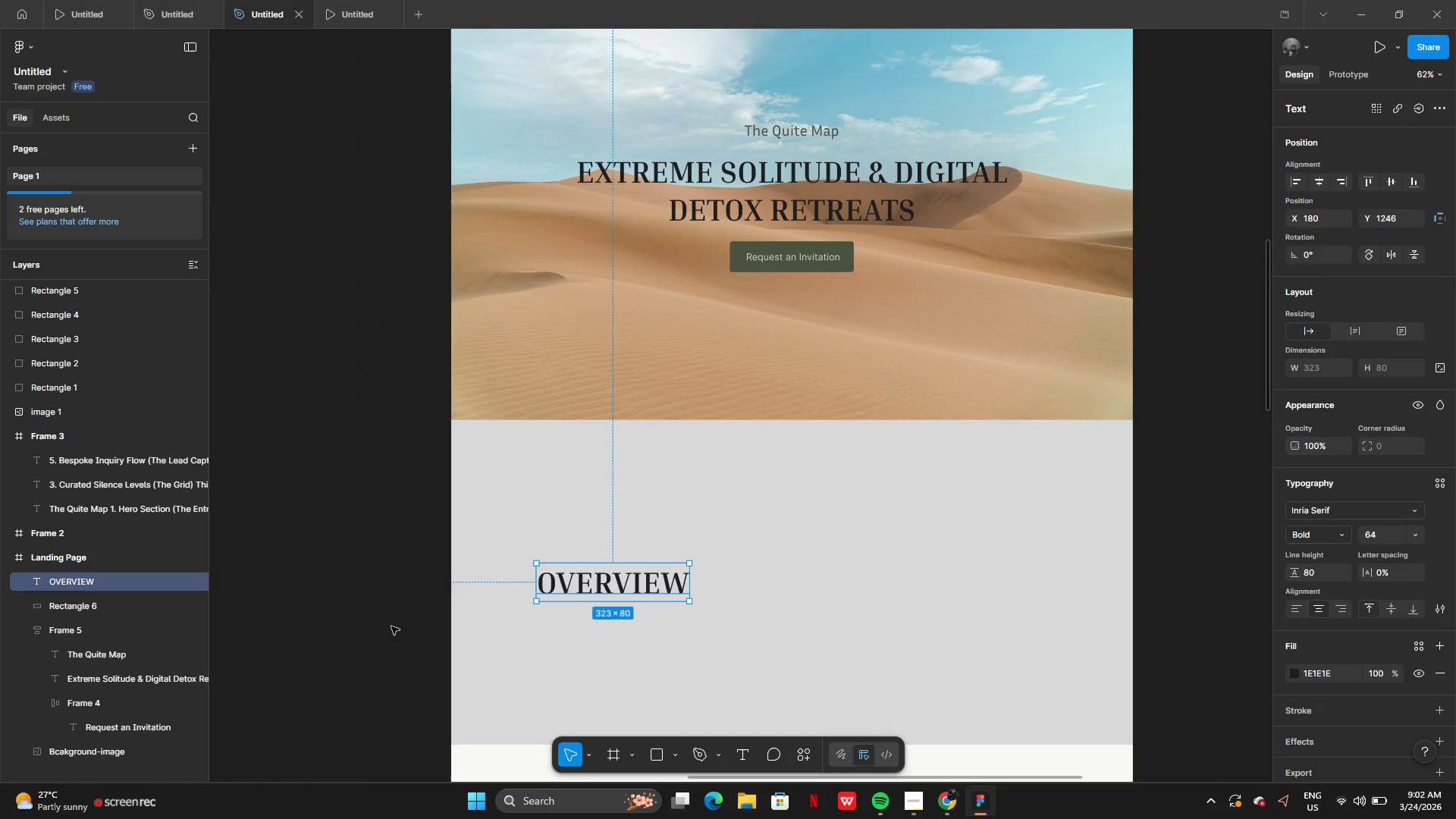 
left_click([391, 626])
 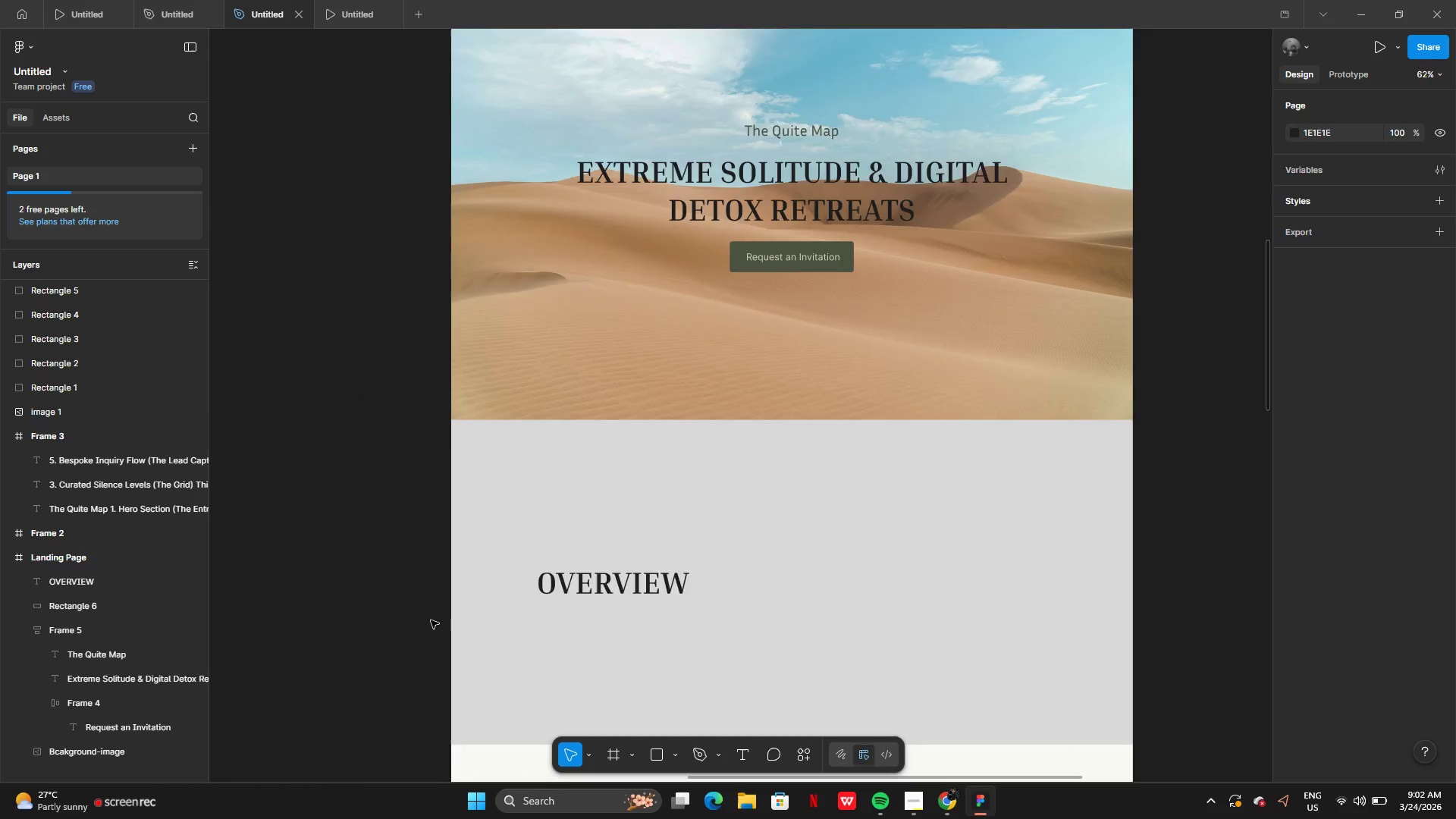 
mouse_move([417, 604])
 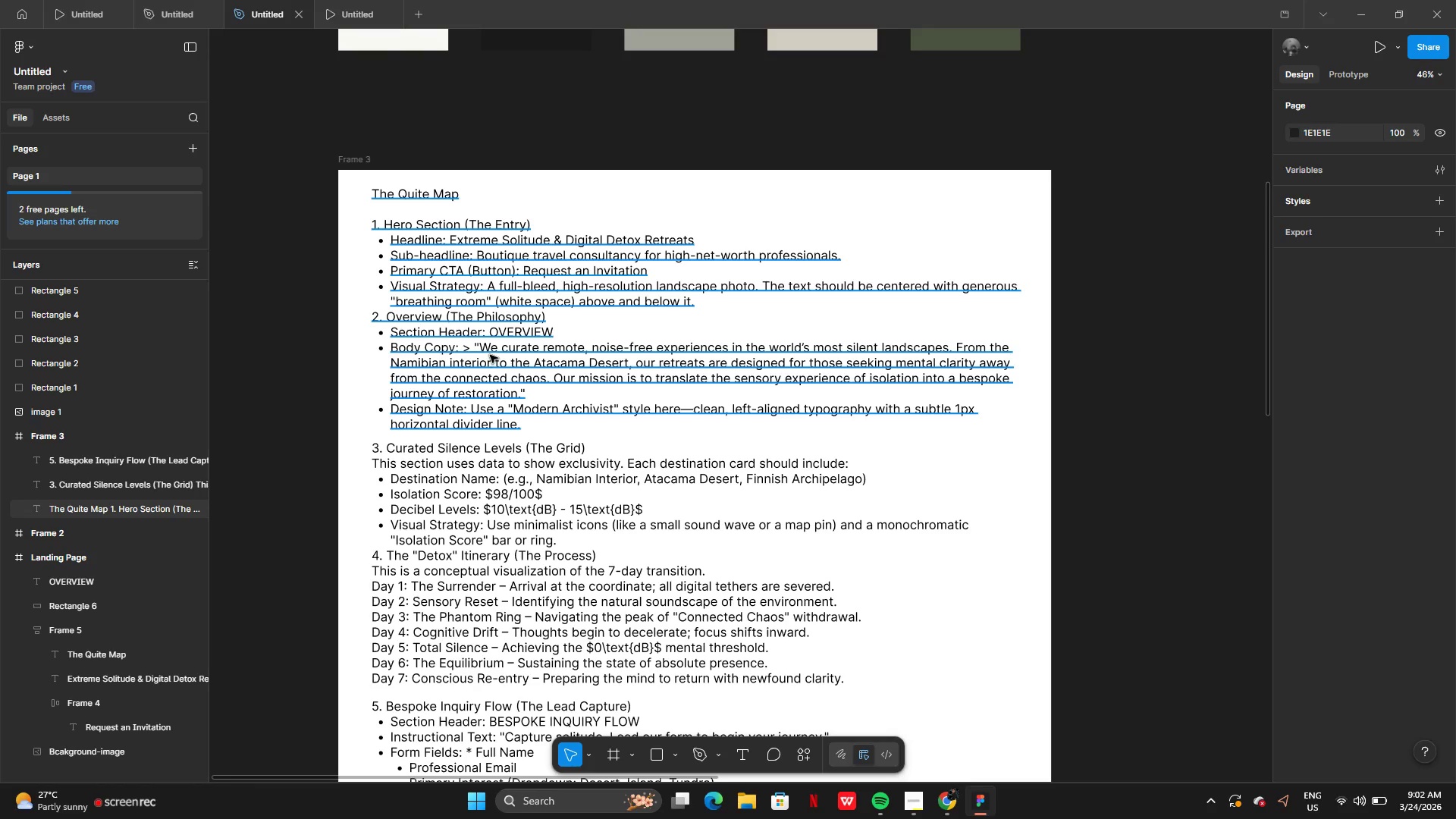 
double_click([490, 352])
 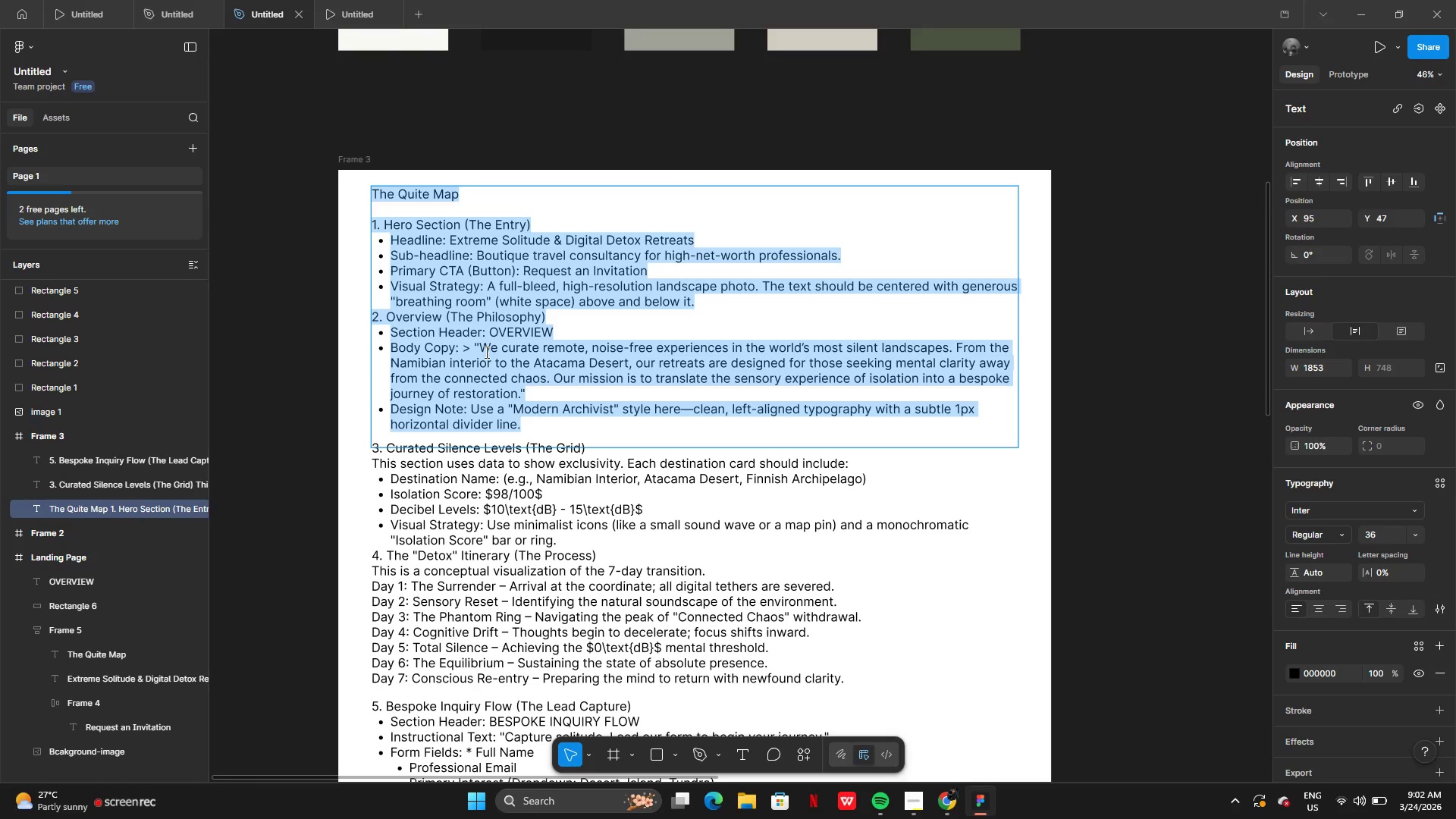 
left_click([485, 352])
 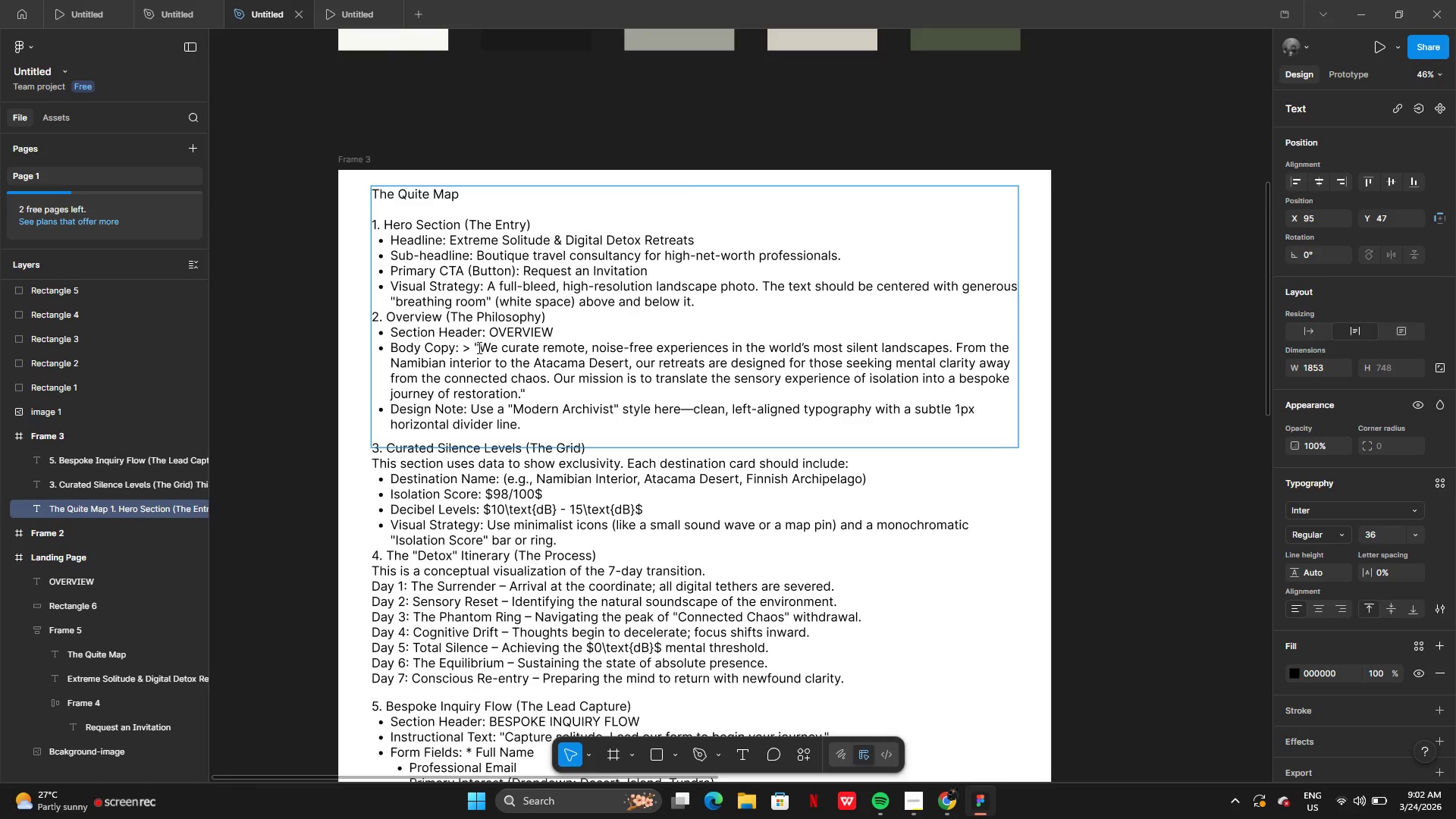 
left_click_drag(start_coordinate=[477, 347], to_coordinate=[522, 395])
 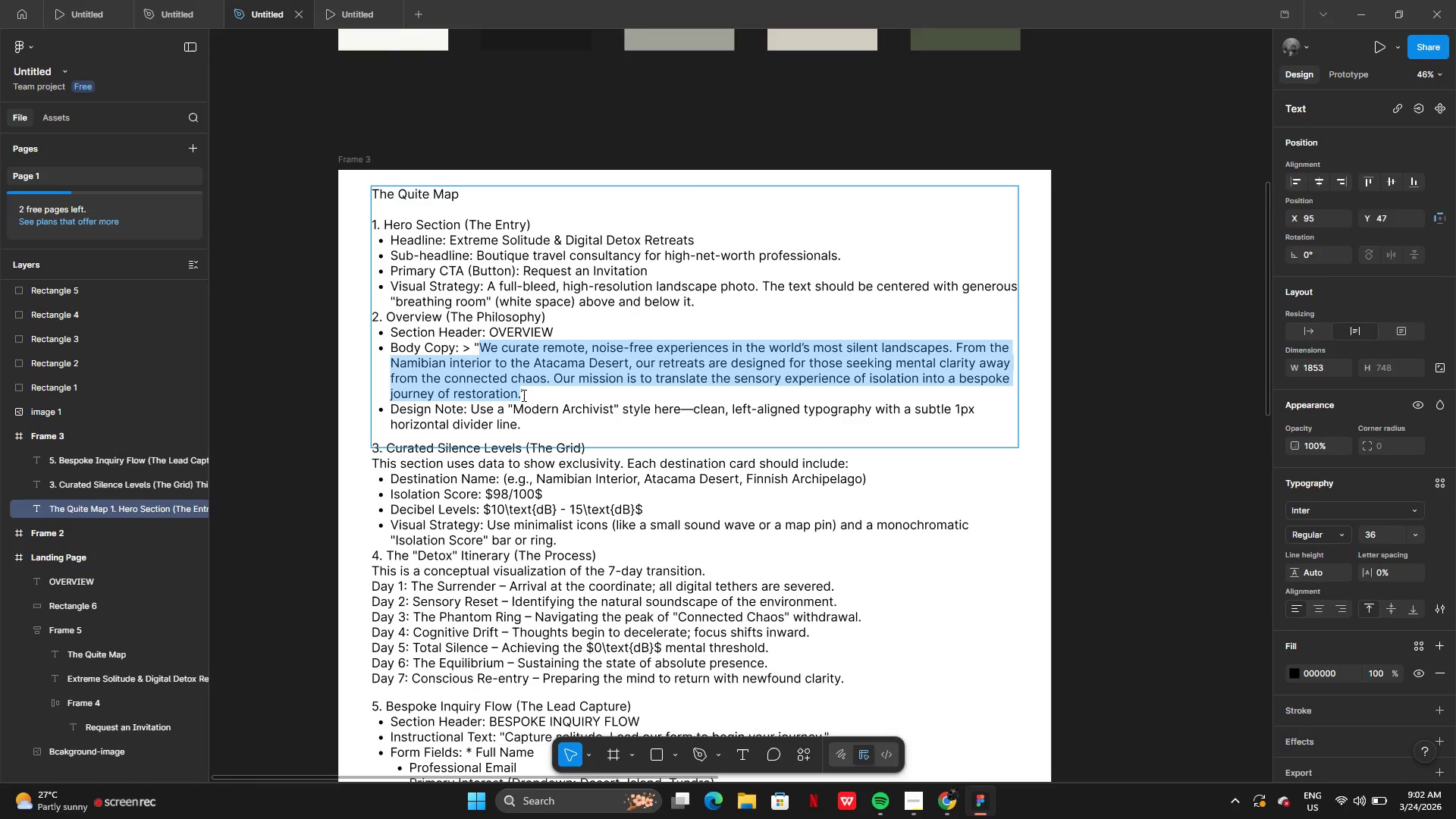 
key(Control+C)
 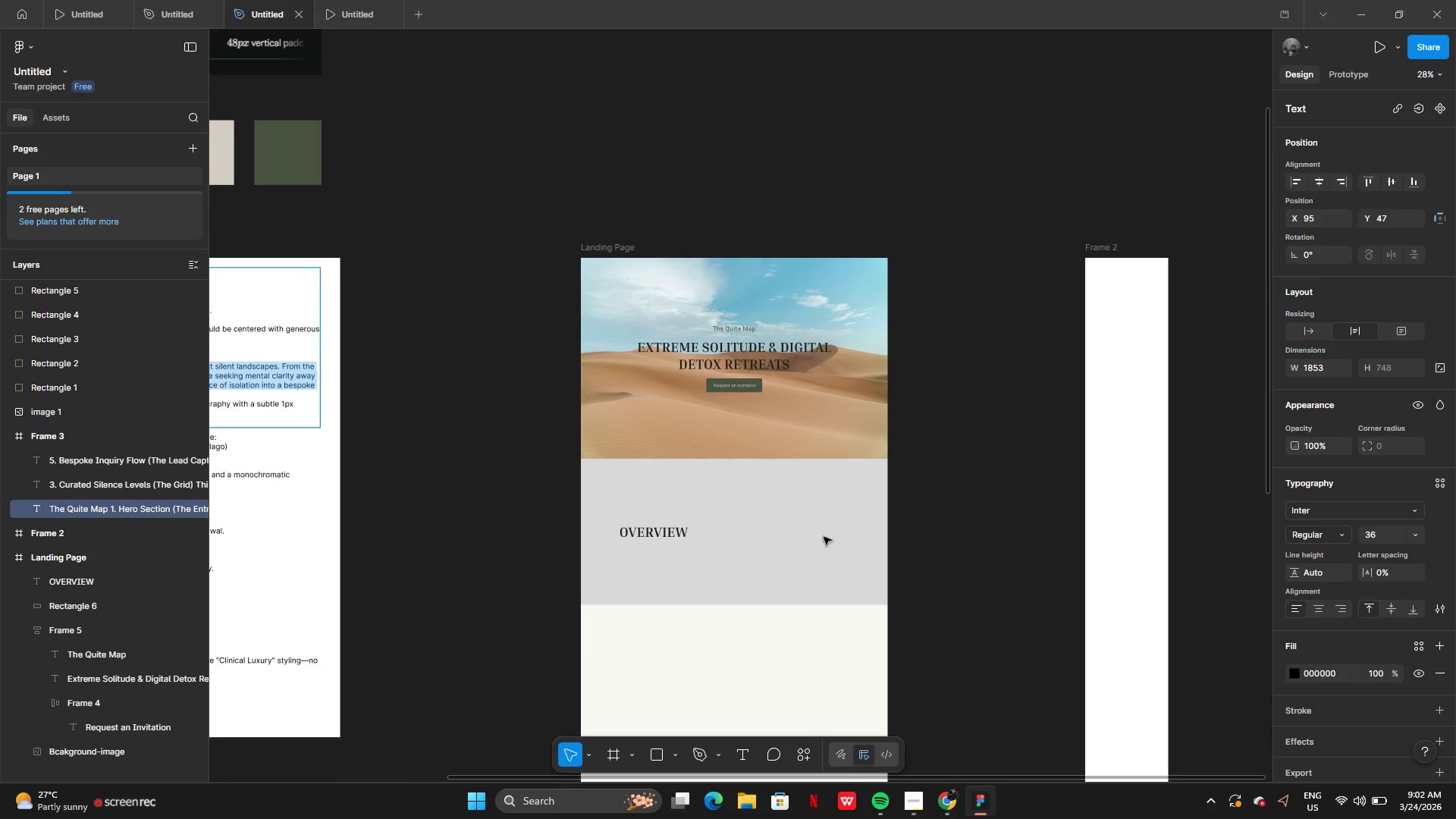 
left_click([725, 535])
 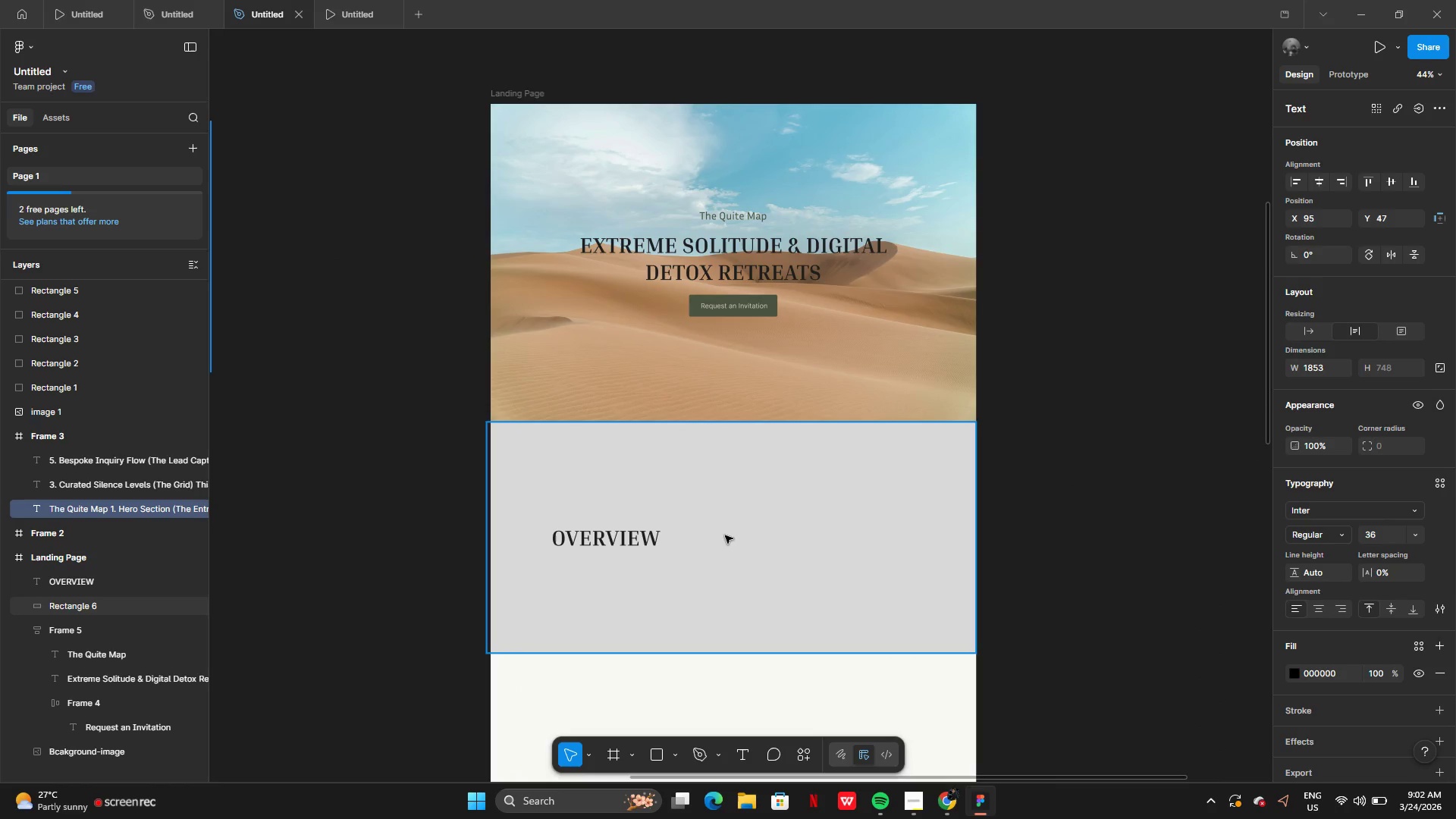 
key(Control+V)
 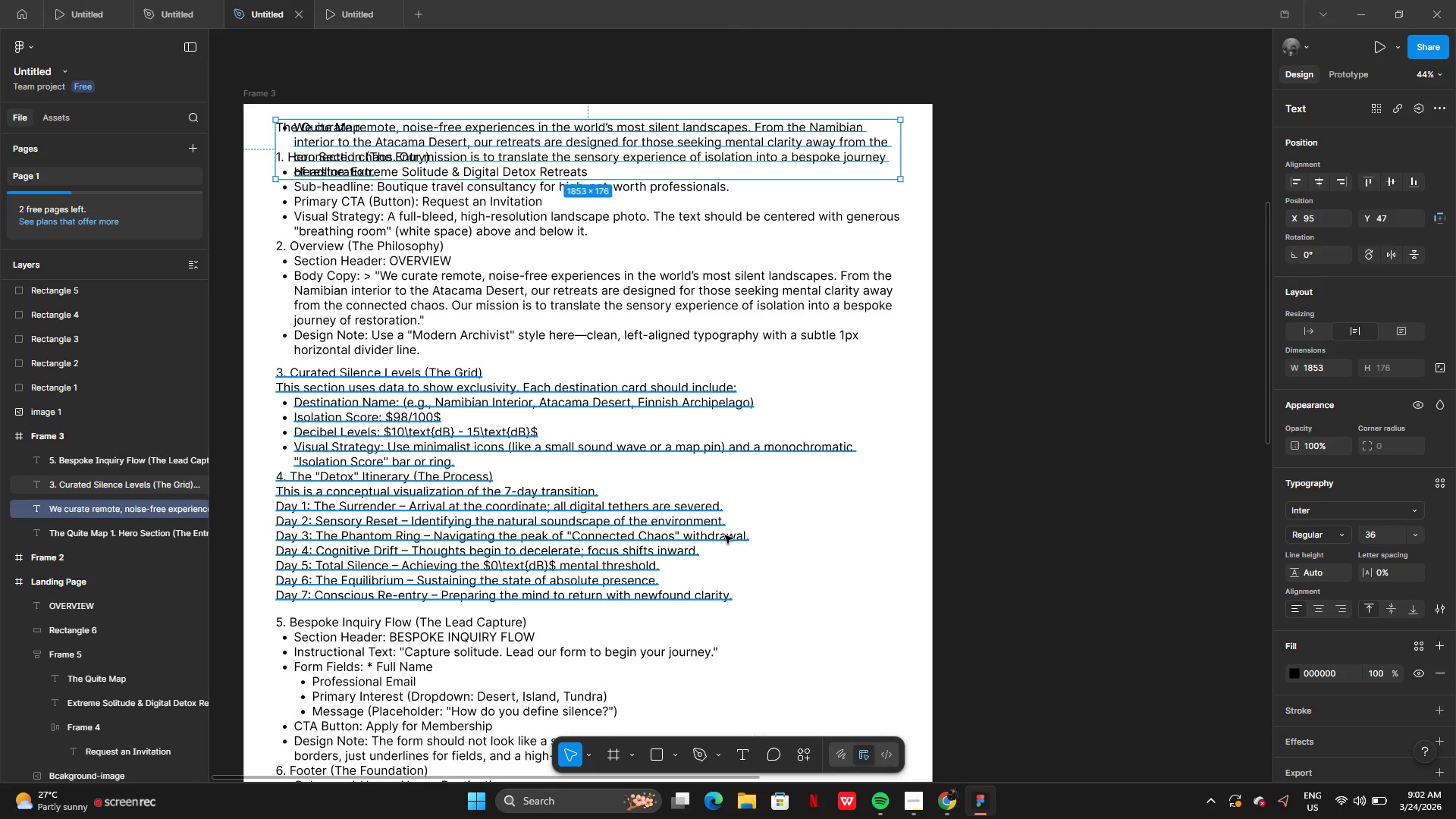 
key(Control+Z)
 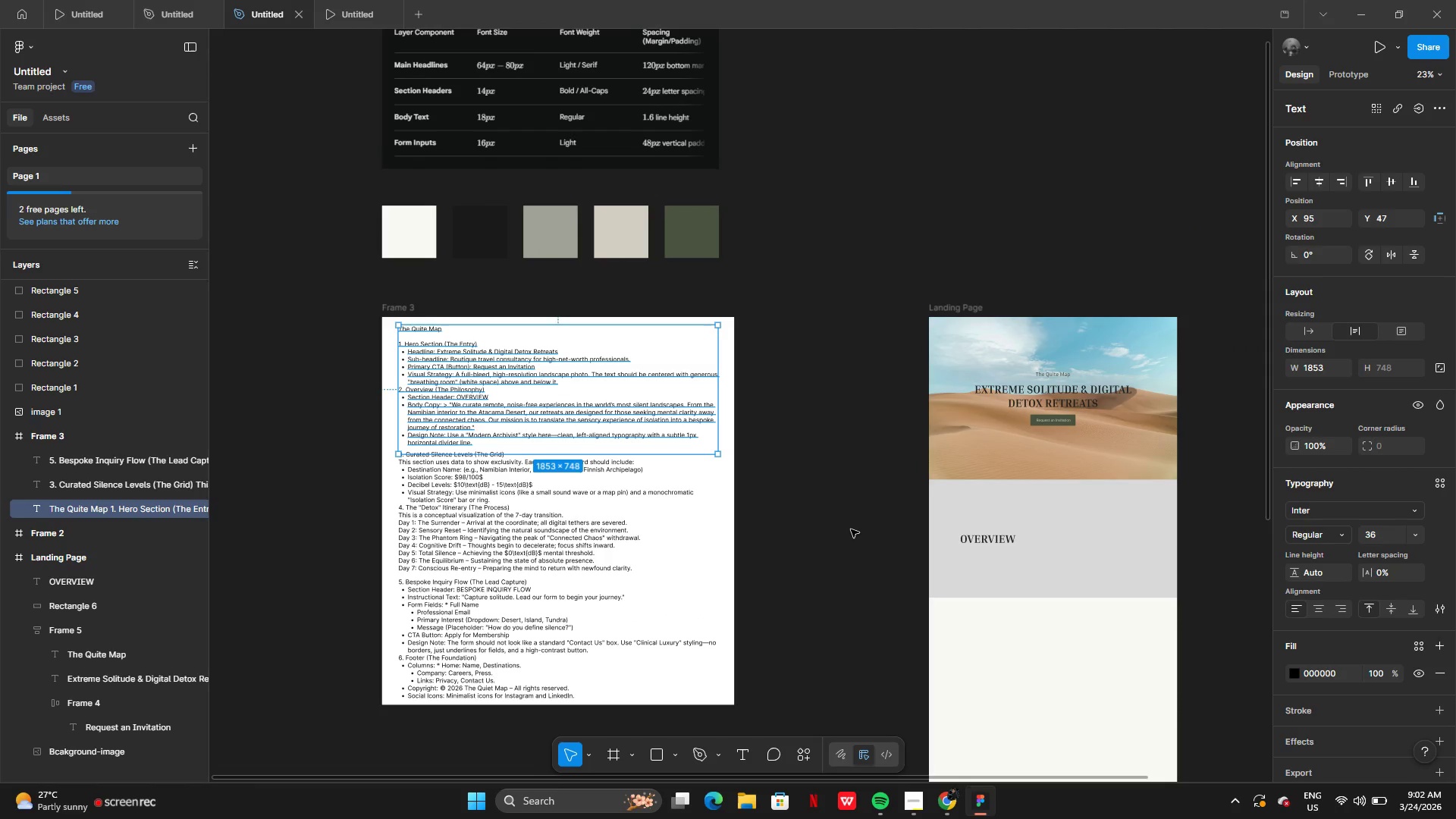 
left_click([842, 516])
 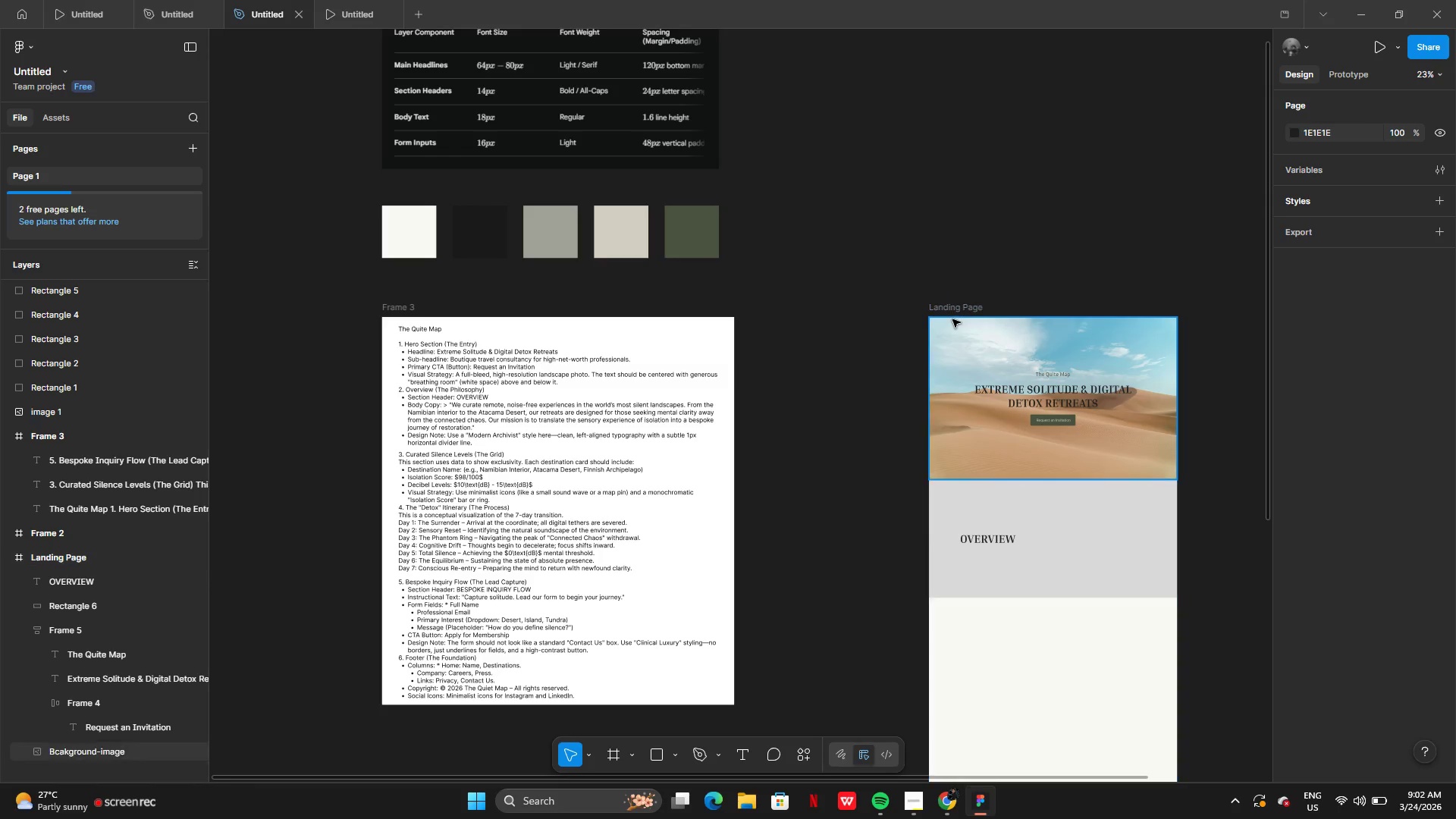 
left_click([955, 309])
 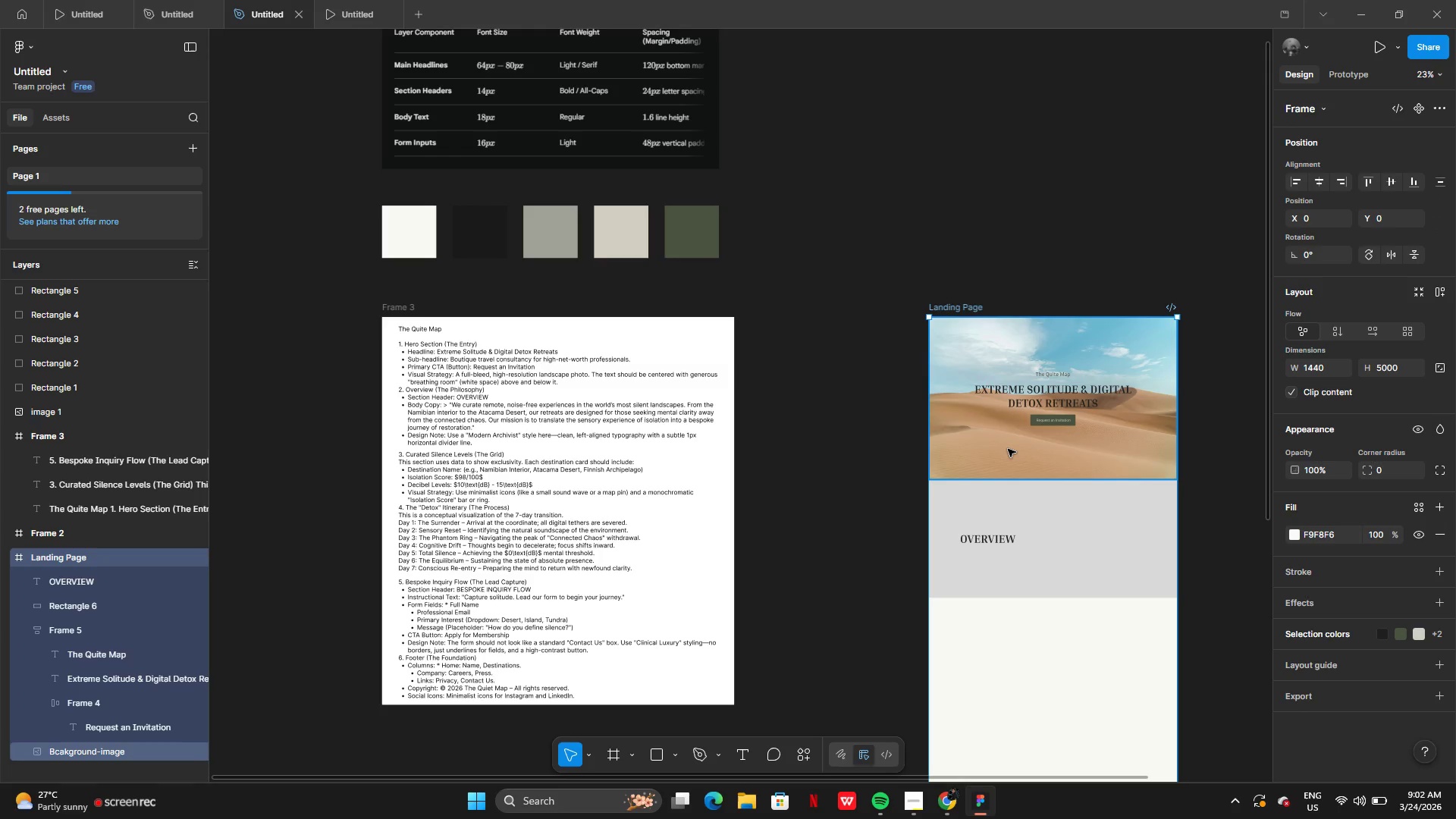 
key(Control+V)
 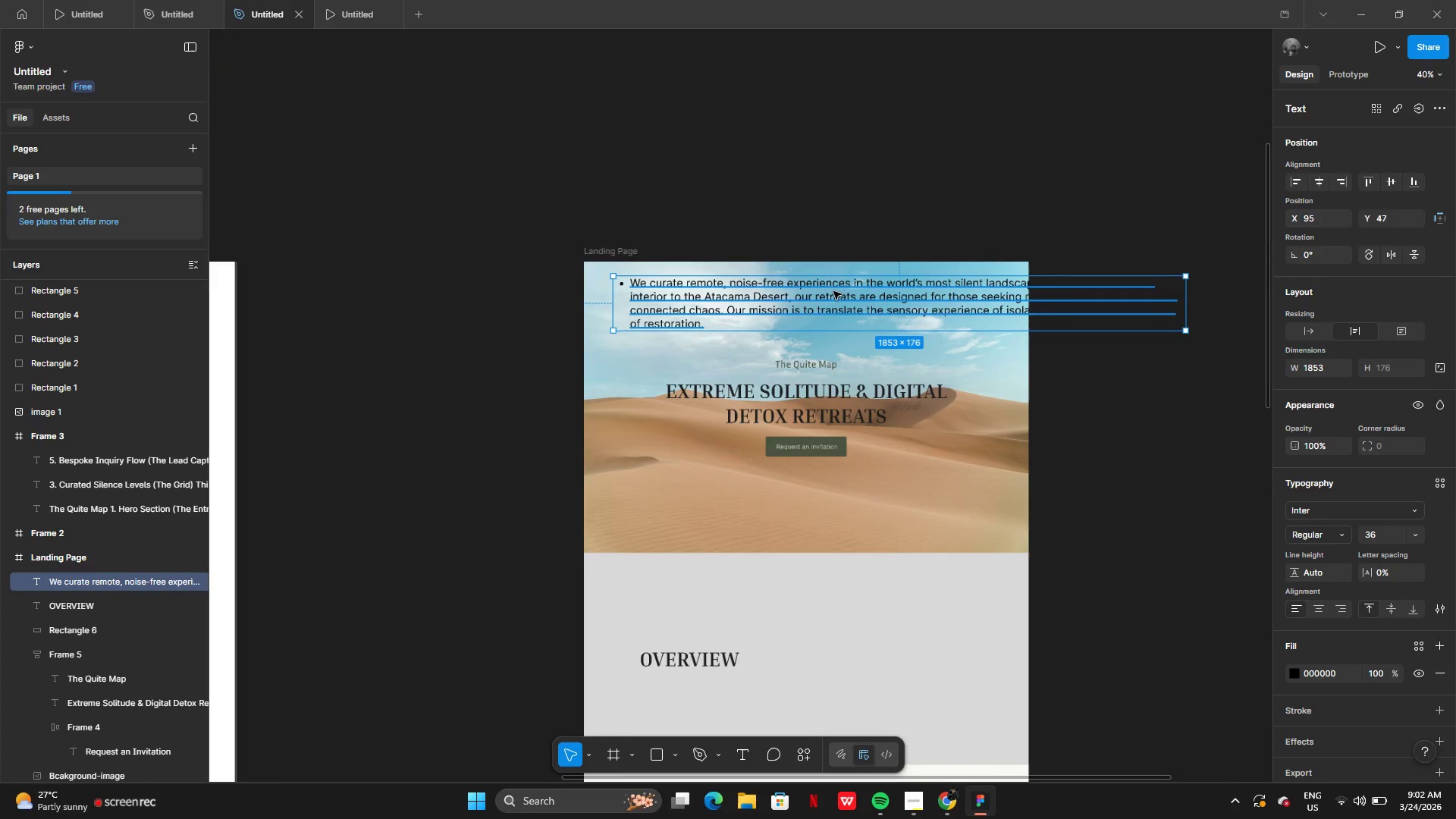 
left_click_drag(start_coordinate=[829, 291], to_coordinate=[977, 624])
 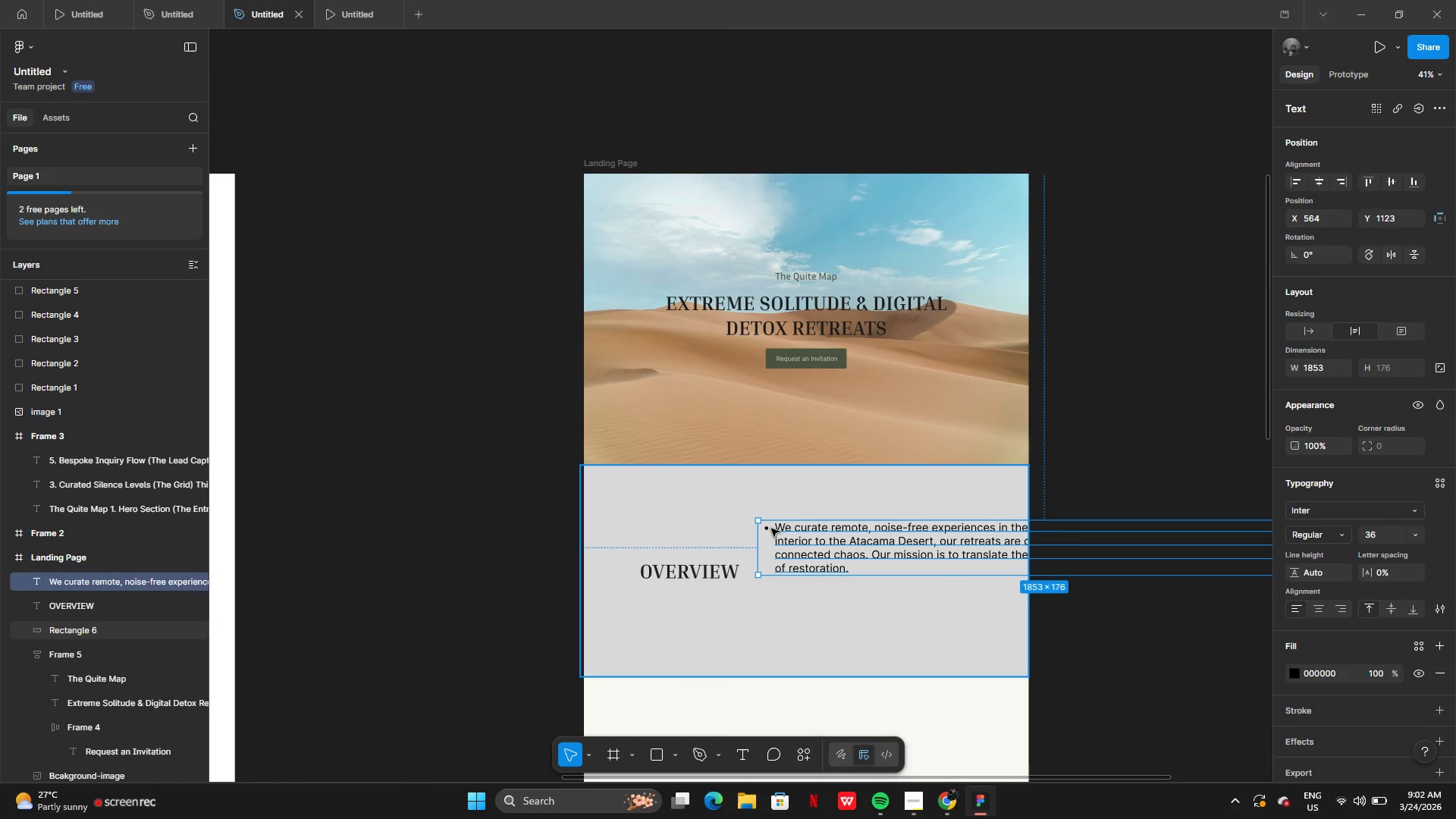 
double_click([771, 529])
 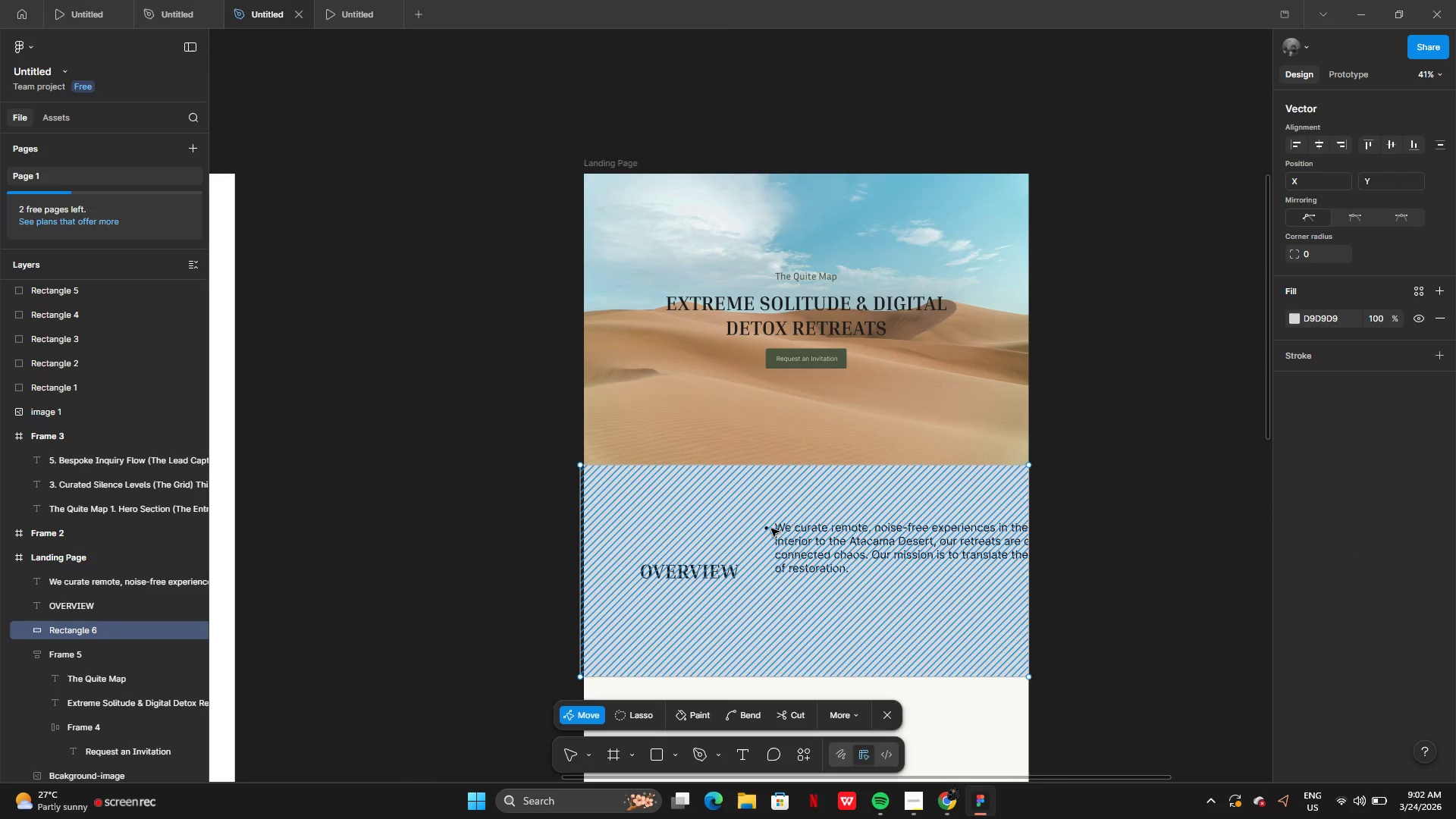 
triple_click([771, 529])
 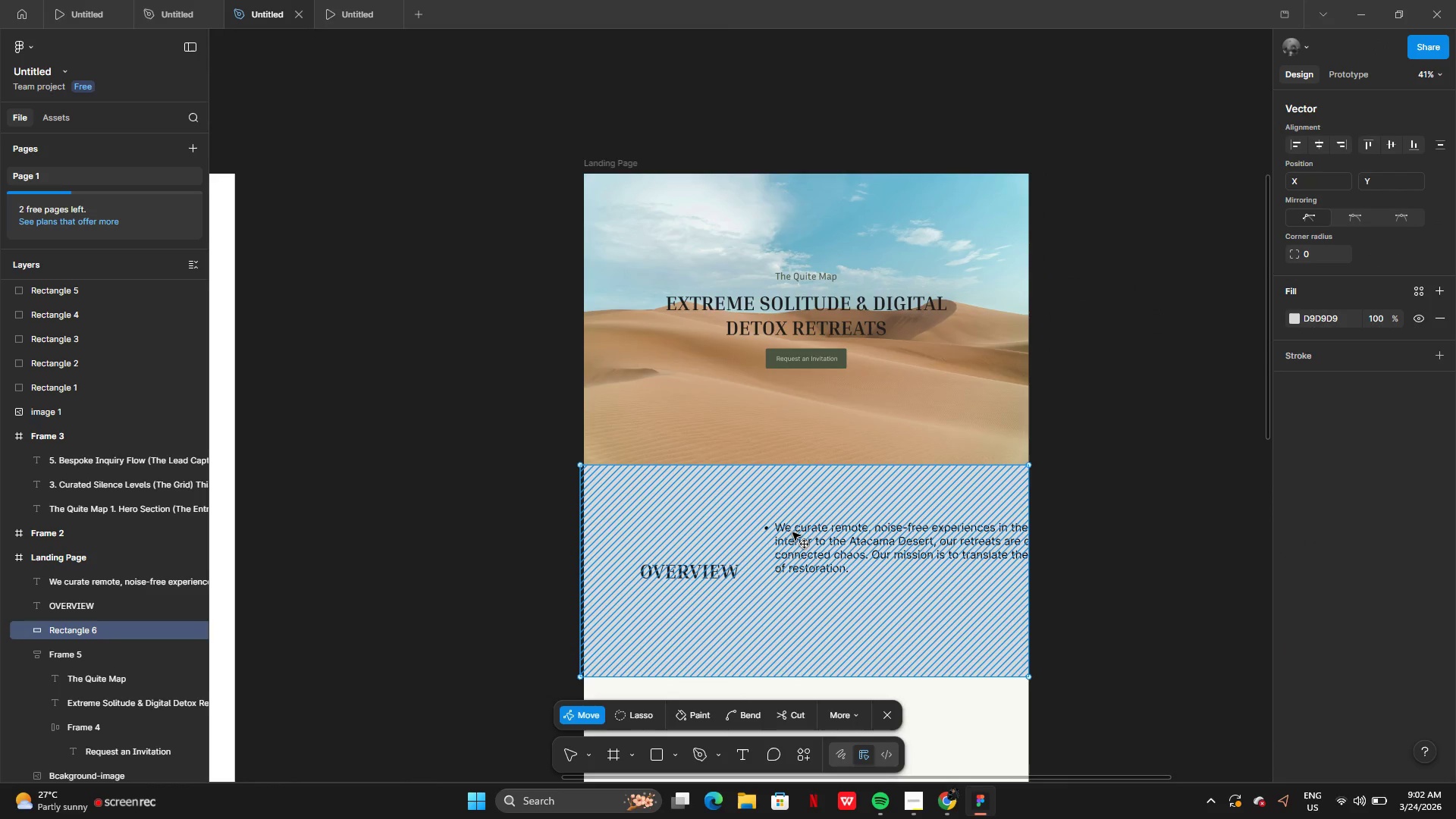 
double_click([792, 532])
 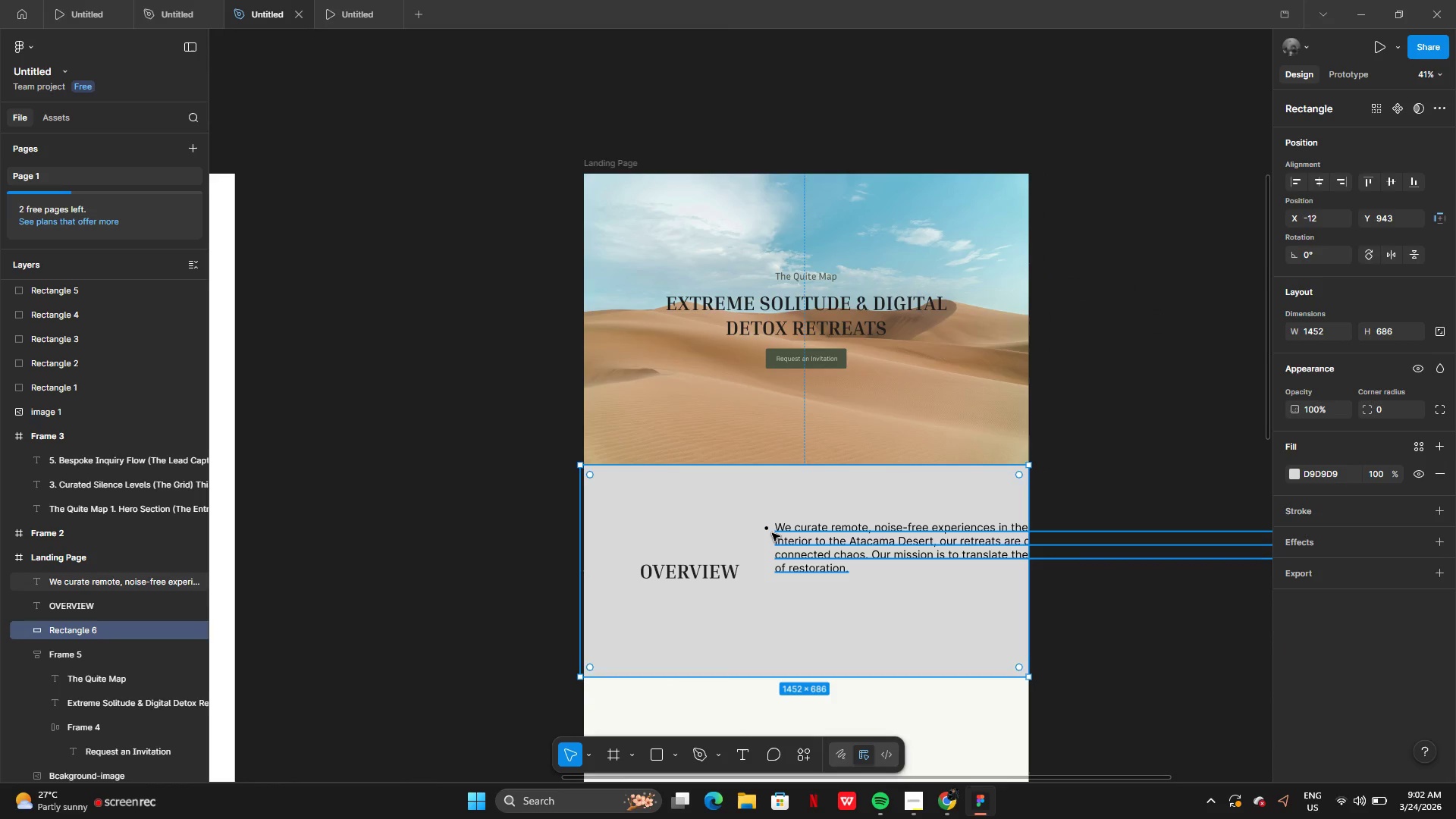 
left_click([772, 533])
 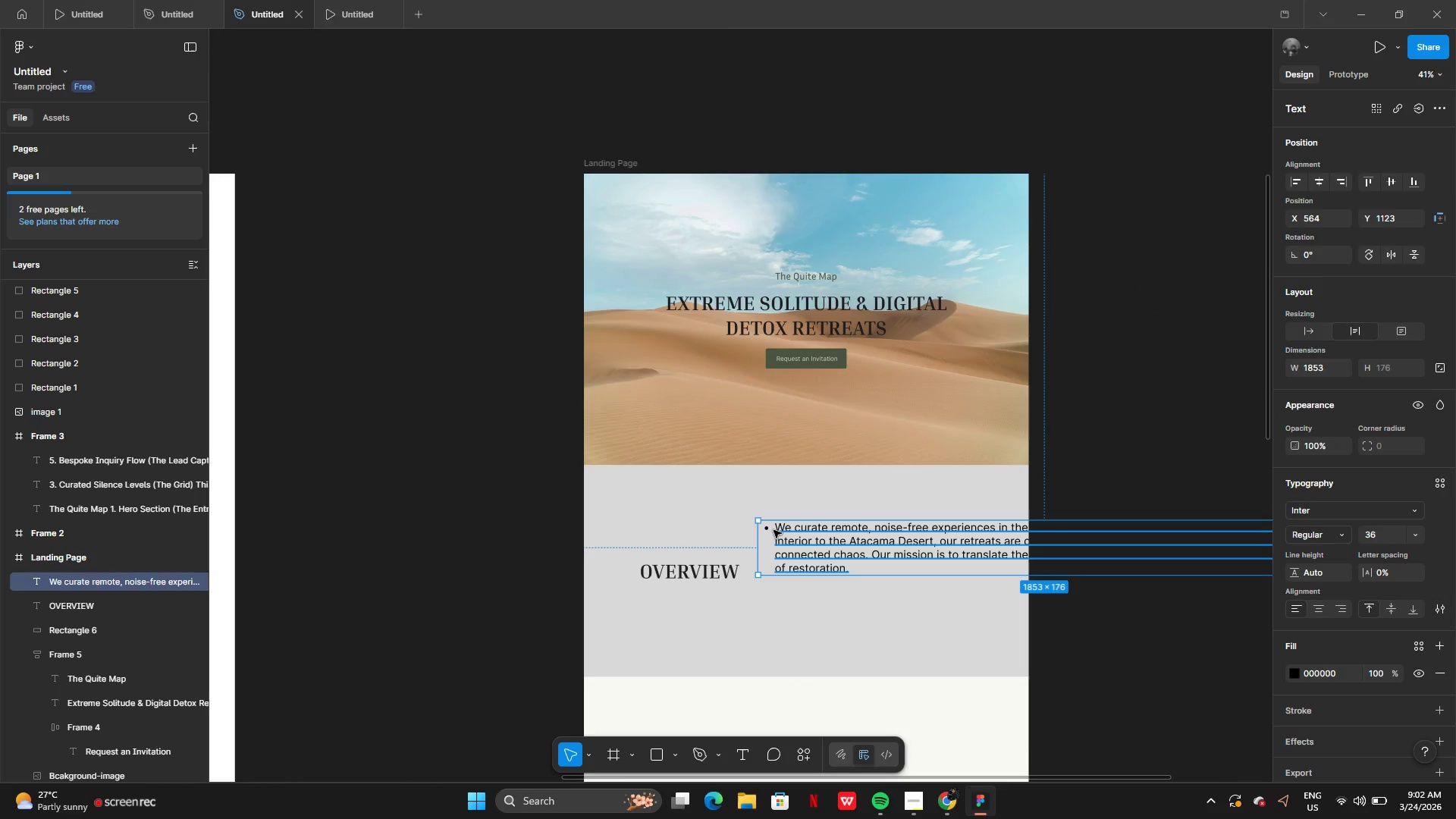 
double_click([774, 530])
 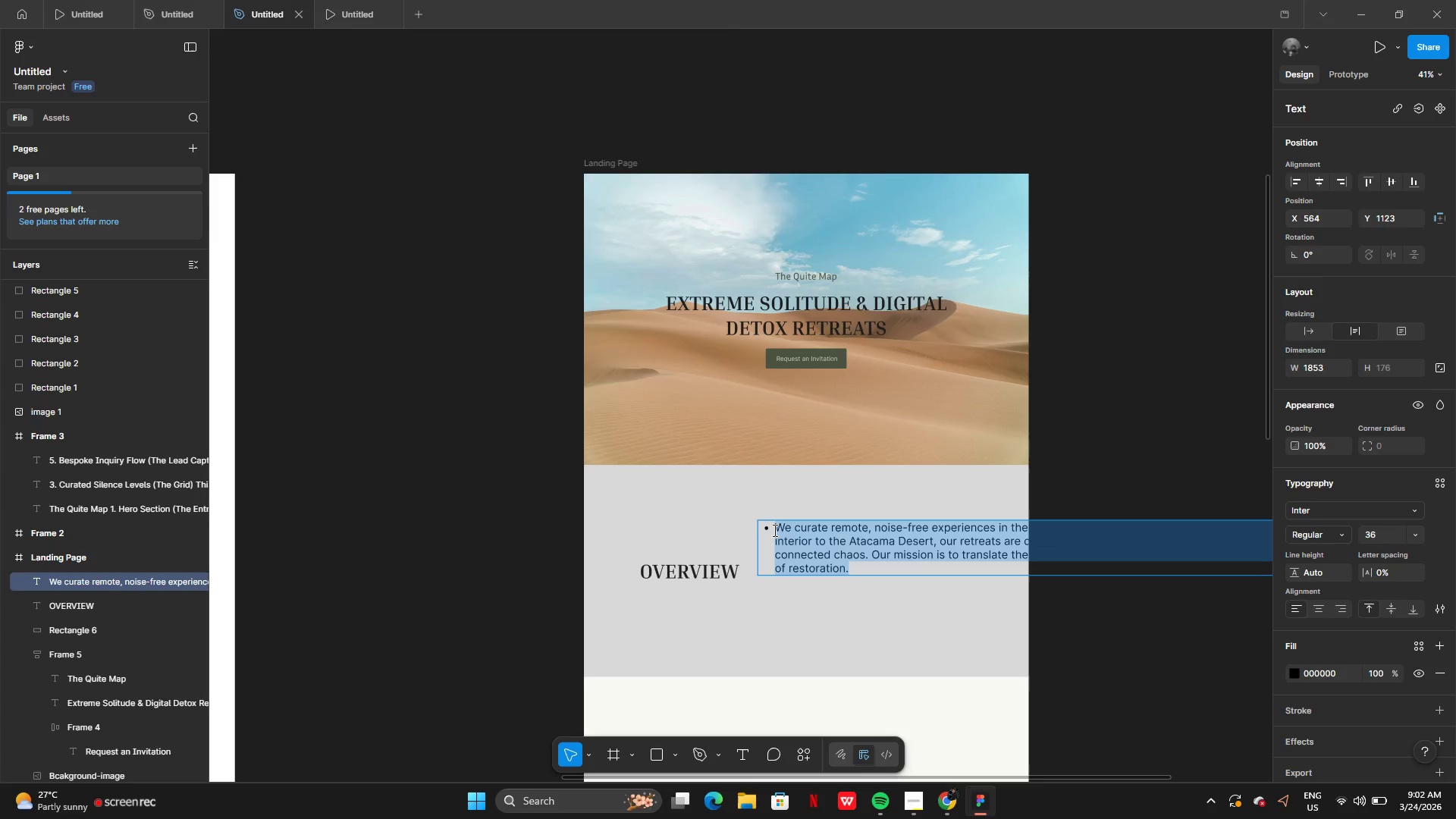 
triple_click([774, 530])
 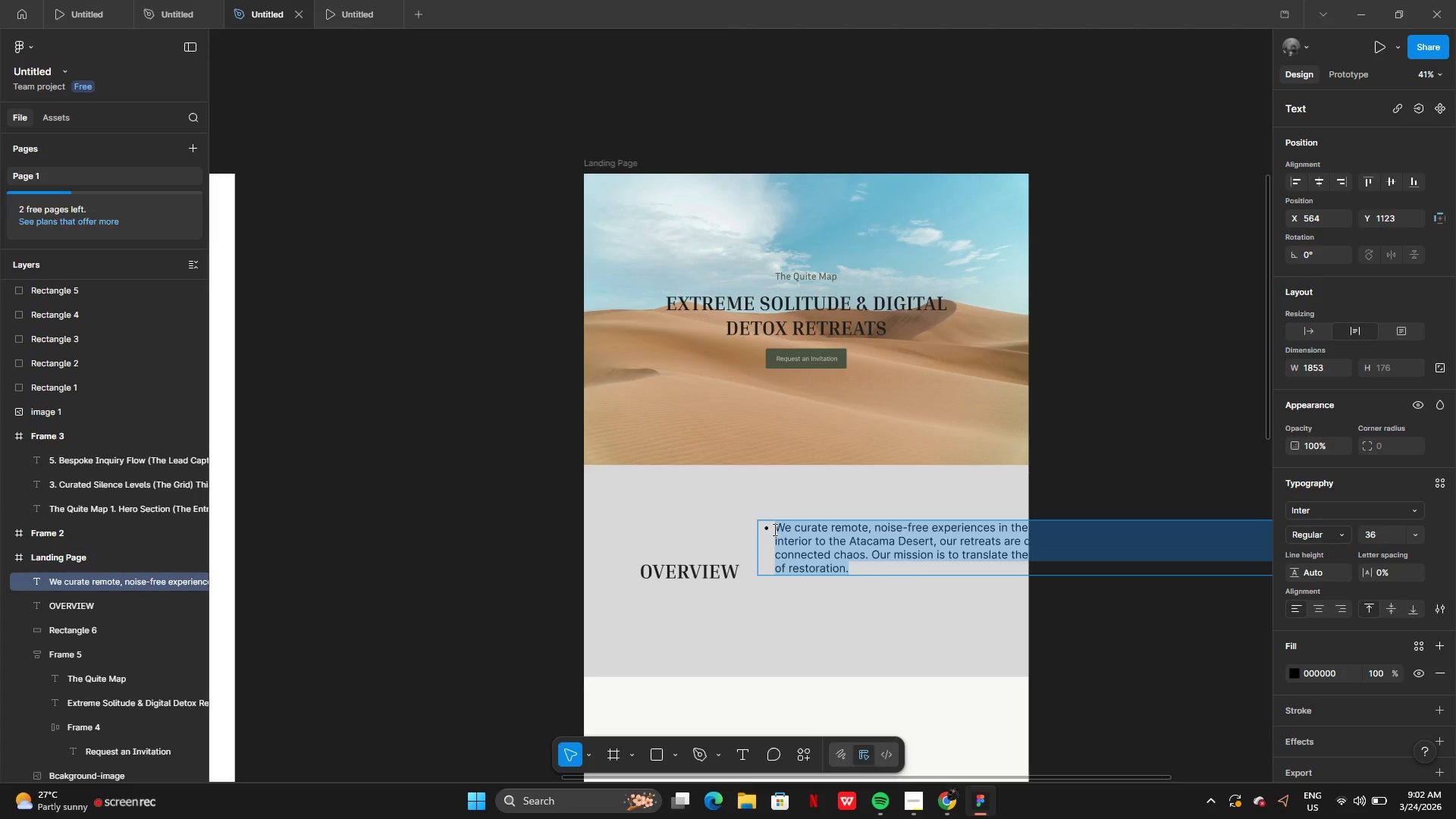 
left_click([774, 529])
 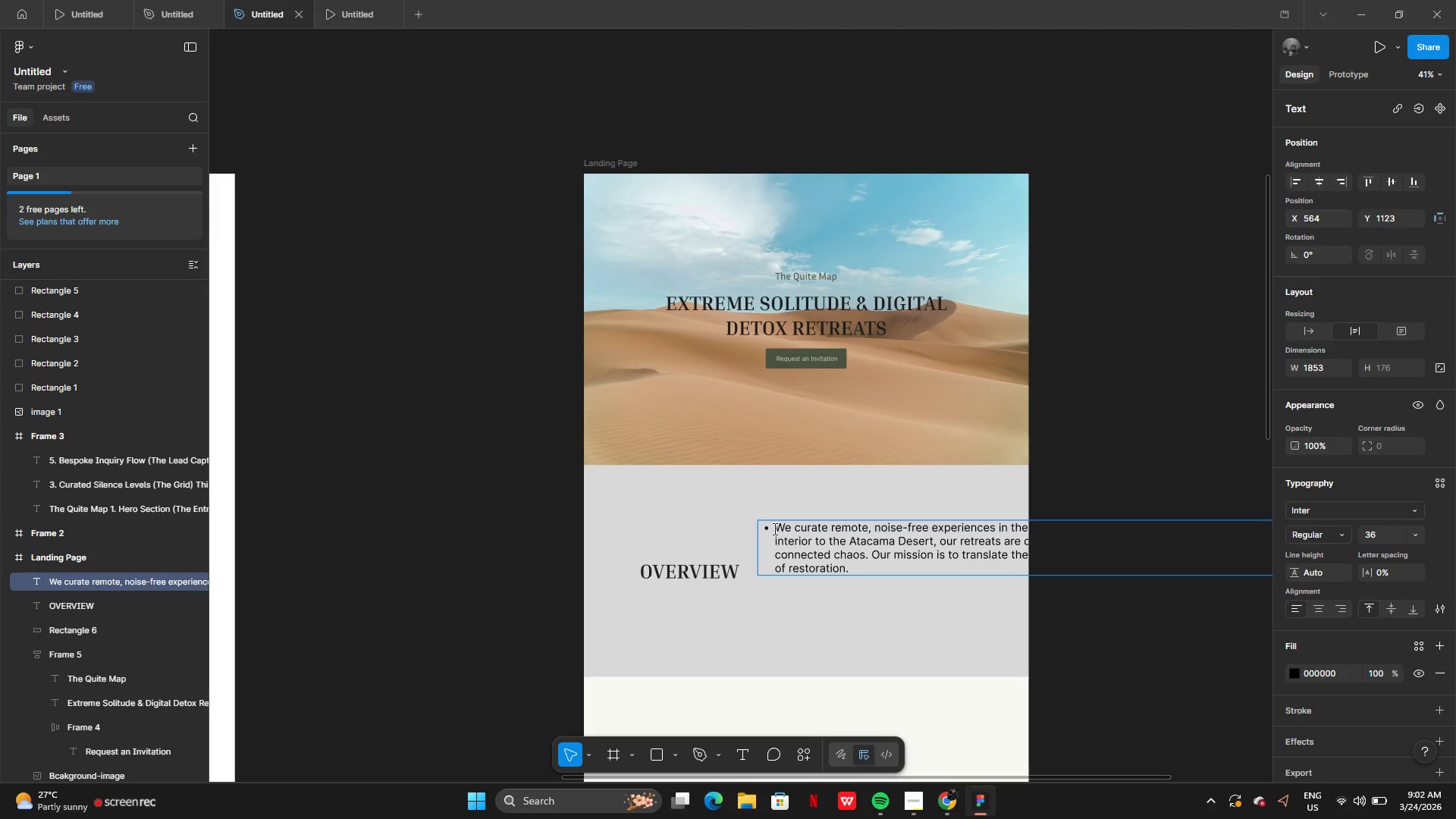 
key(Delete)
 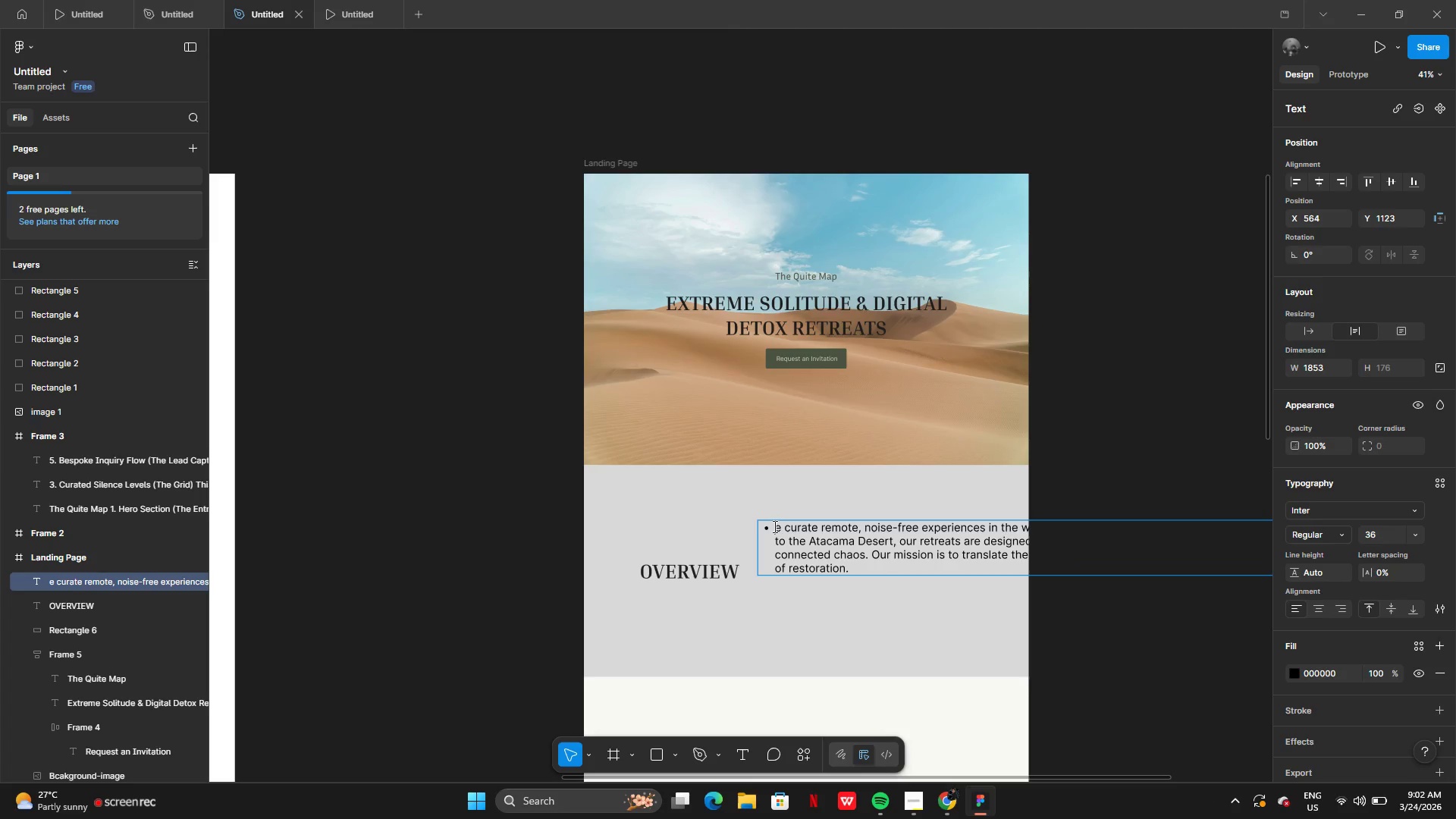 
key(Control+Z)
 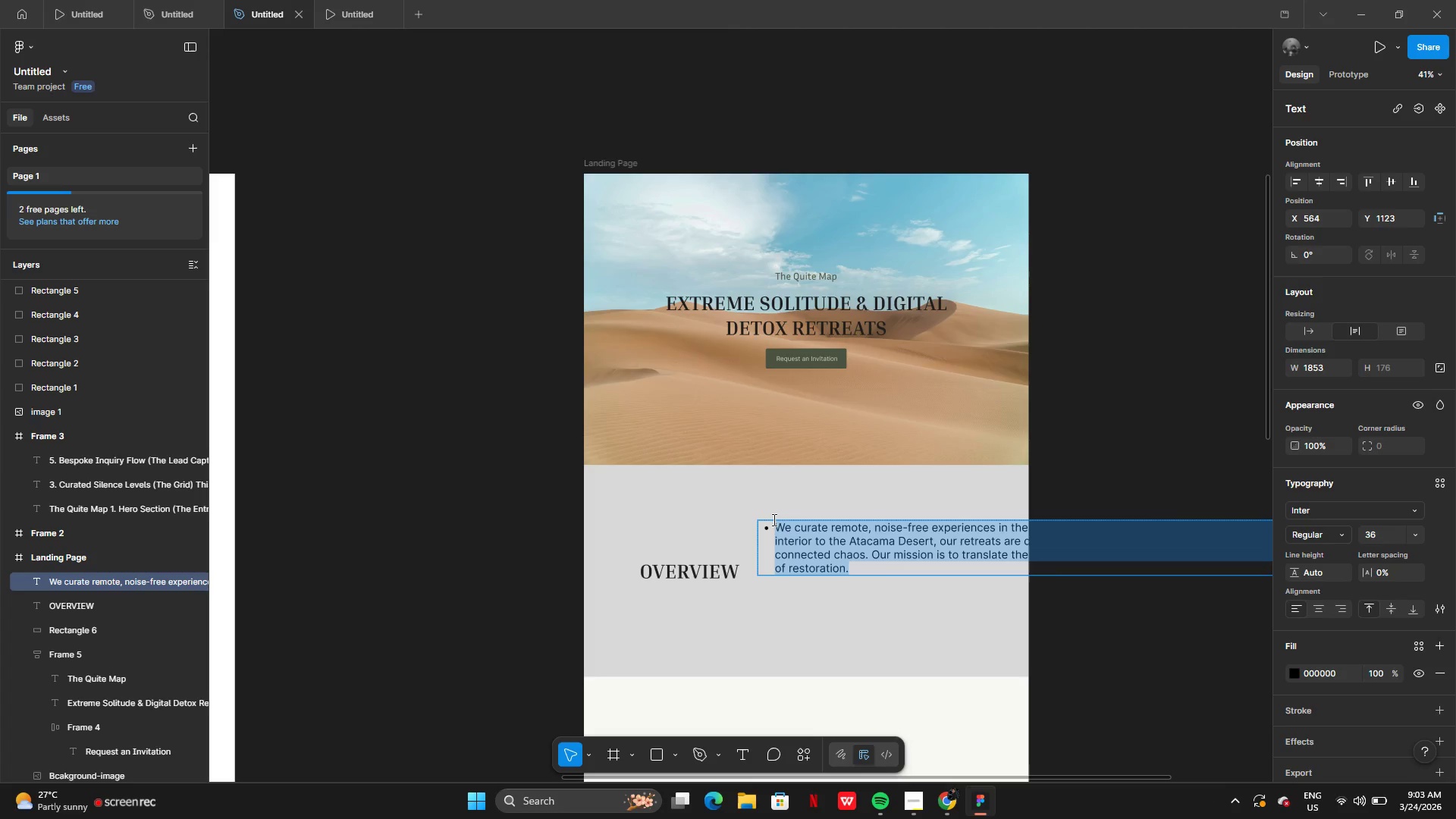 
left_click([773, 519])
 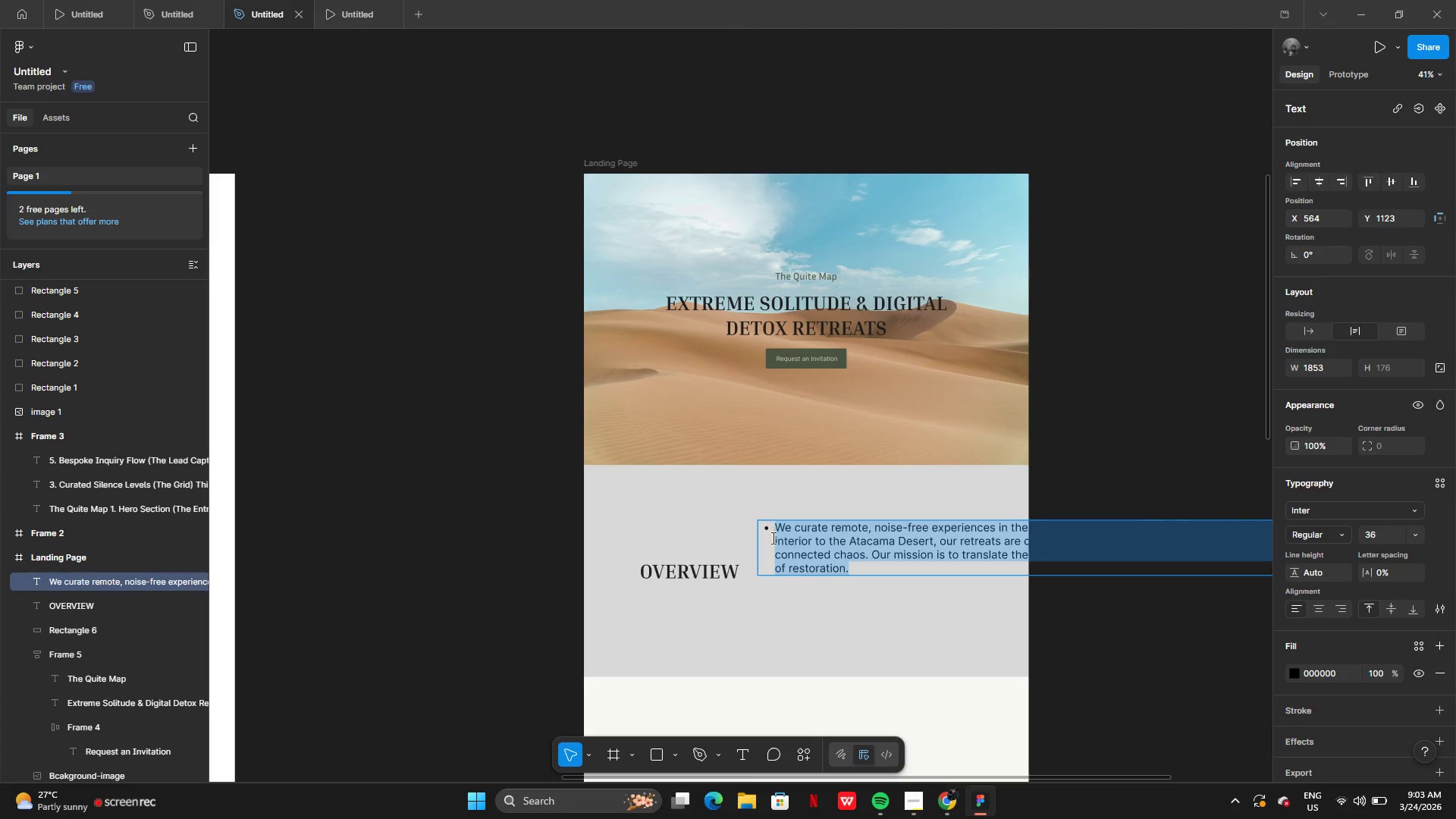 
left_click([772, 538])
 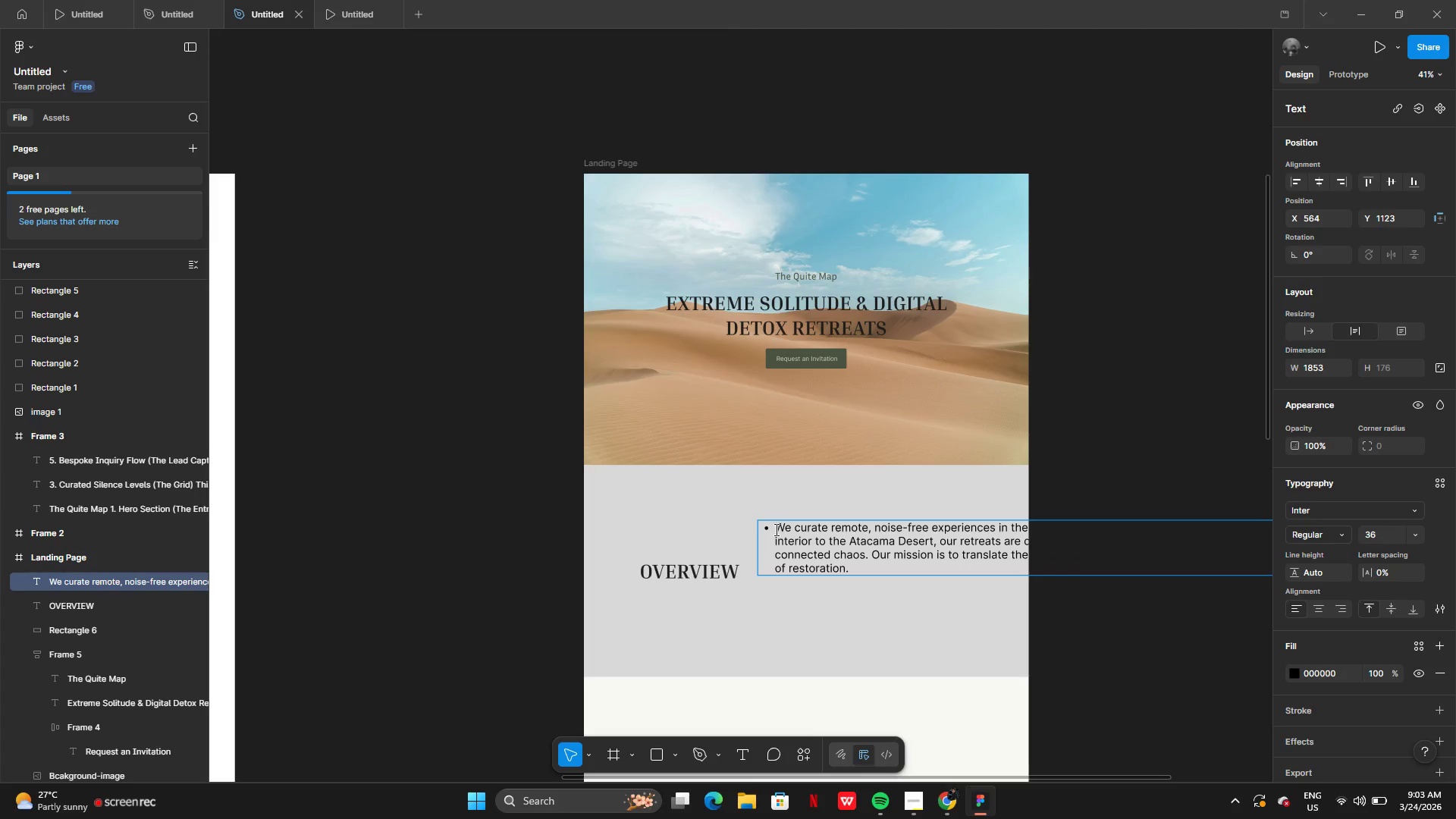 
left_click([775, 529])
 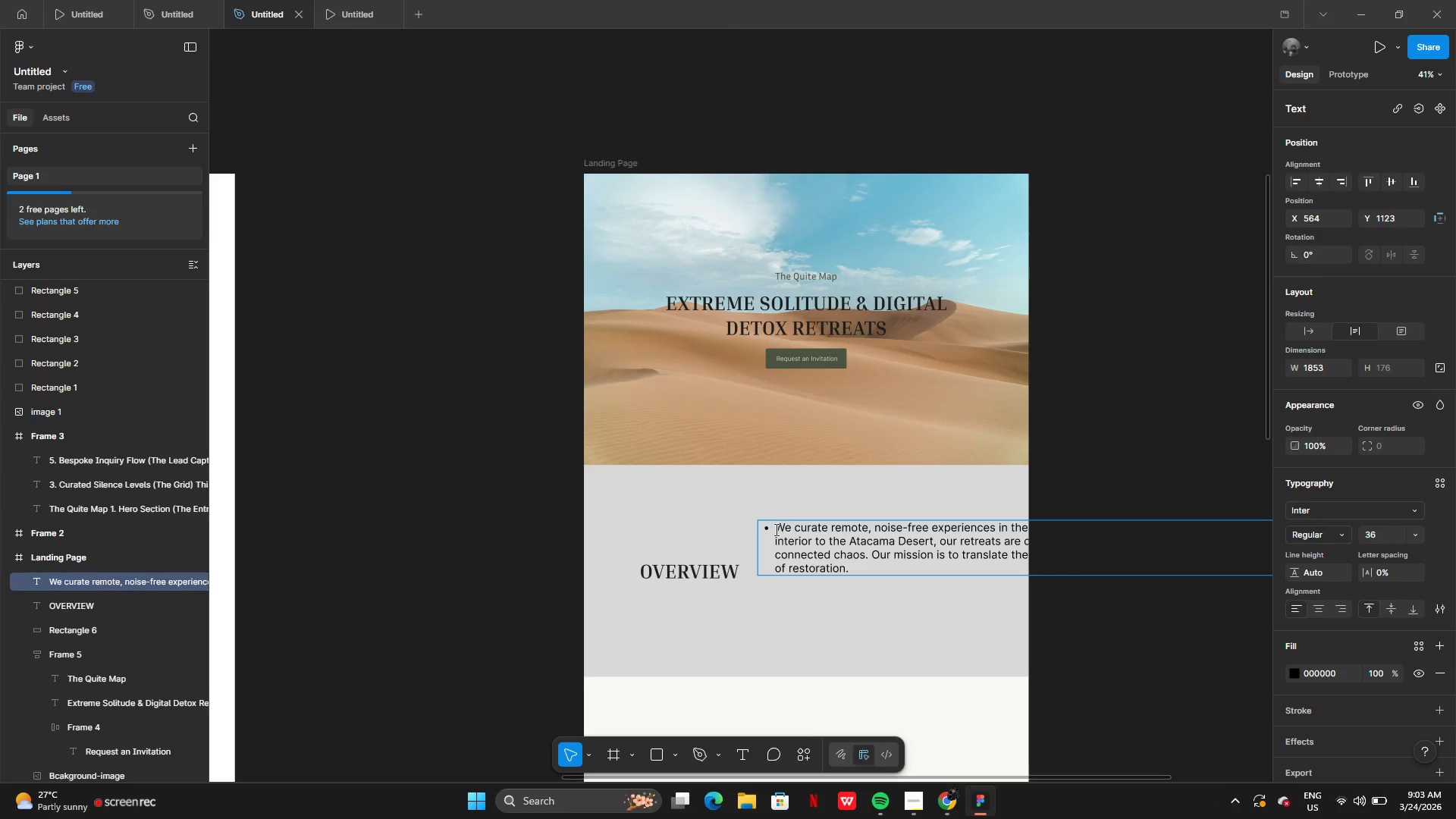 
key(Backspace)
 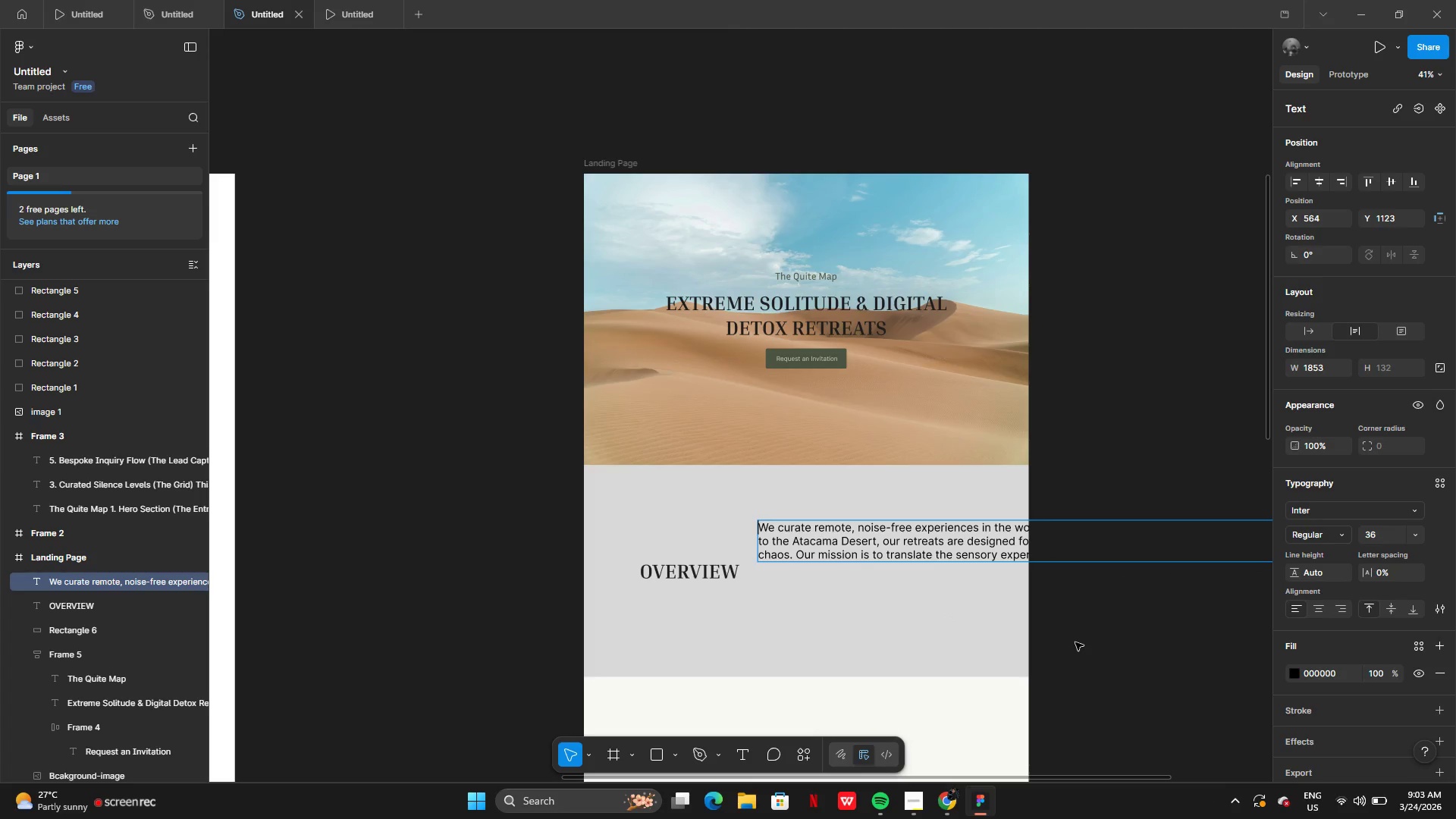 
left_click([1076, 642])
 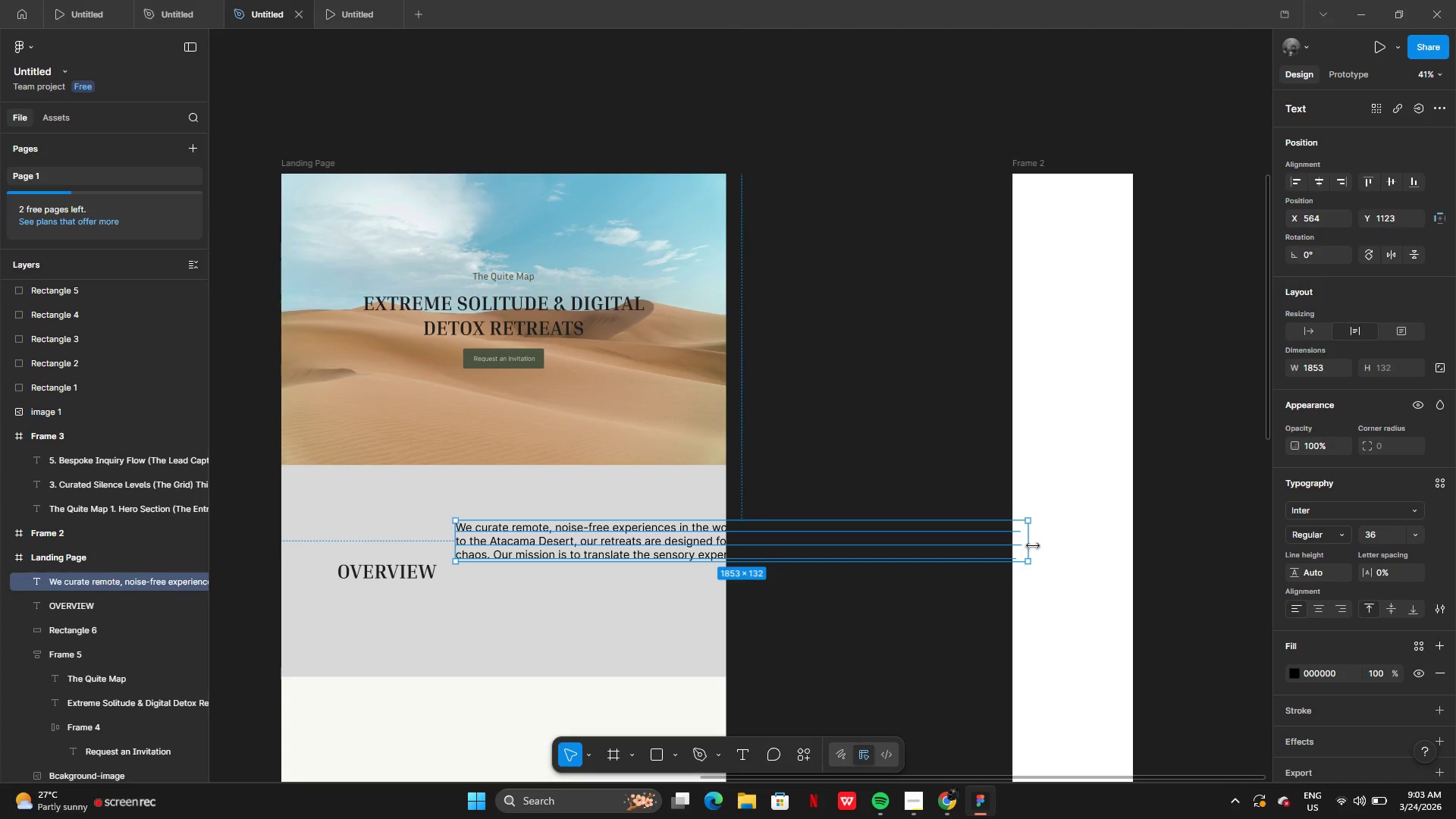 
left_click_drag(start_coordinate=[1033, 546], to_coordinate=[696, 558])
 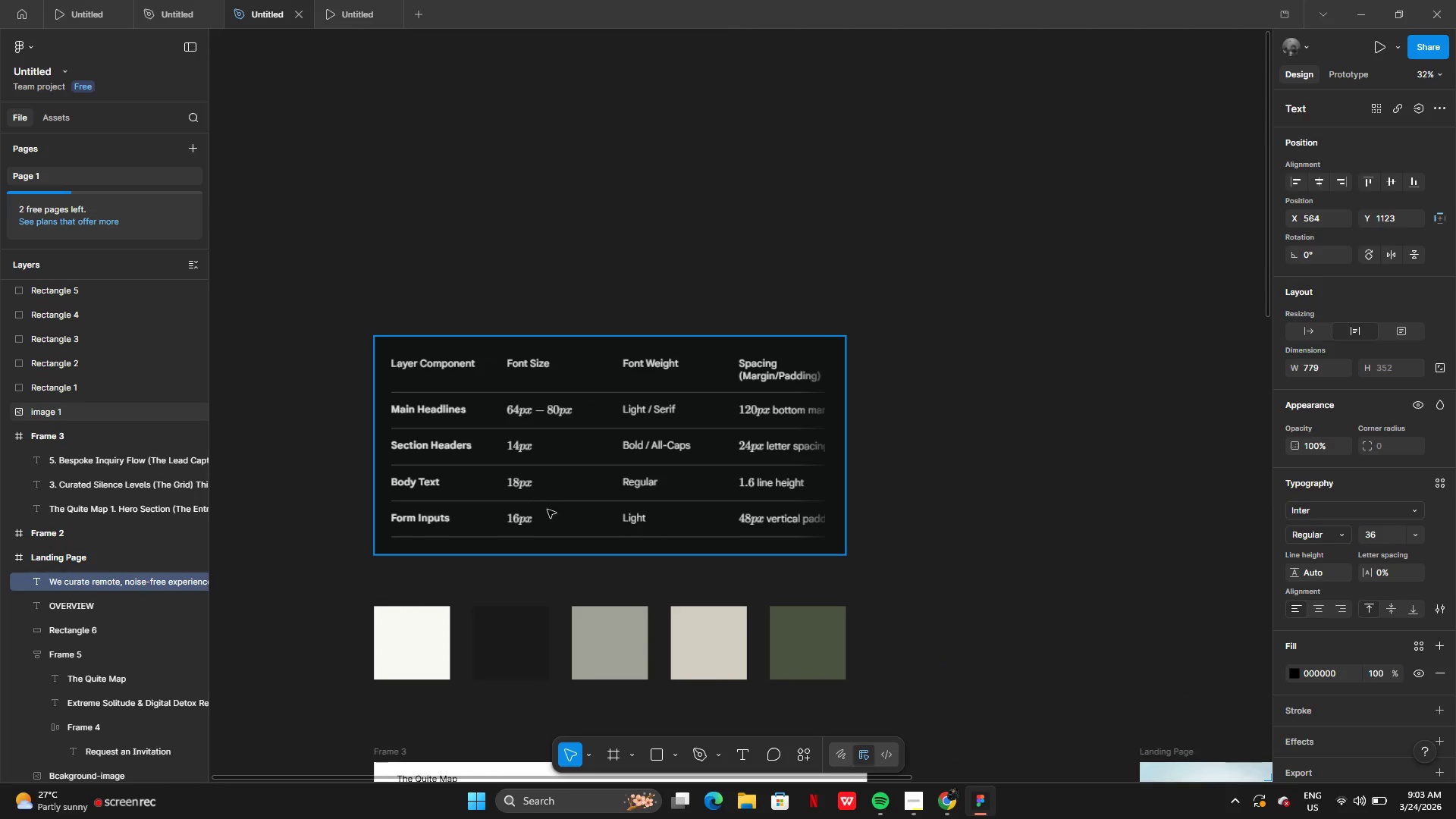 
wait(10.89)
 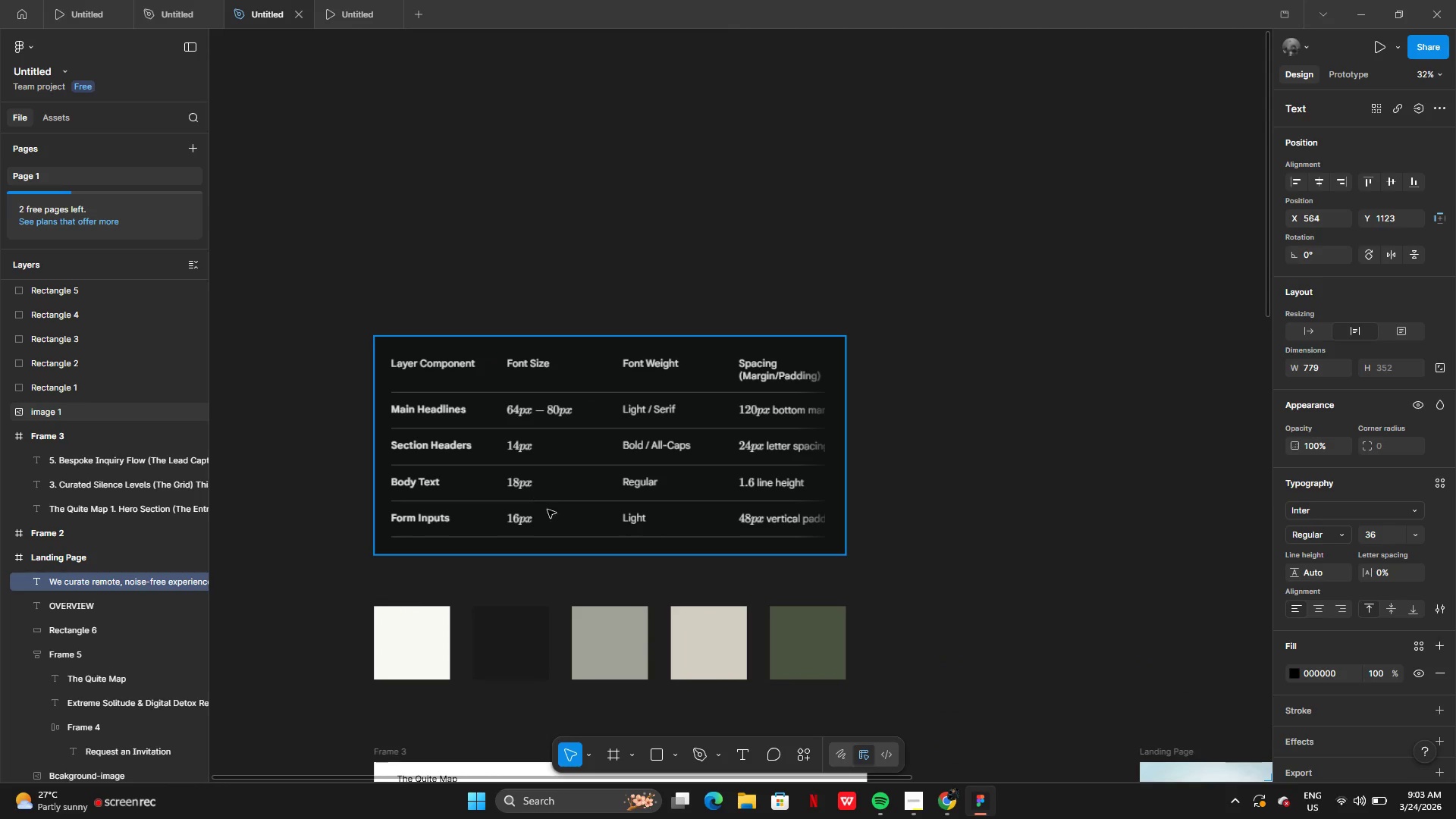 
left_click([1418, 534])
 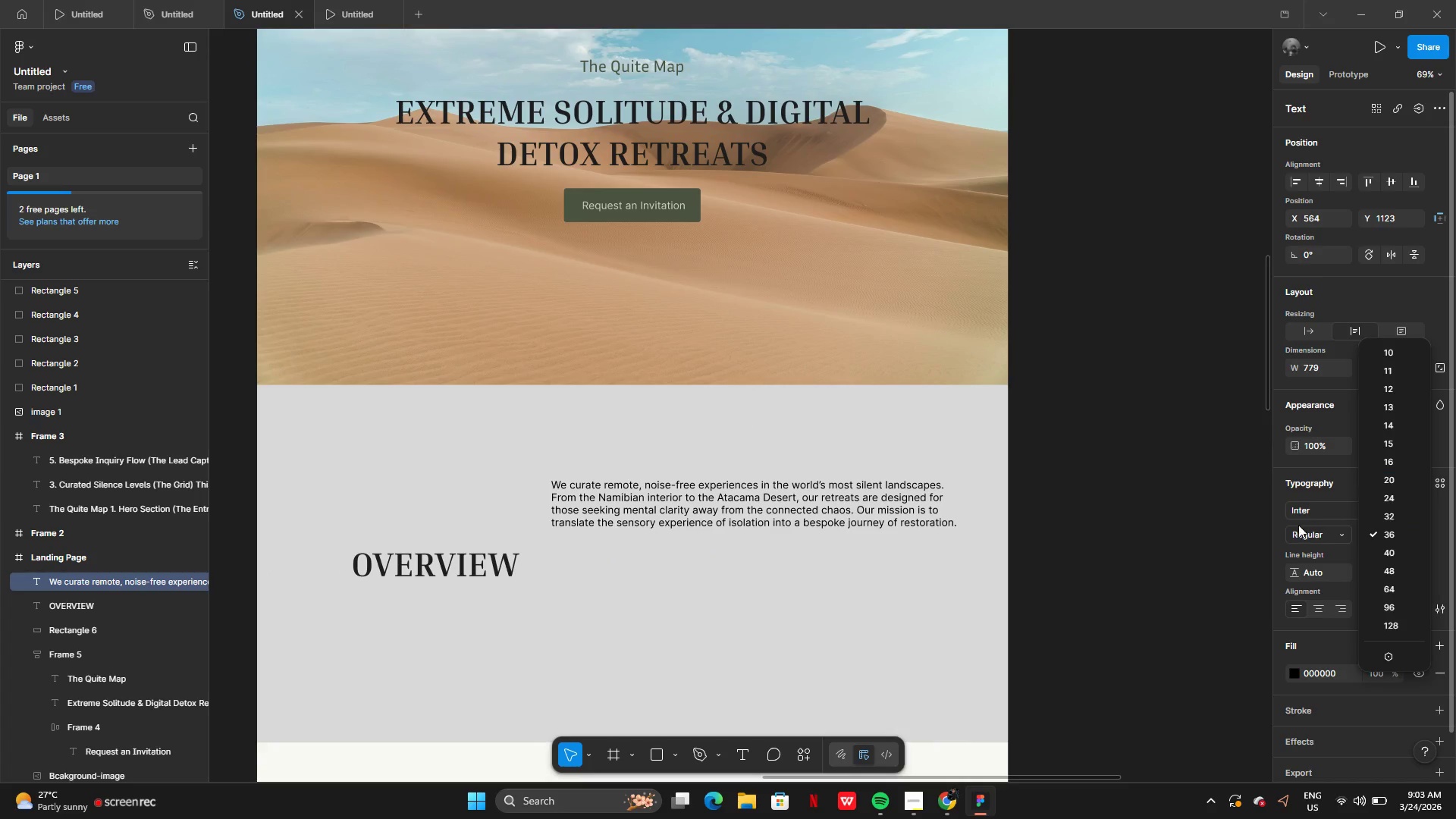 
left_click([1154, 563])
 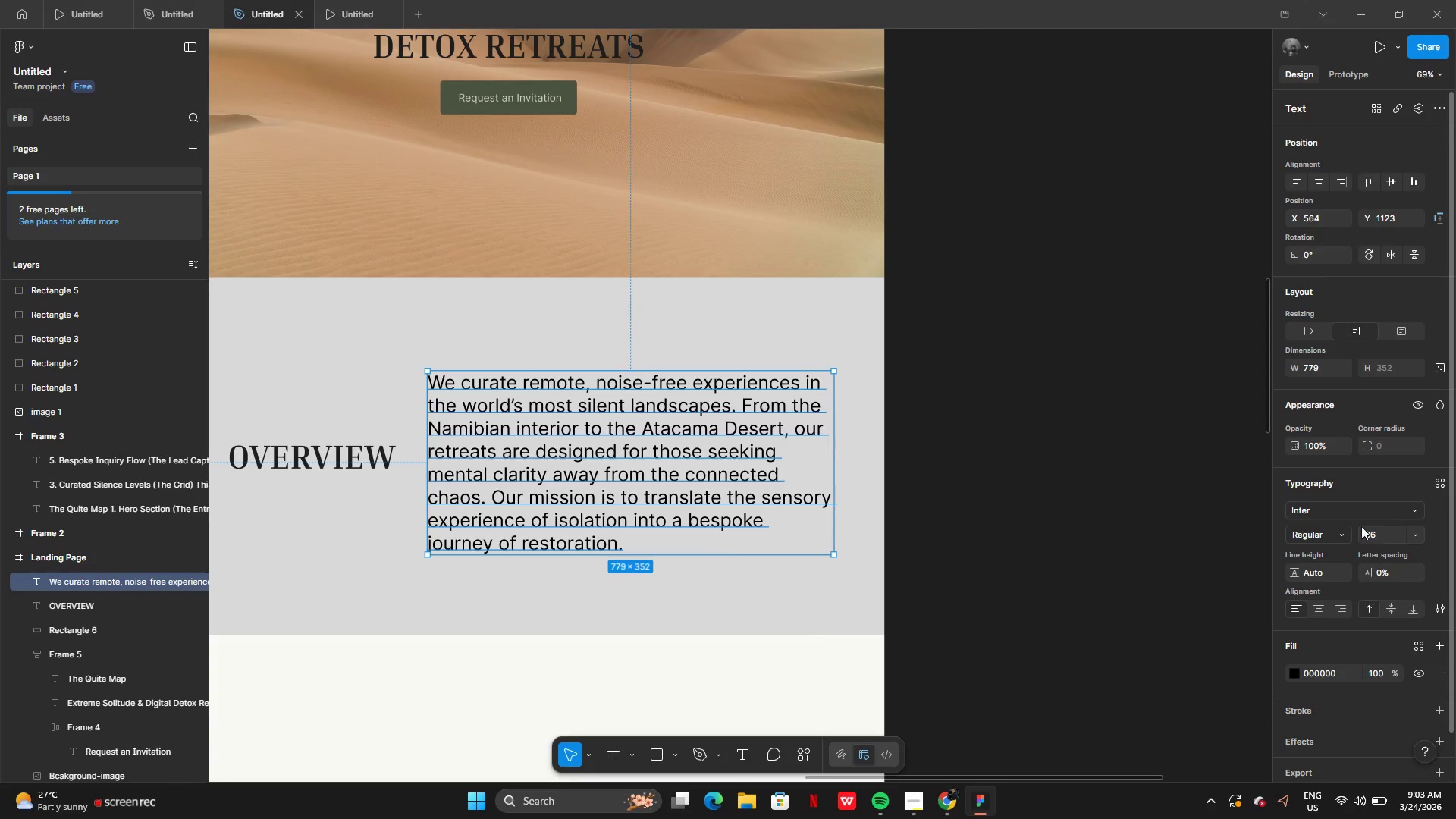 
left_click([1382, 529])
 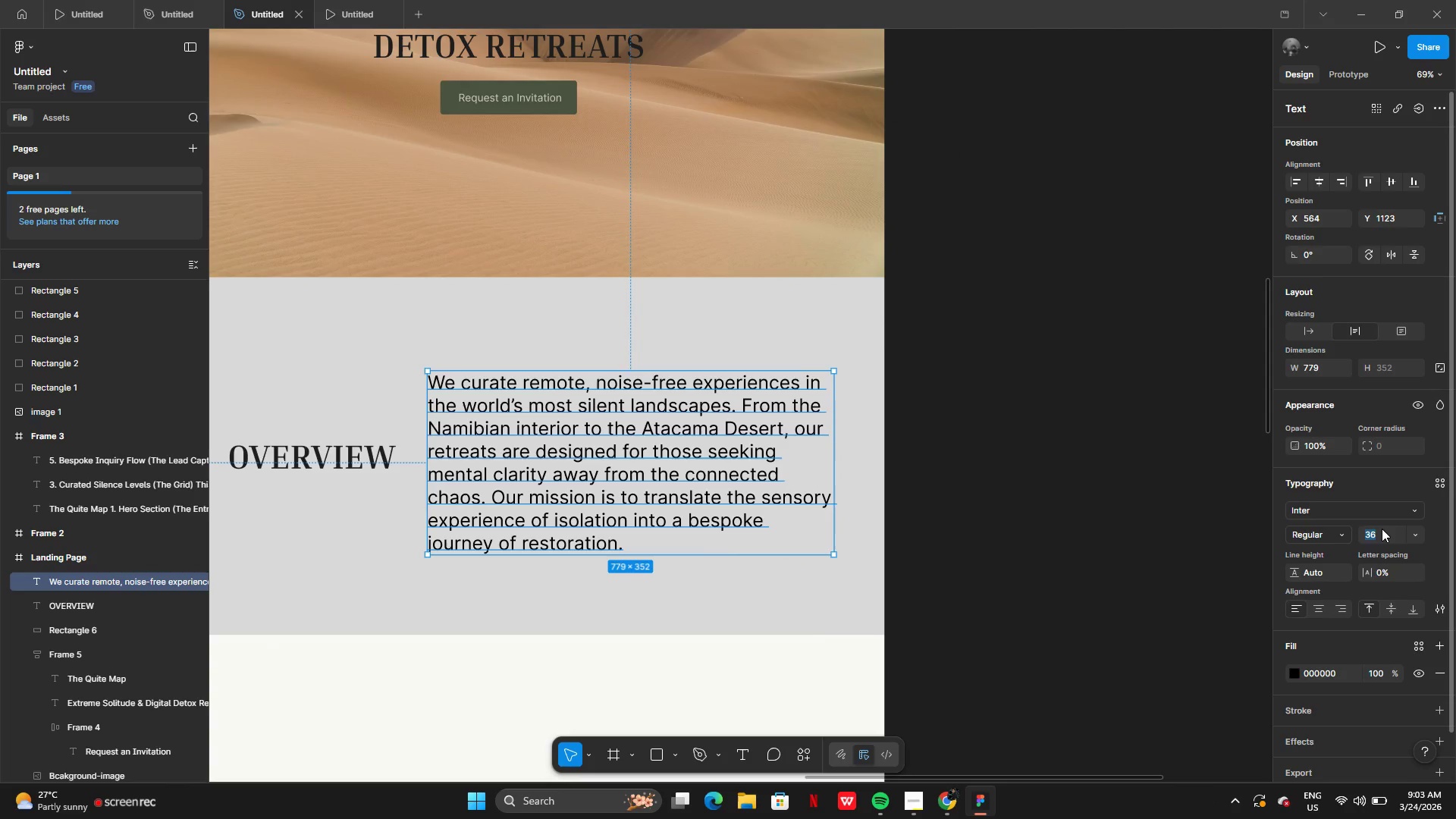 
type(18)
 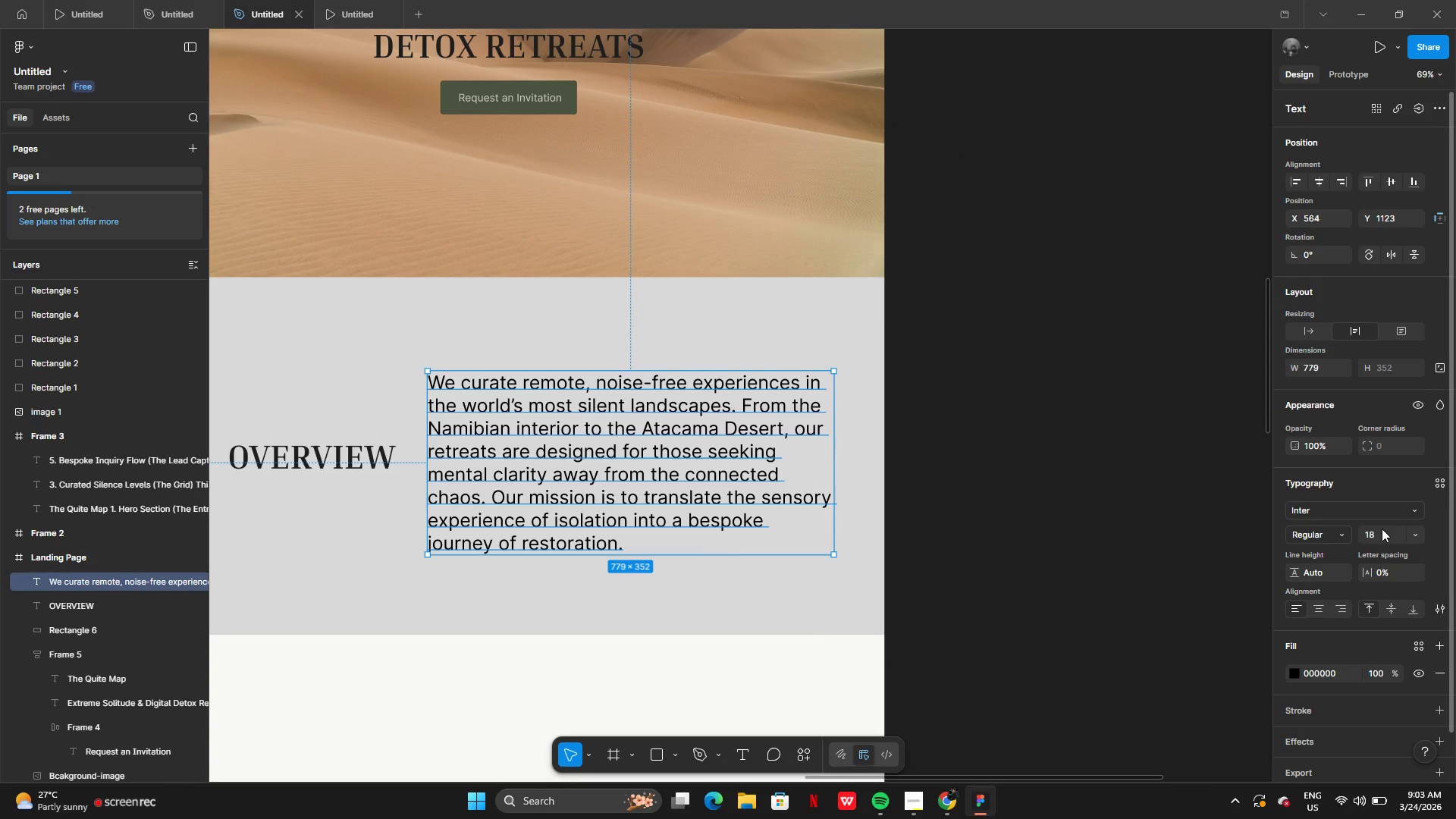 
key(Enter)
 